 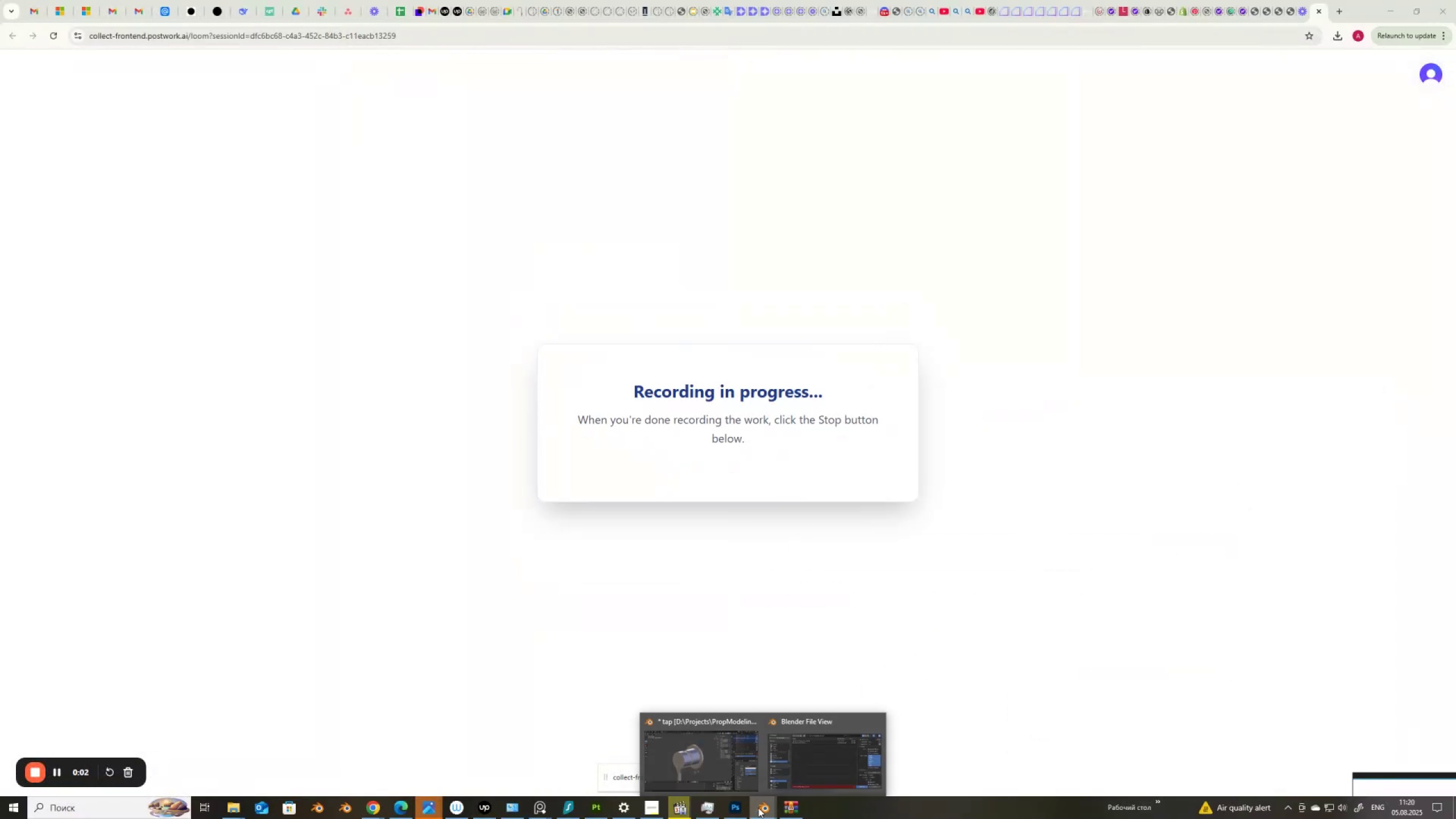 
left_click([697, 753])
 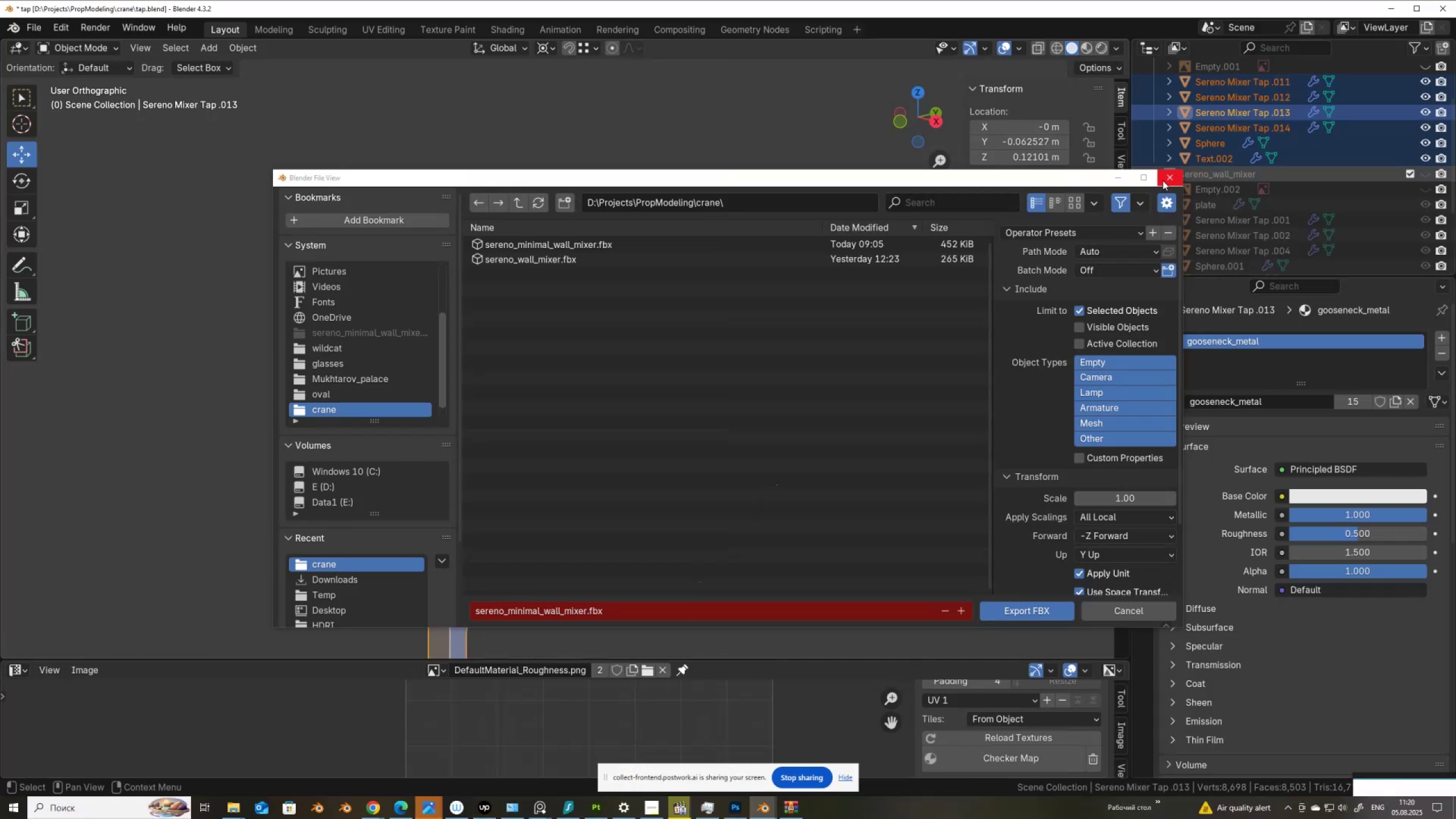 
left_click([1168, 179])
 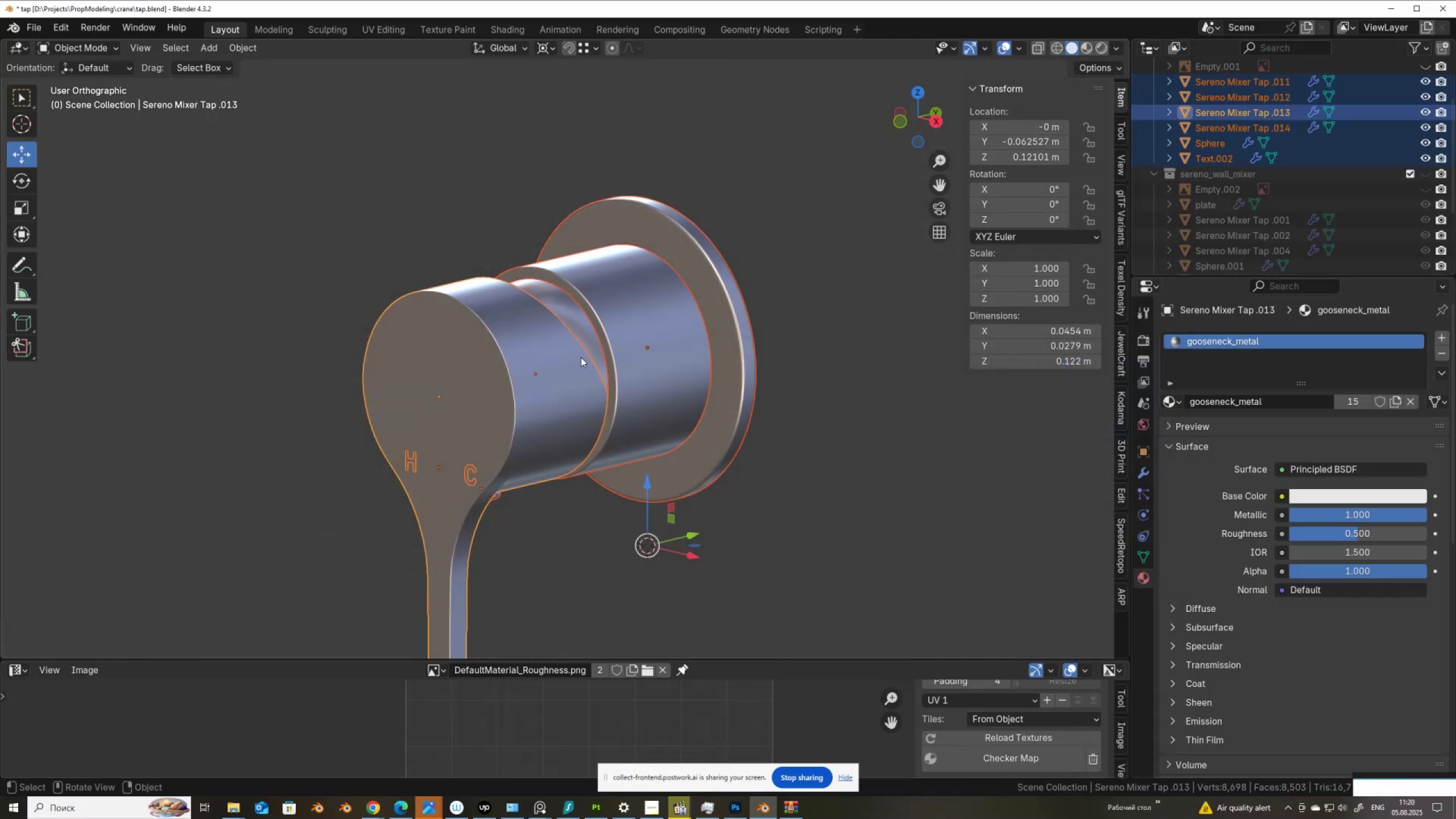 
left_click([526, 404])
 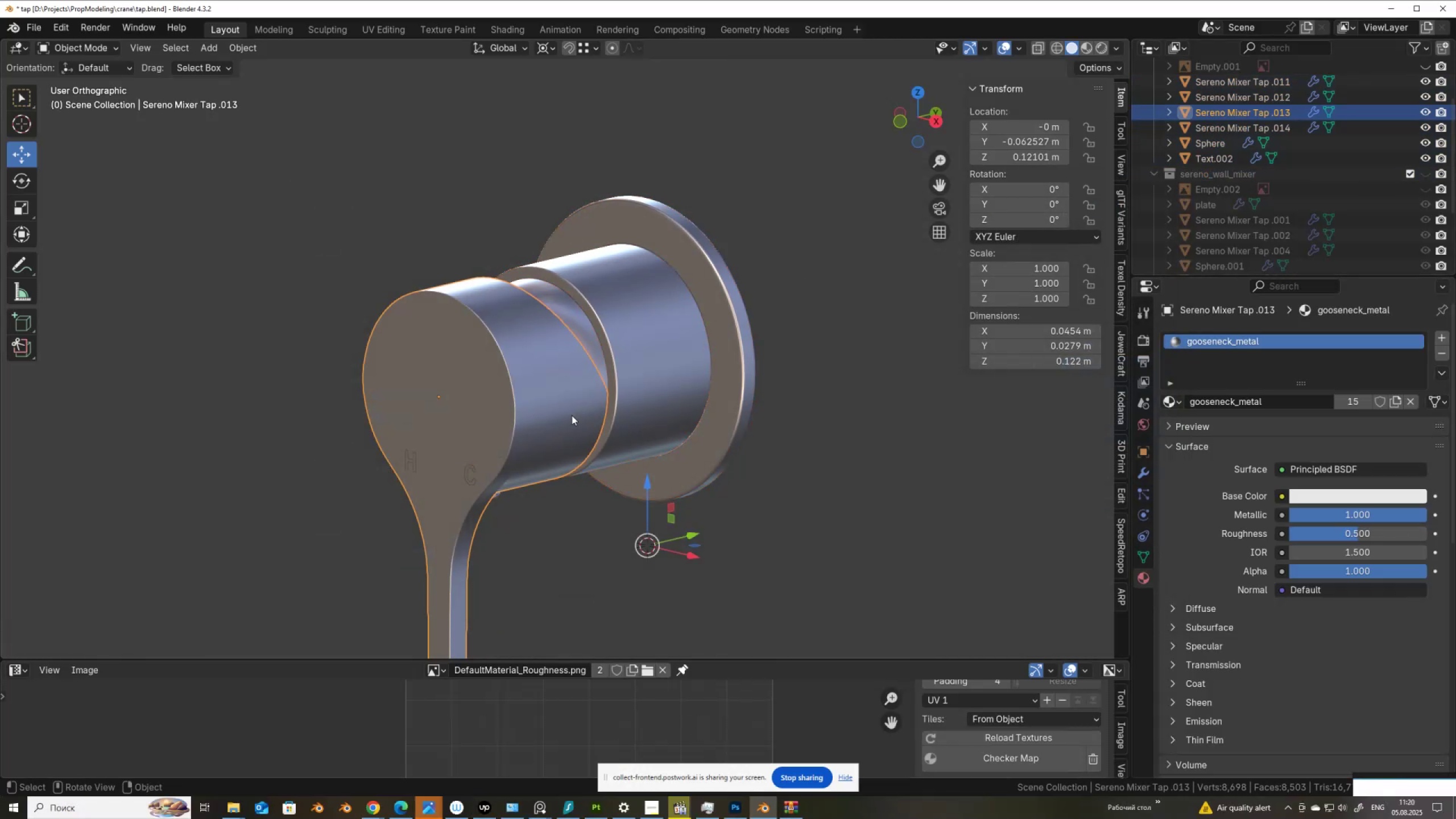 
scroll: coordinate [631, 421], scroll_direction: down, amount: 3.0
 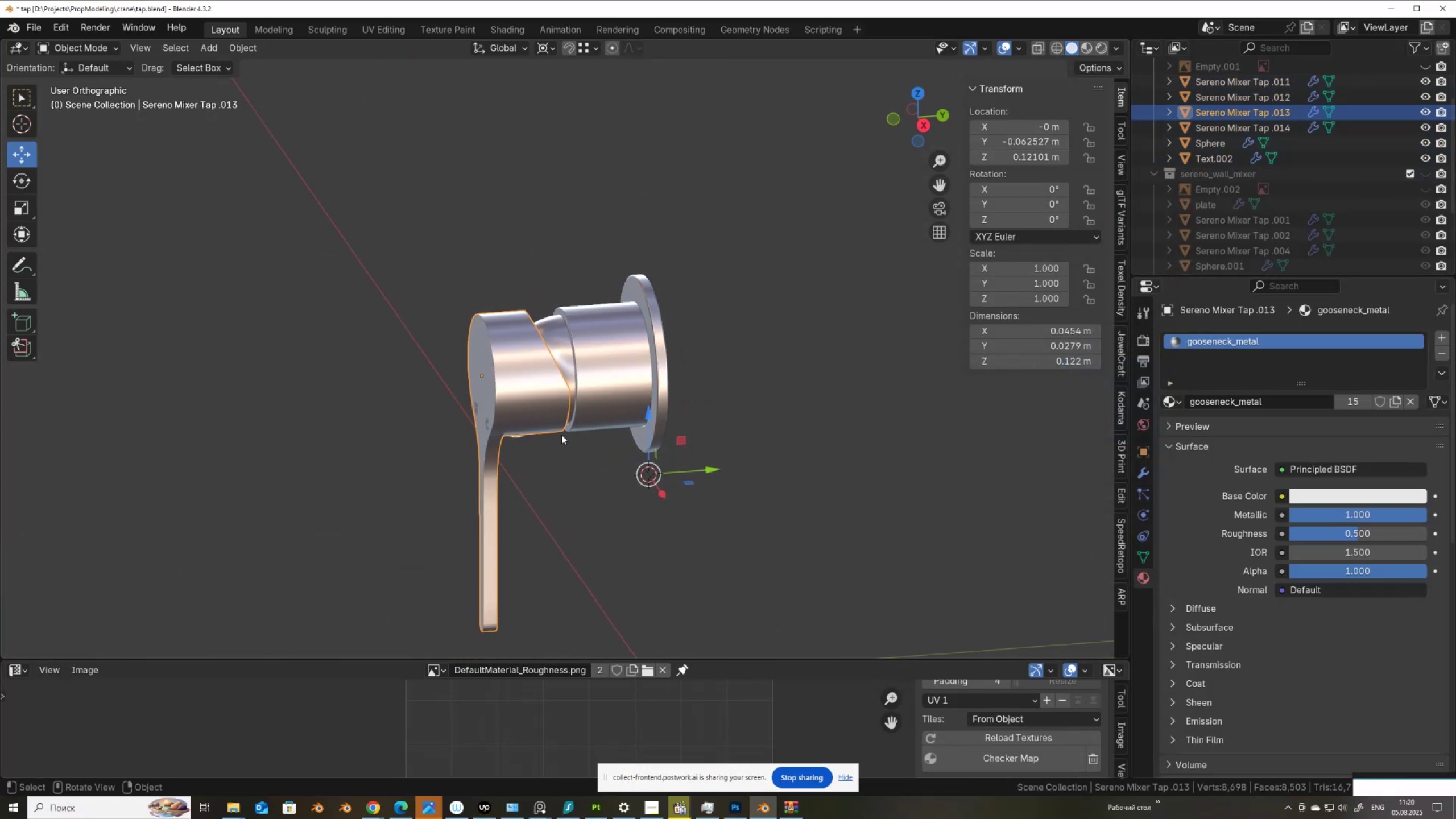 
hold_key(key=ShiftLeft, duration=1.53)
 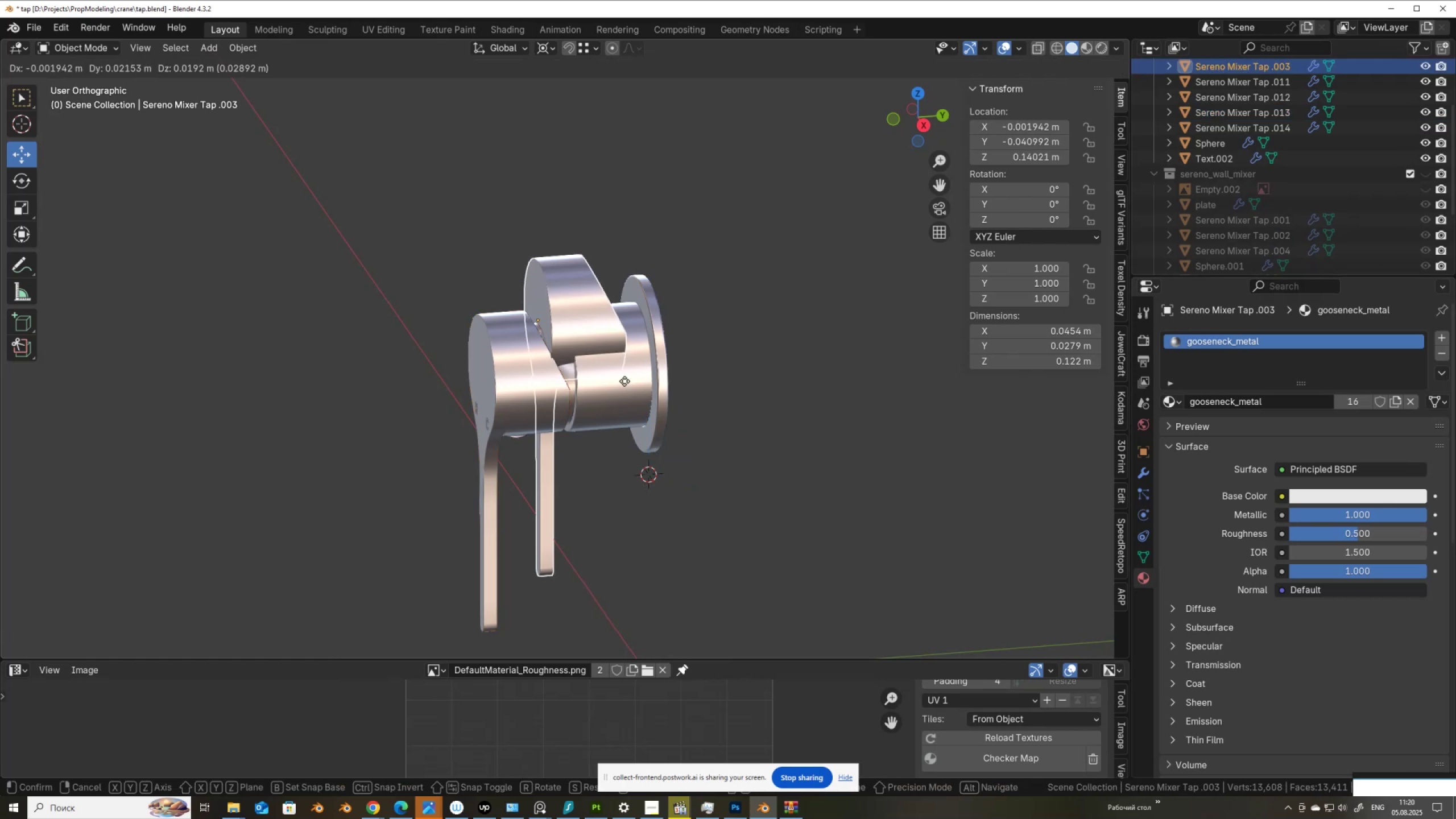 
key(Shift+D)
 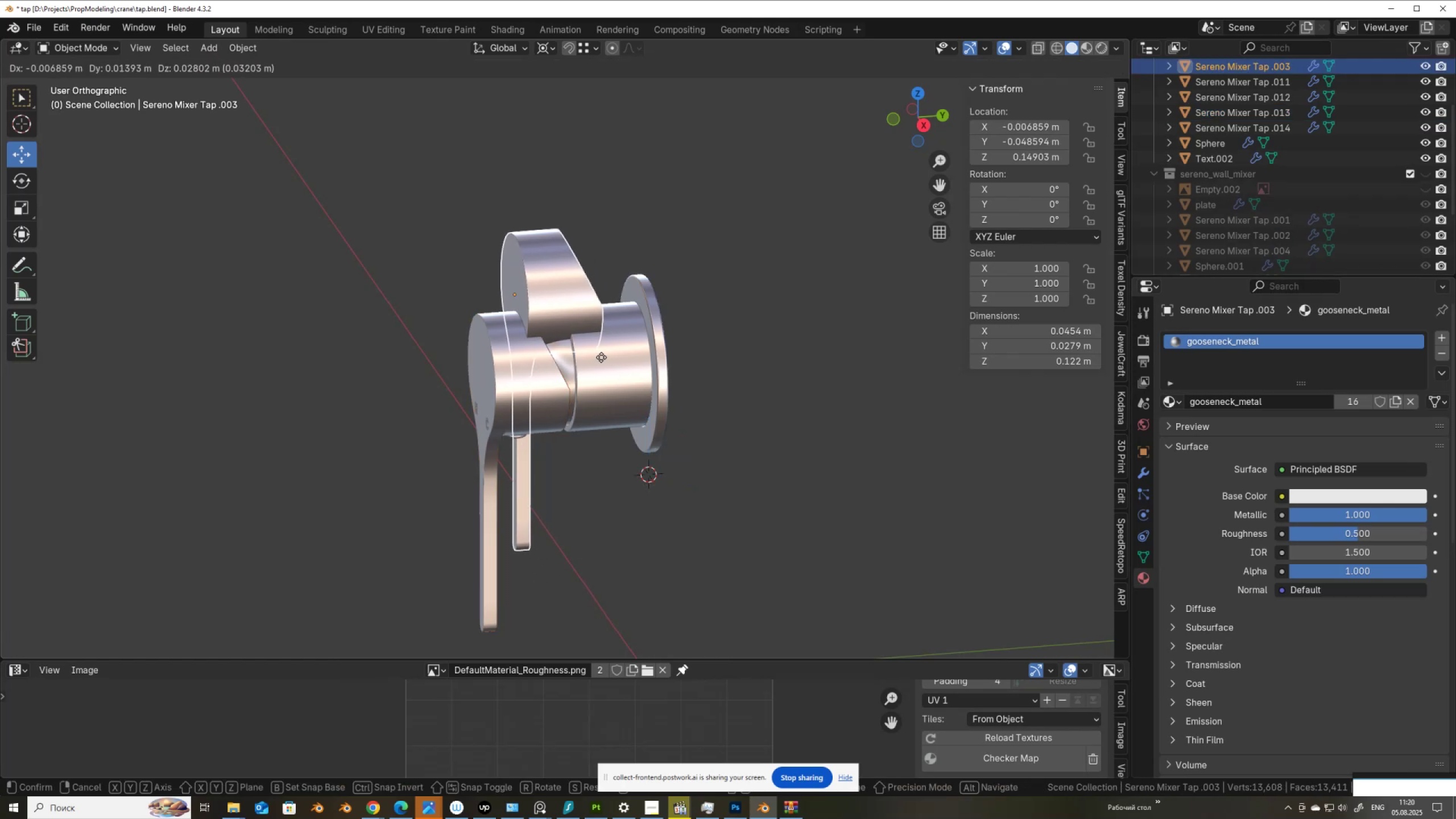 
right_click([601, 357])
 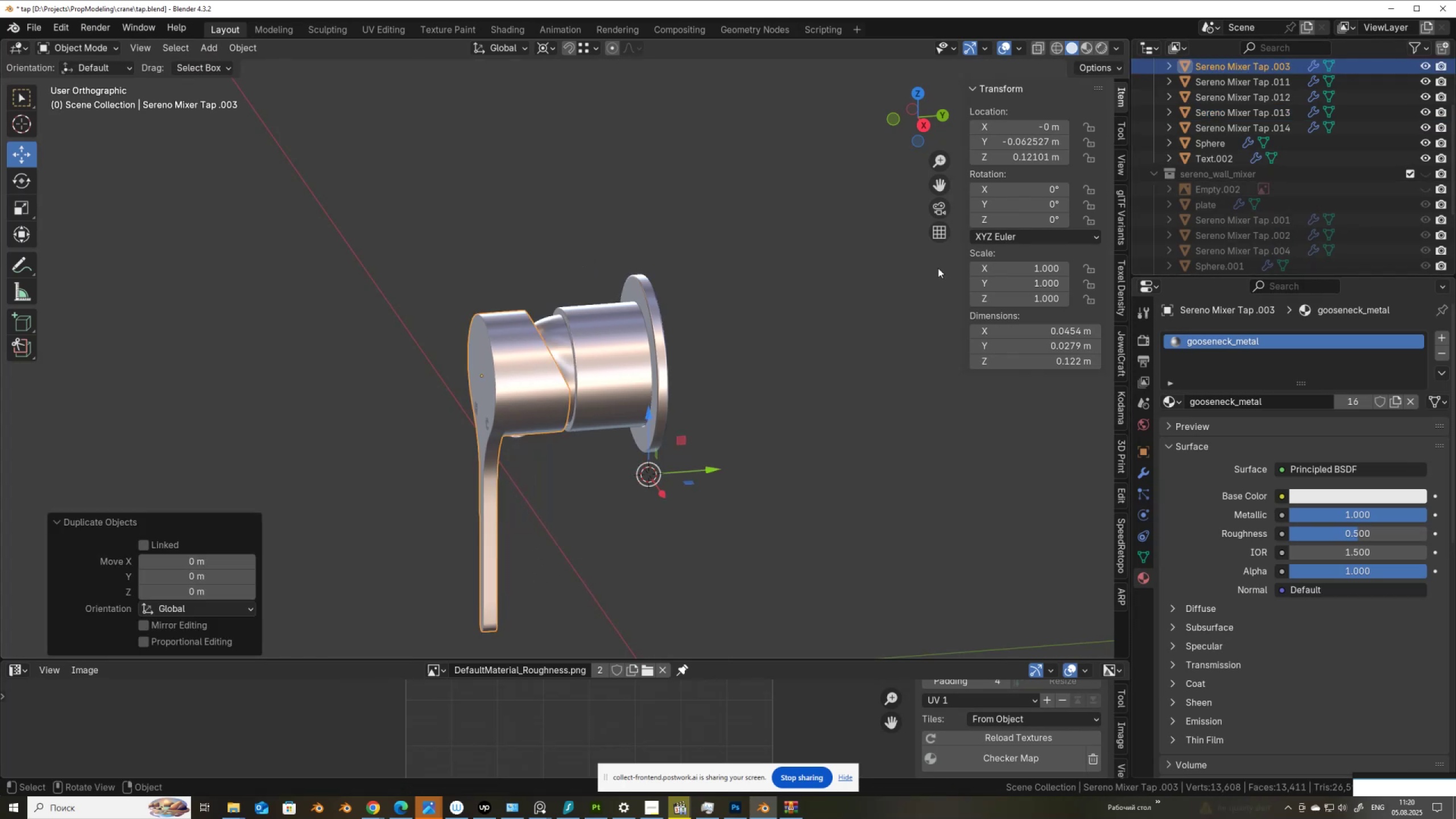 
scroll: coordinate [1210, 203], scroll_direction: down, amount: 1.0
 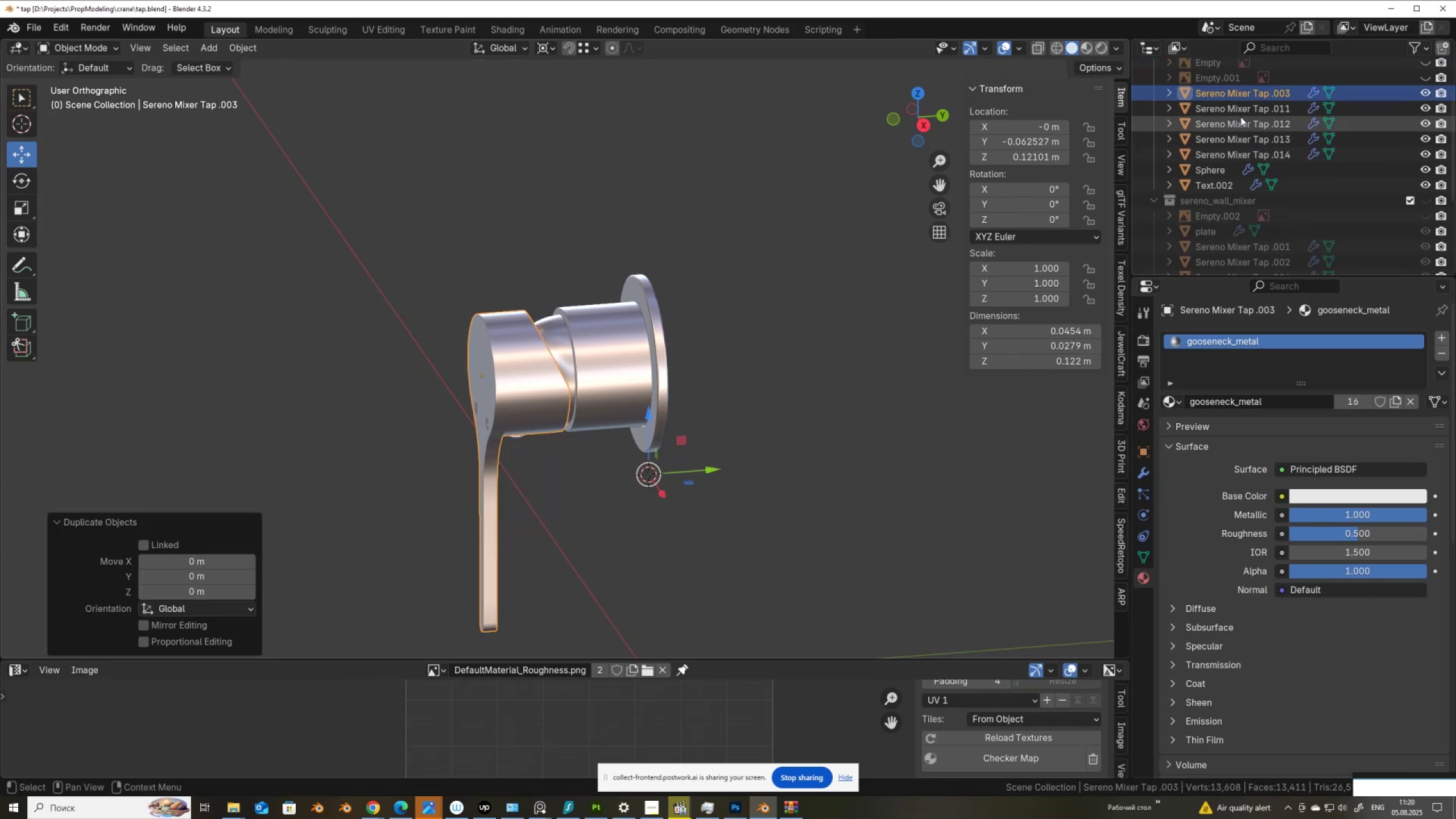 
left_click_drag(start_coordinate=[1240, 92], to_coordinate=[1251, 215])
 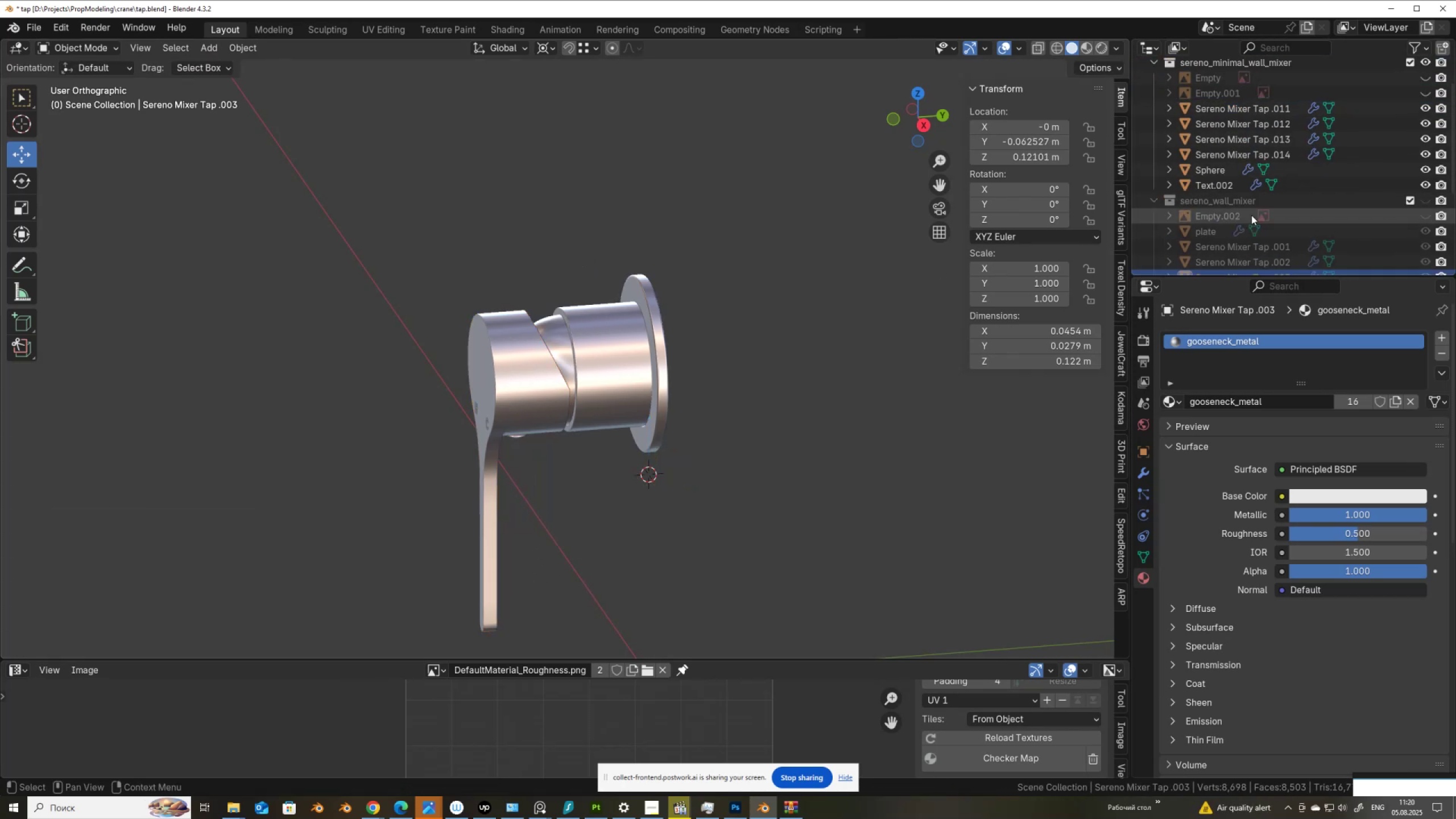 
scroll: coordinate [1283, 158], scroll_direction: up, amount: 4.0
 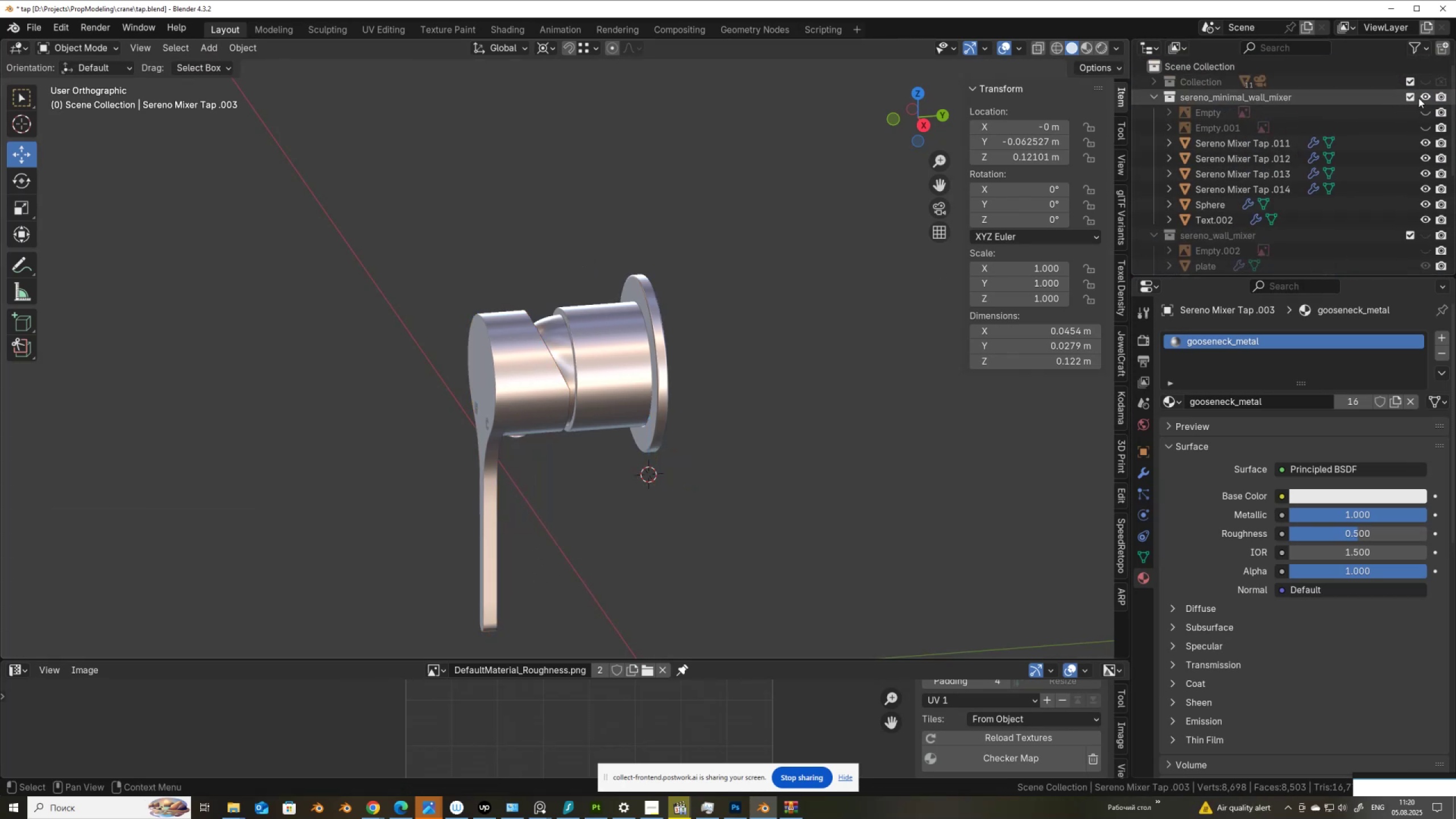 
left_click([1422, 96])
 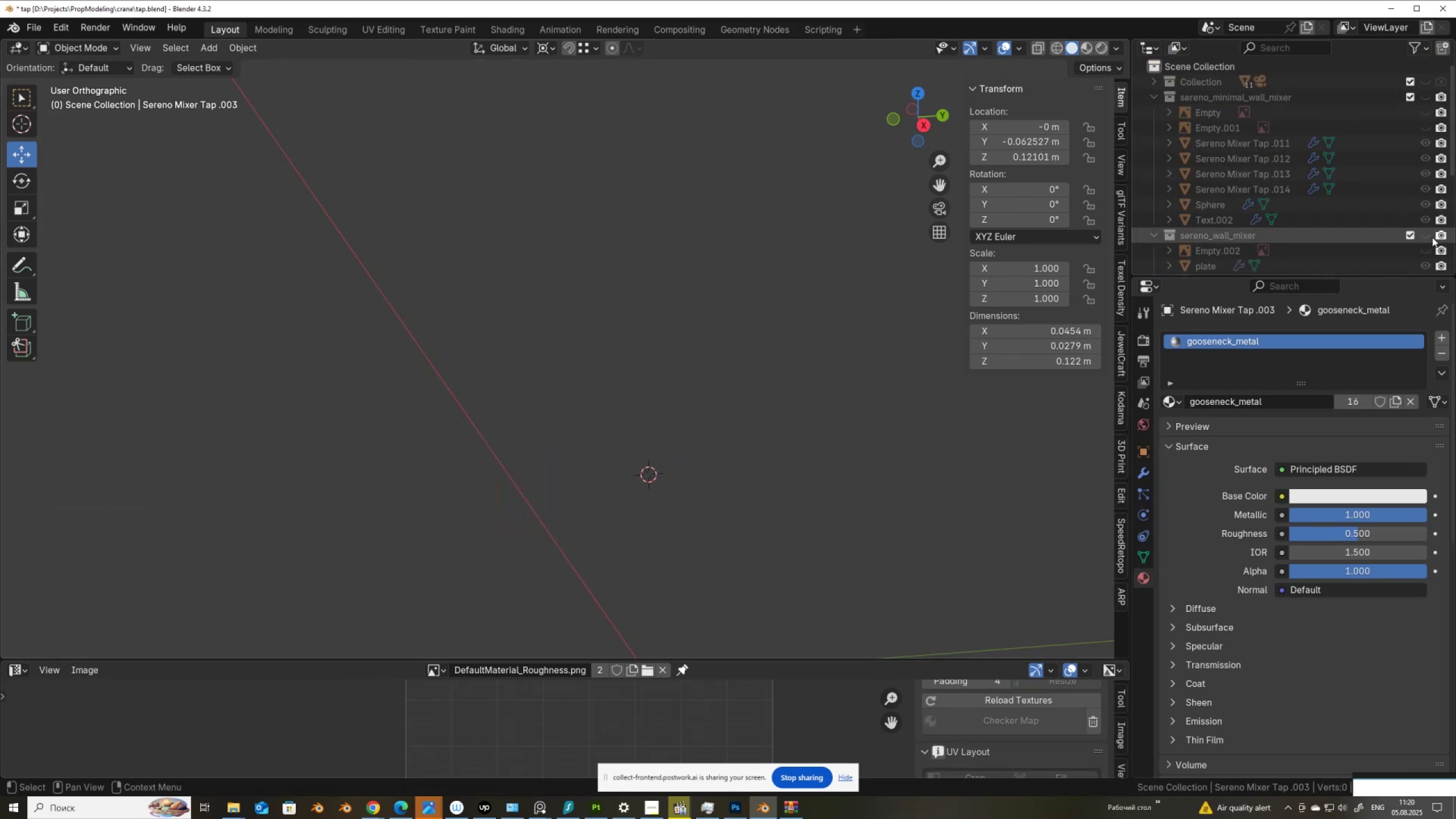 
left_click([1425, 238])
 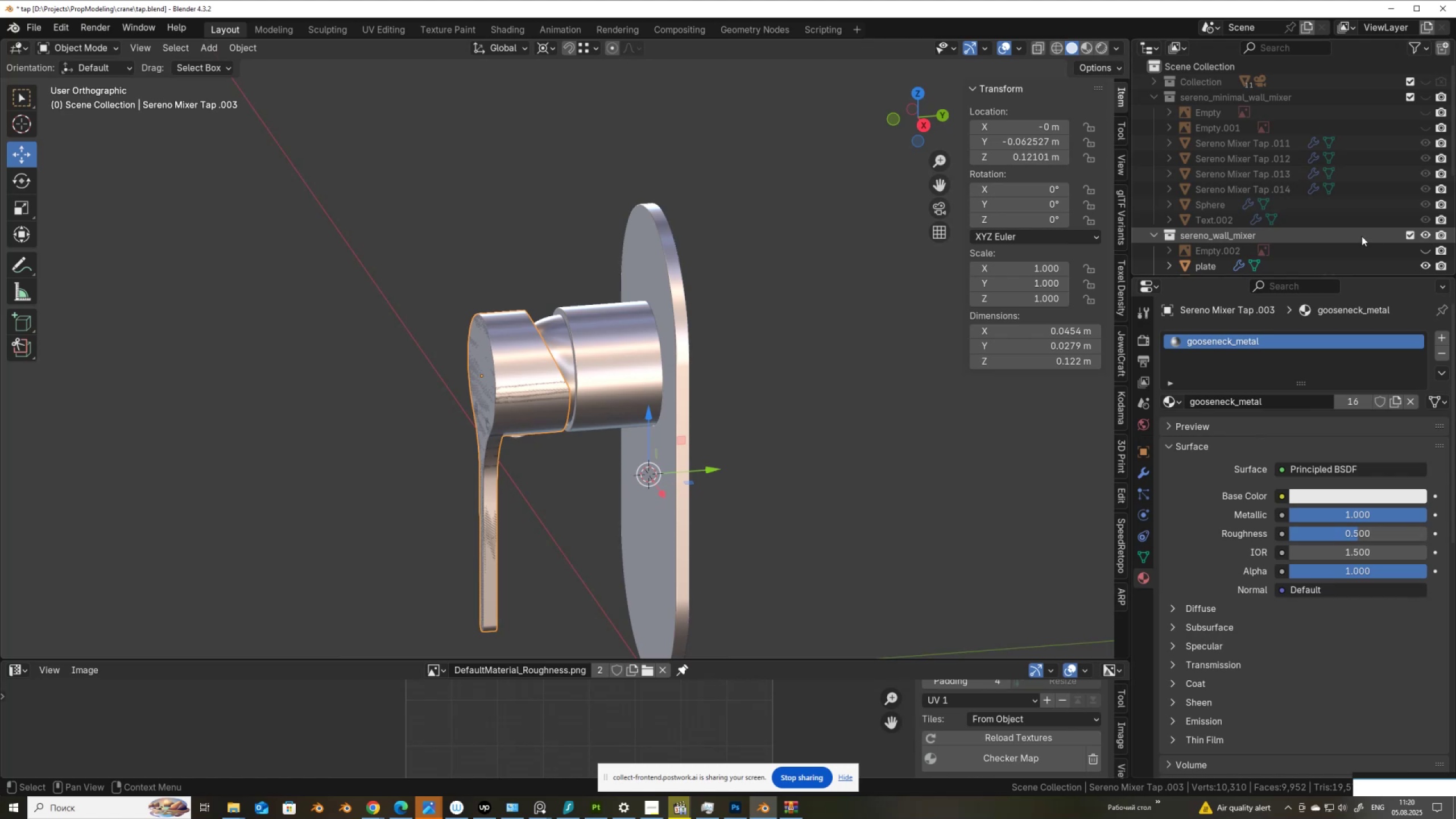 
scroll: coordinate [497, 395], scroll_direction: up, amount: 3.0
 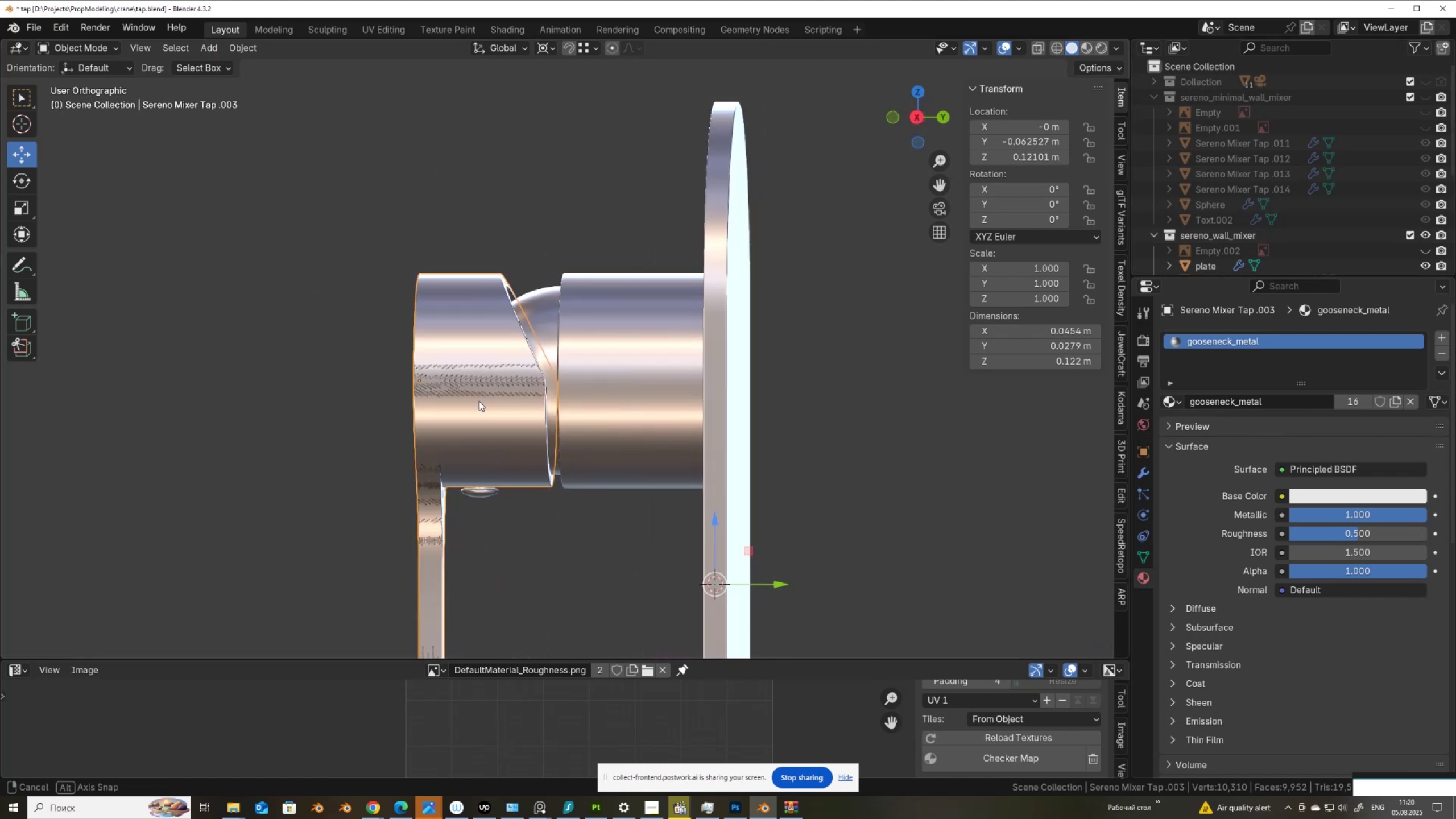 
hold_key(key=ShiftLeft, duration=0.41)
 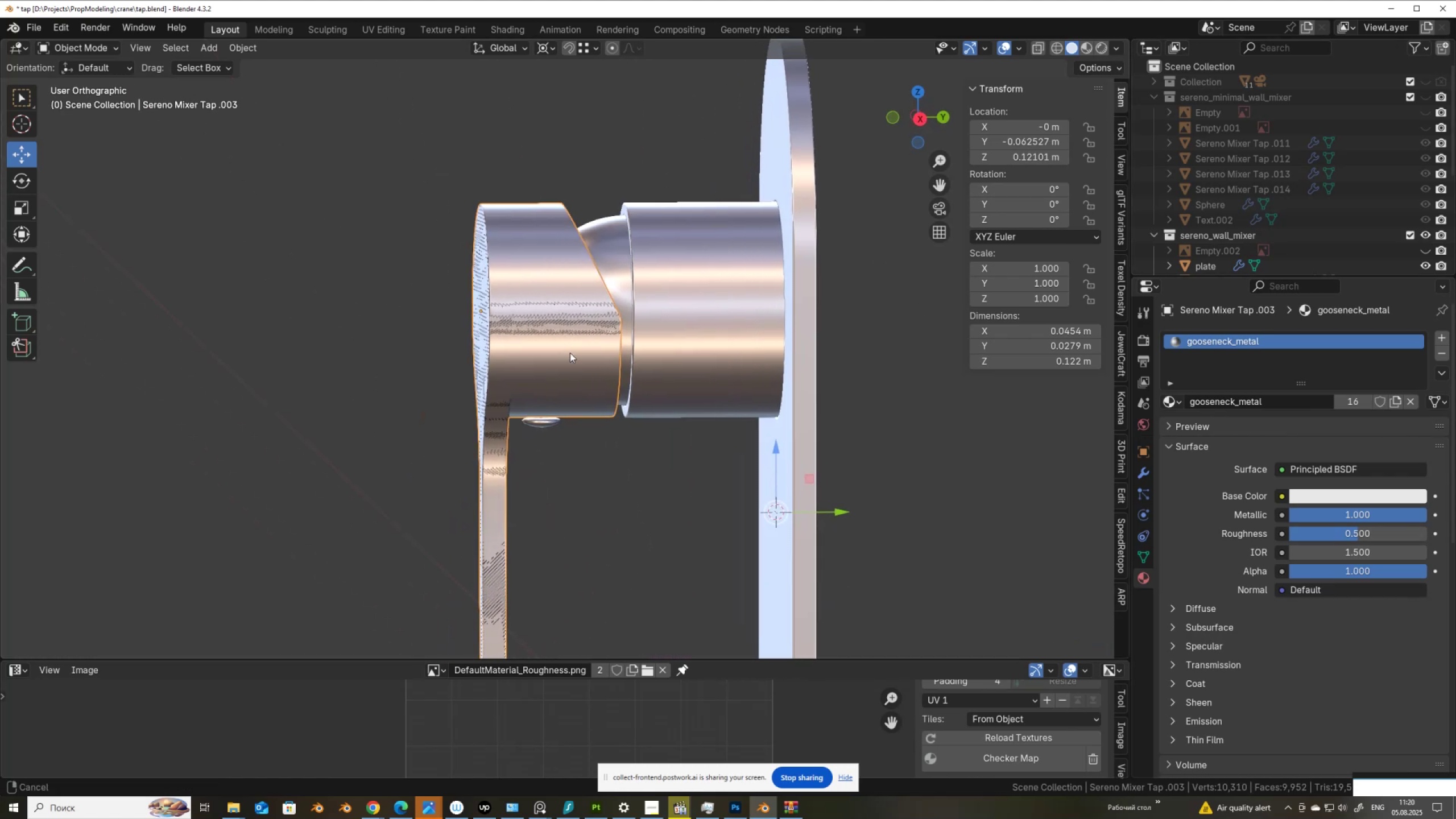 
scroll: coordinate [570, 353], scroll_direction: up, amount: 2.0
 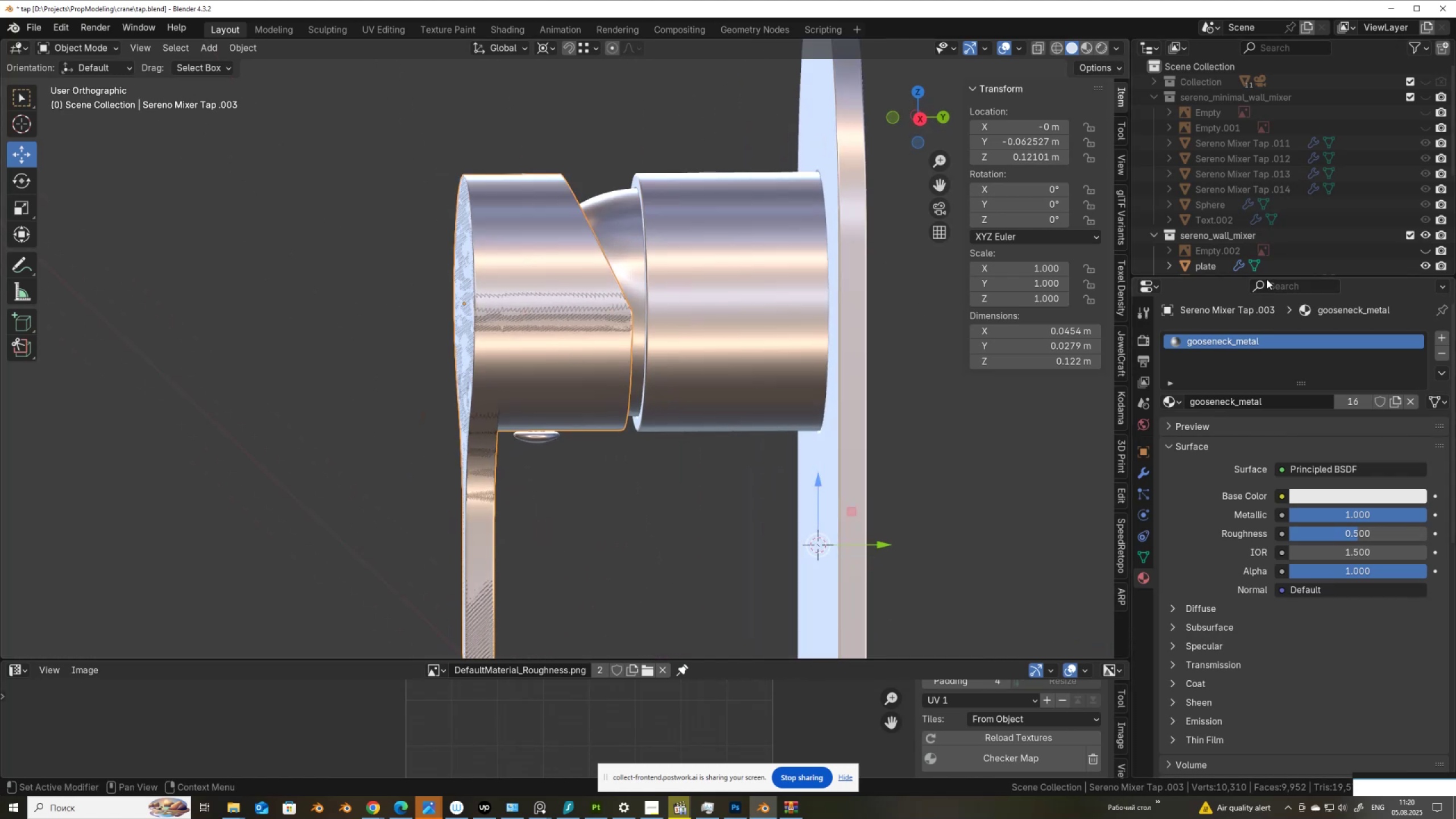 
scroll: coordinate [1267, 267], scroll_direction: down, amount: 6.0
 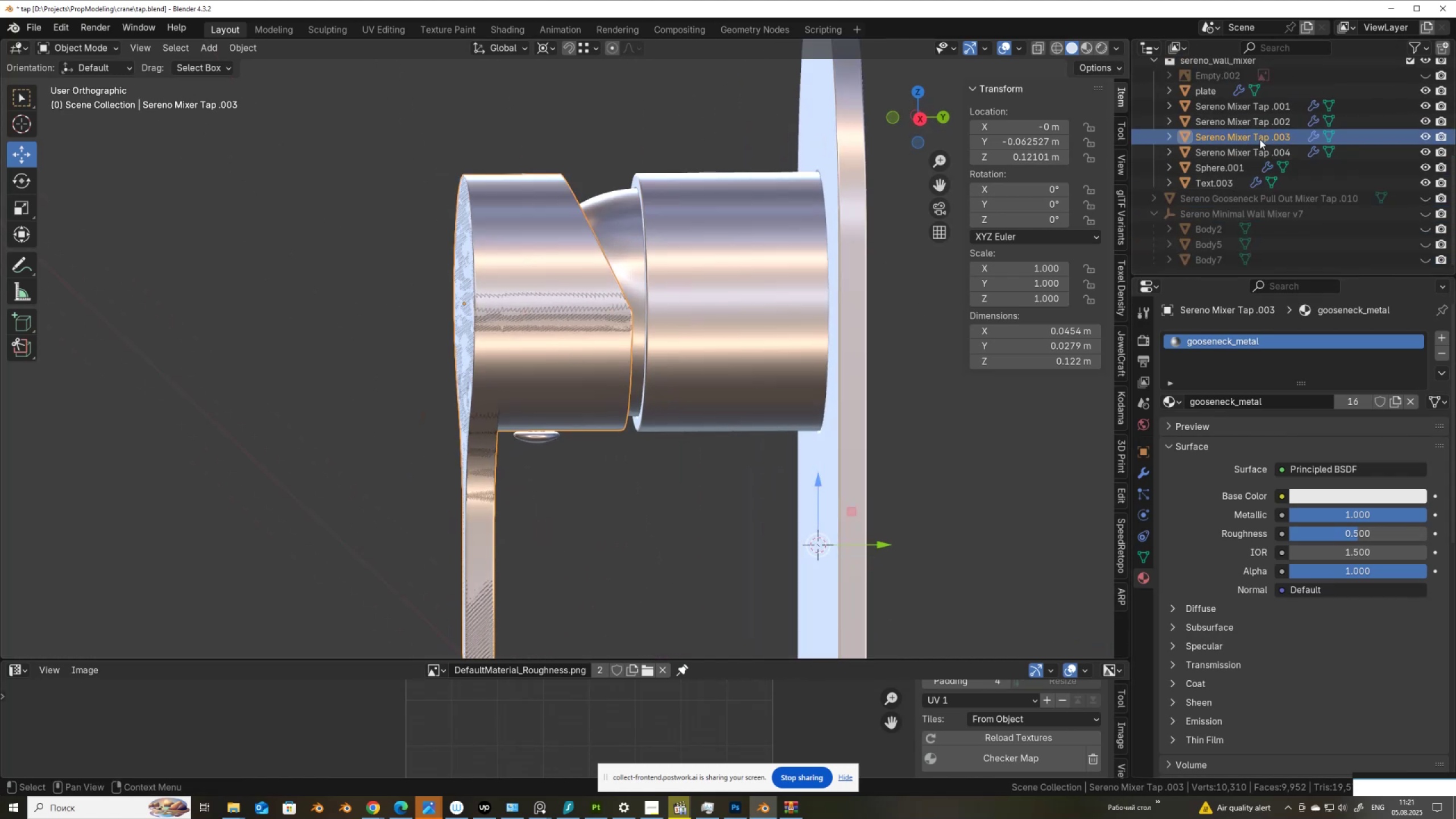 
left_click([1257, 135])
 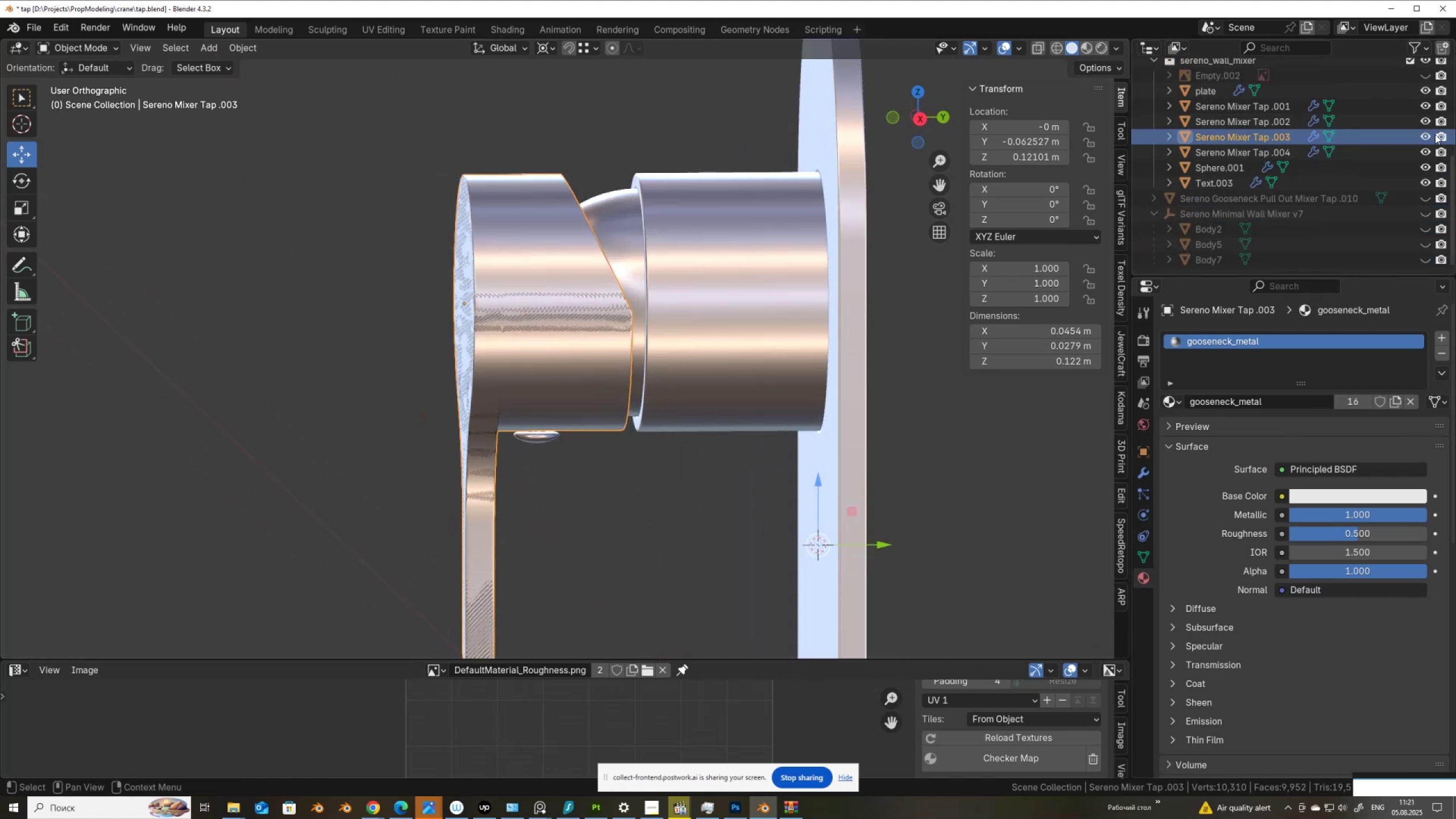 
left_click([1428, 138])
 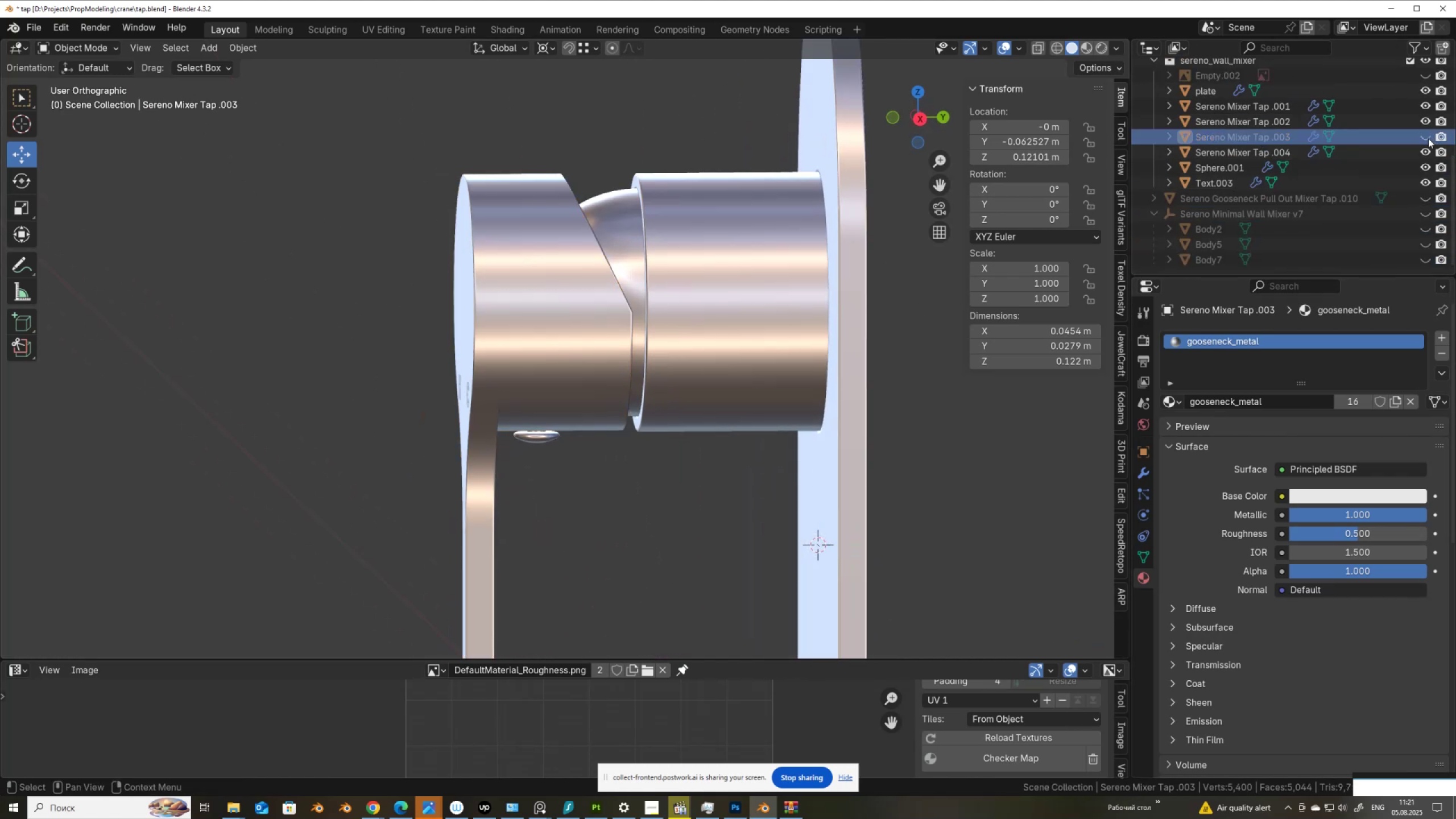 
left_click([1428, 138])
 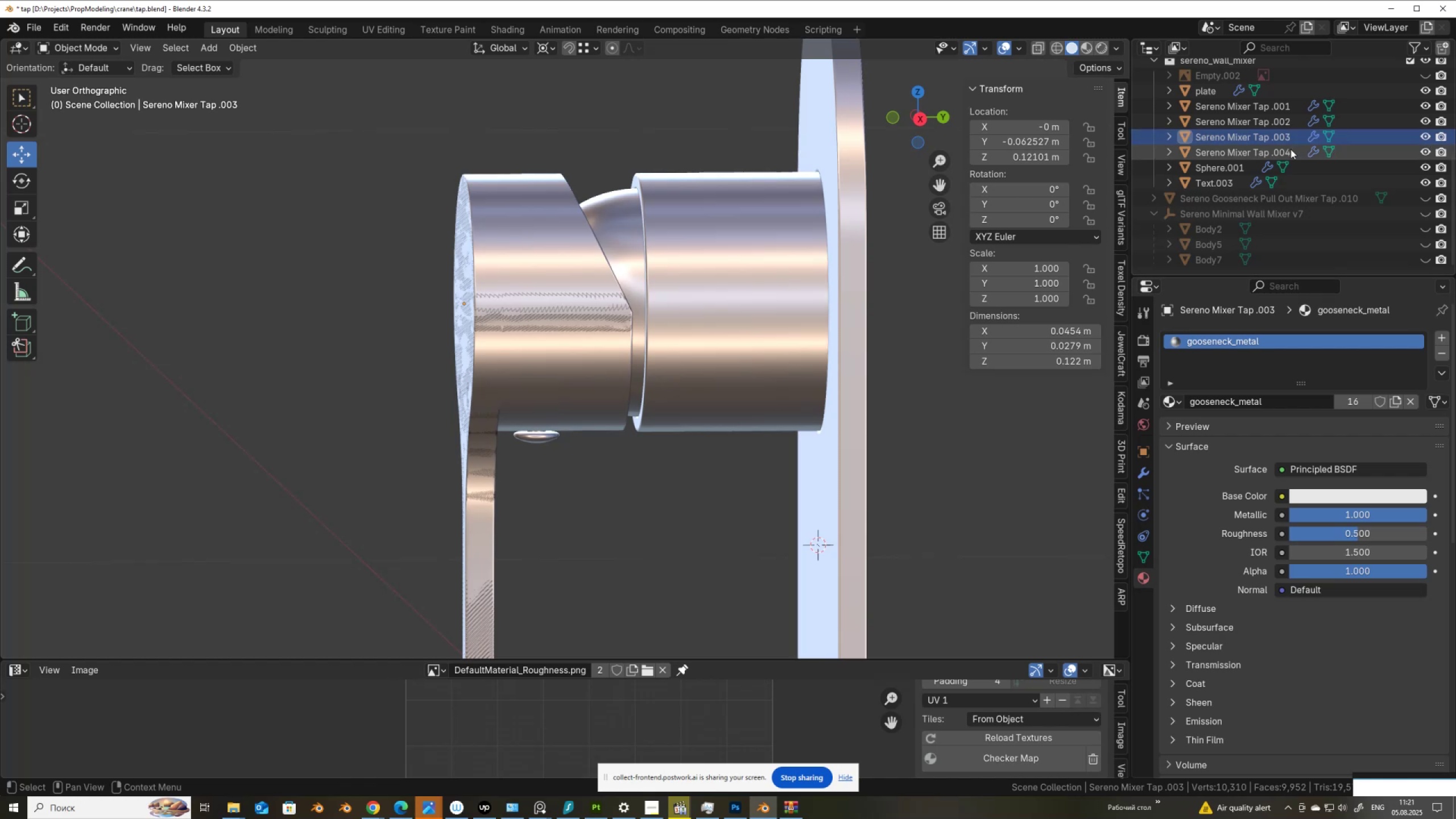 
left_click([1265, 152])
 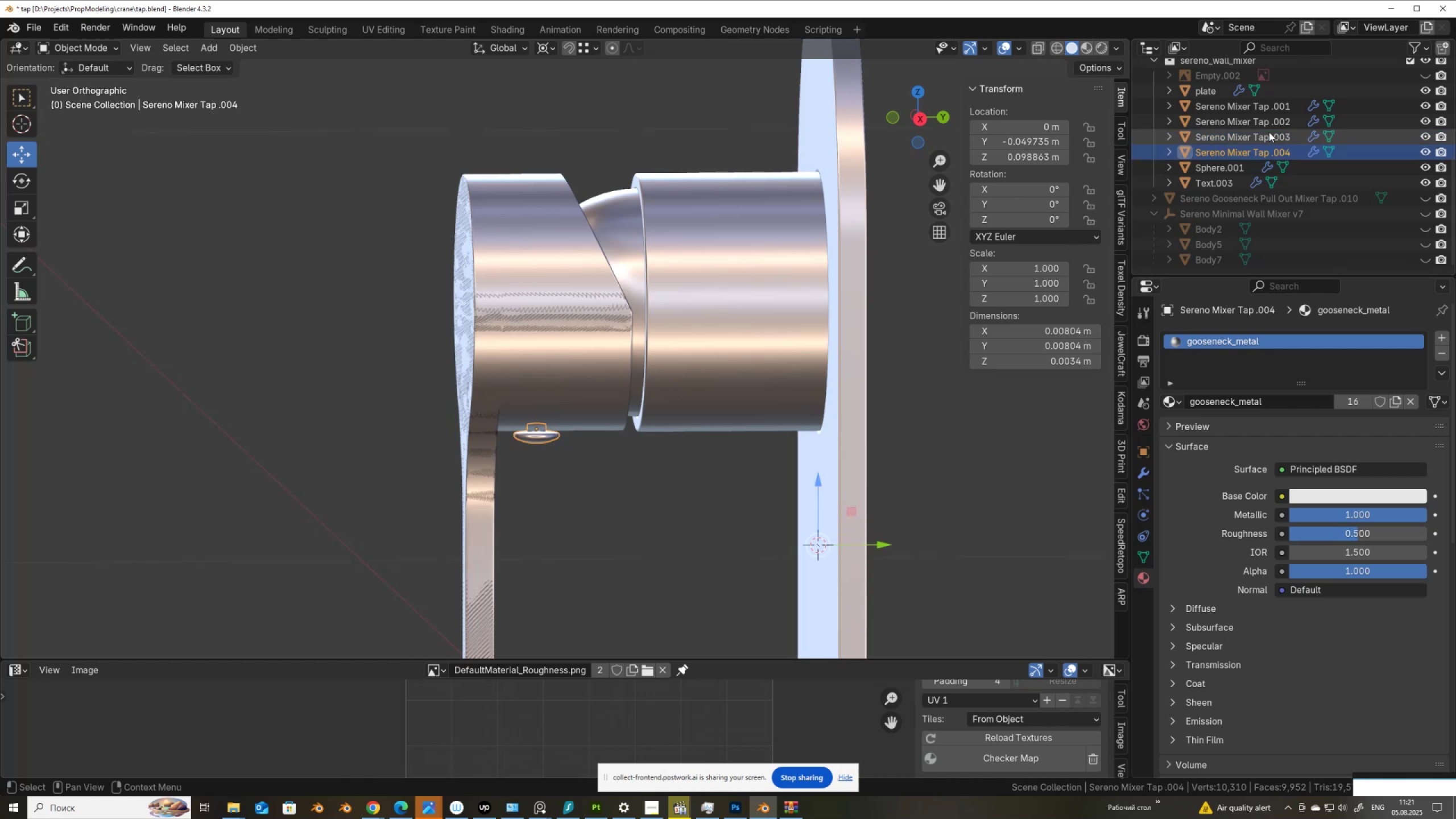 
left_click([1271, 119])
 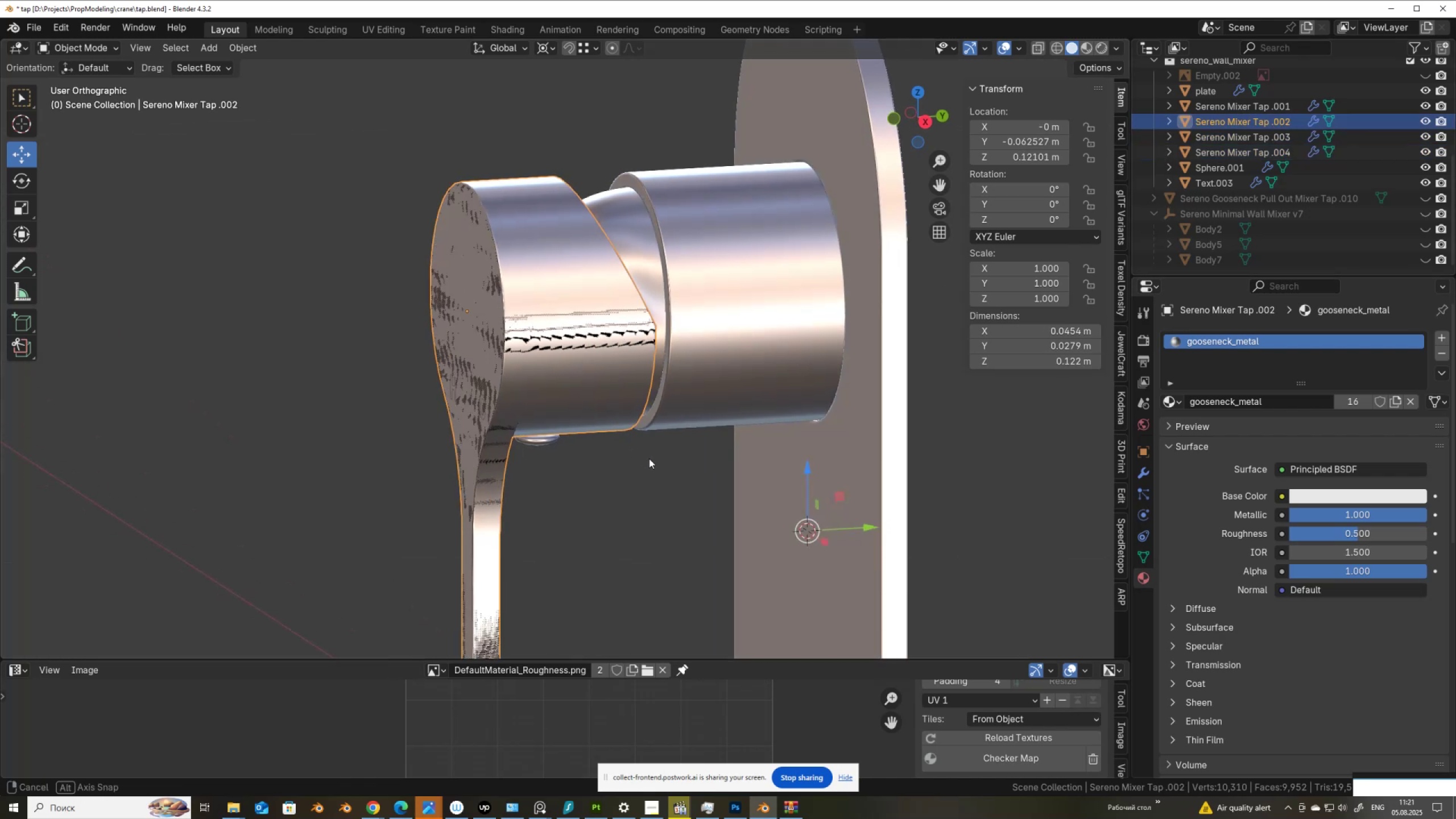 
hold_key(key=ShiftLeft, duration=1.5)
 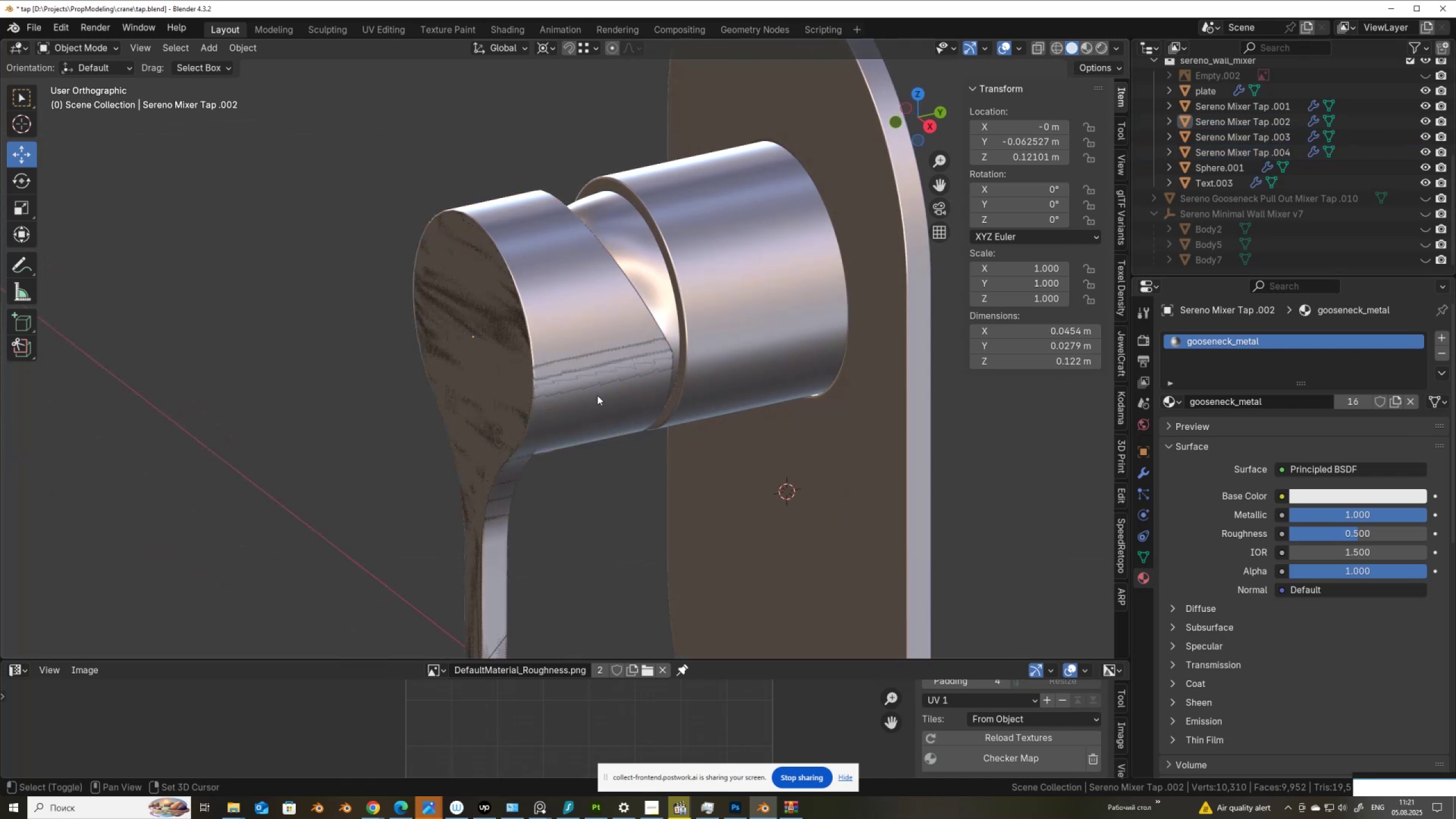 
hold_key(key=ShiftLeft, duration=0.54)
left_click([597, 395])
 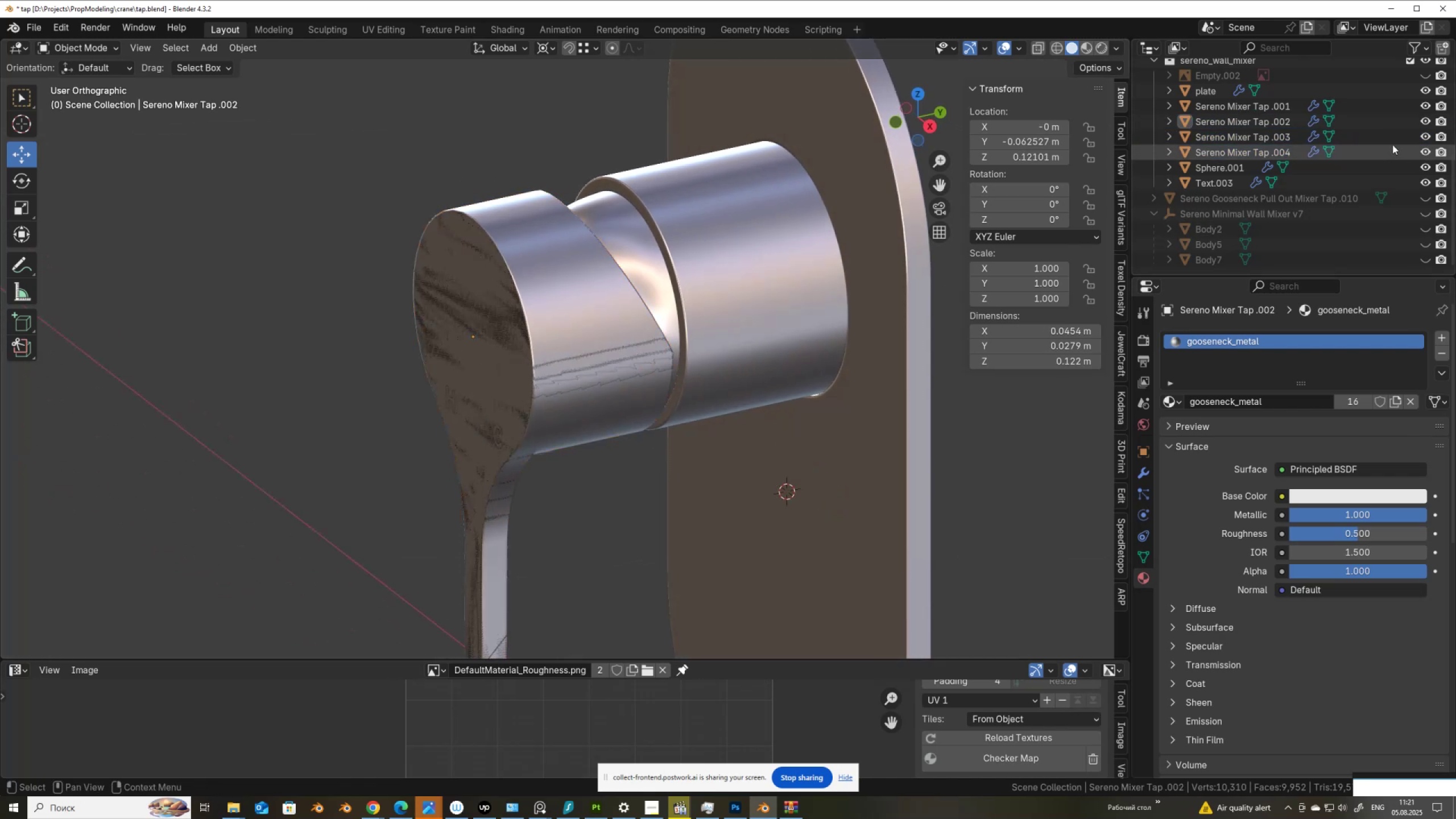 
left_click([1424, 134])
 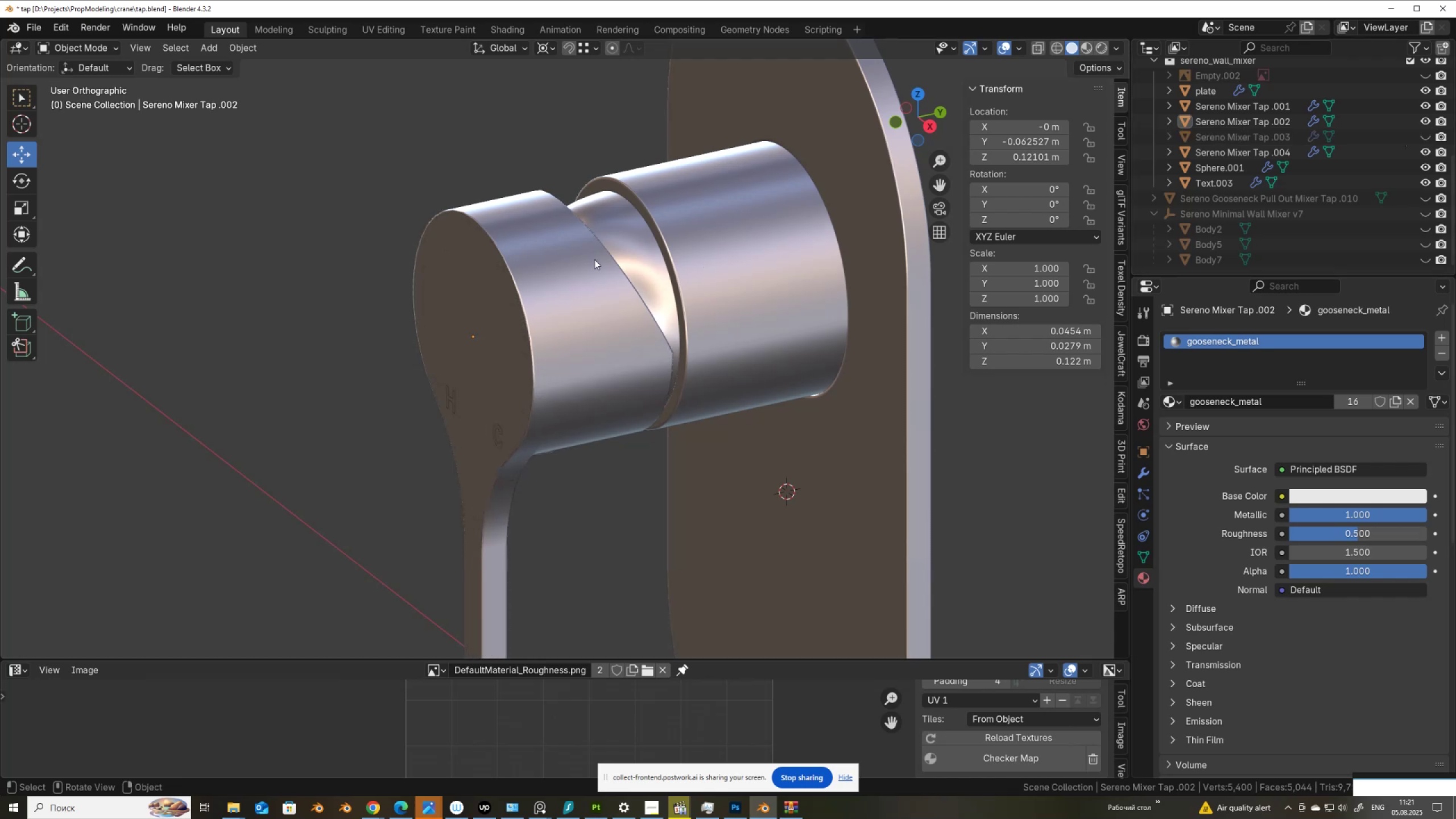 
scroll: coordinate [645, 334], scroll_direction: down, amount: 7.0
 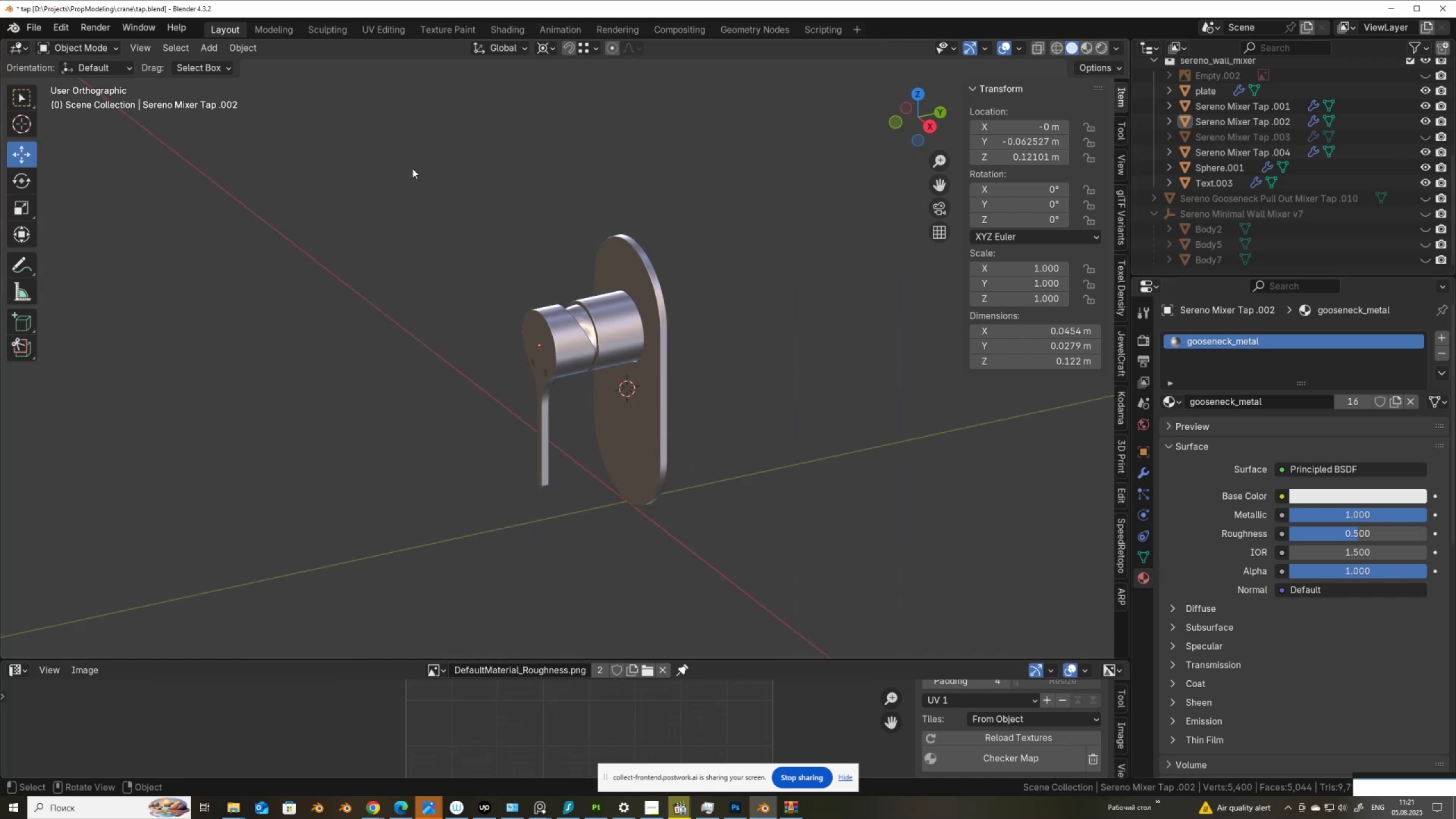 
left_click_drag(start_coordinate=[412, 169], to_coordinate=[793, 555])
 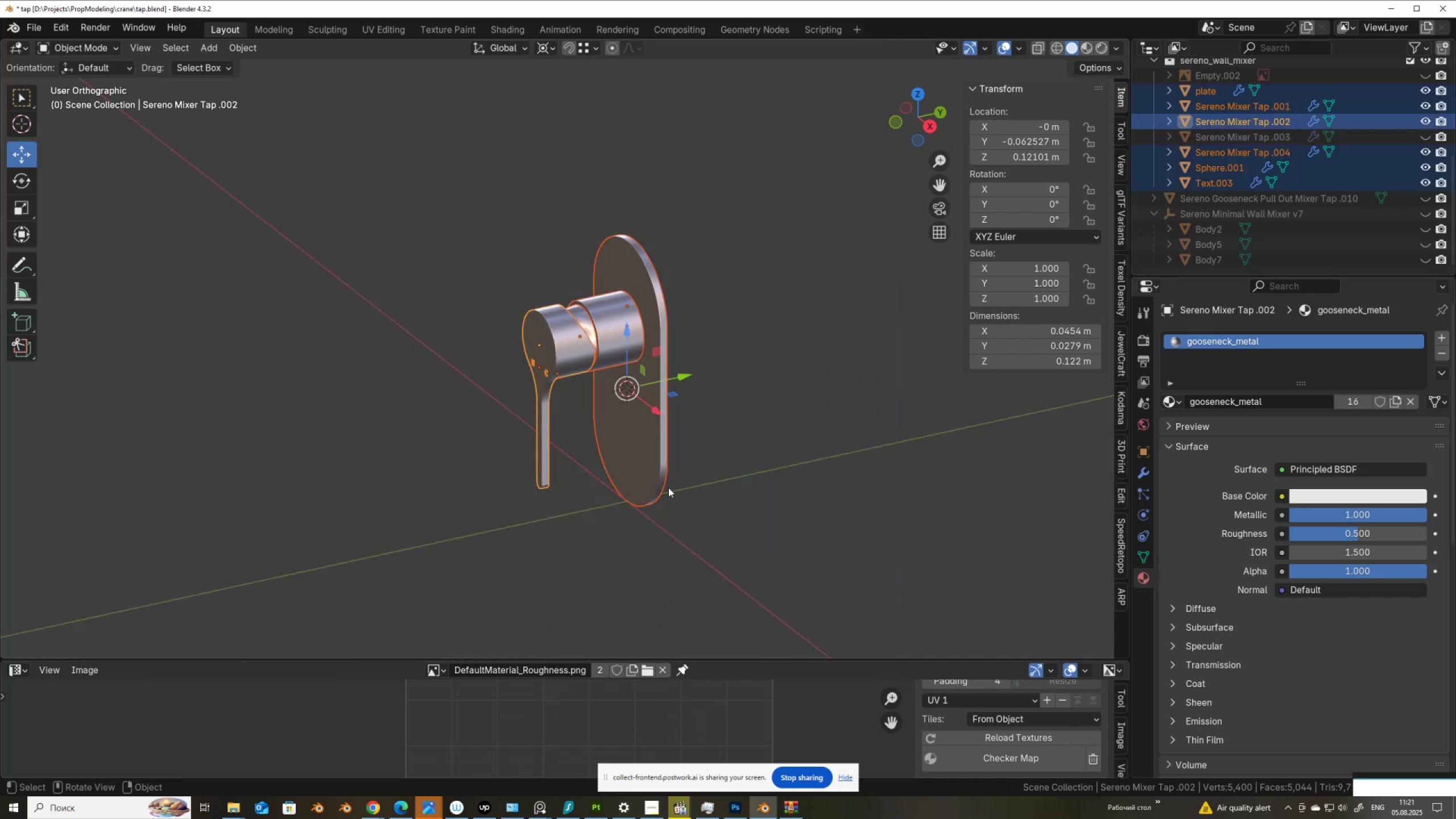 
scroll: coordinate [663, 482], scroll_direction: up, amount: 3.0
 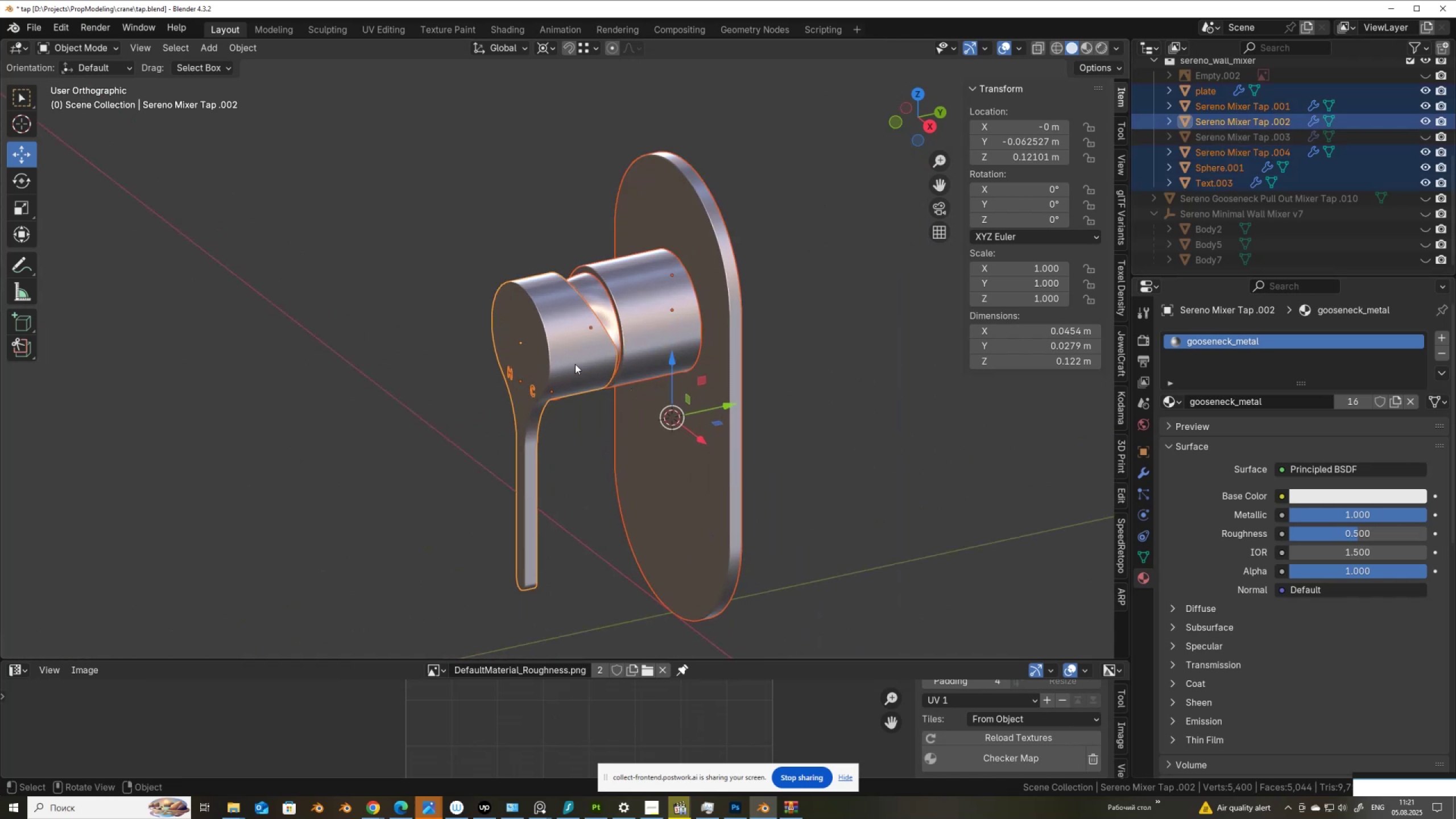 
wait(5.77)
 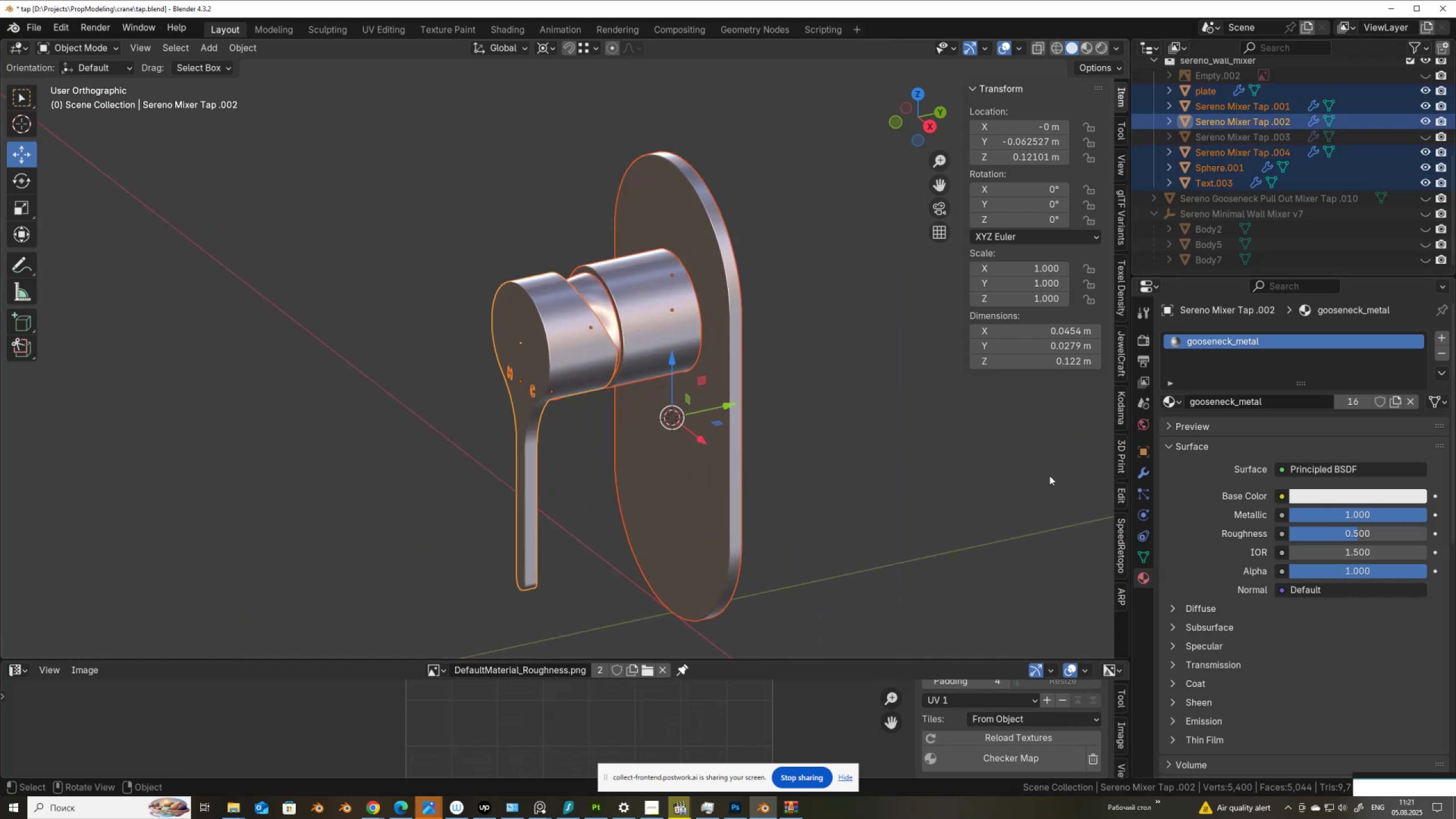 
key(Tab)
 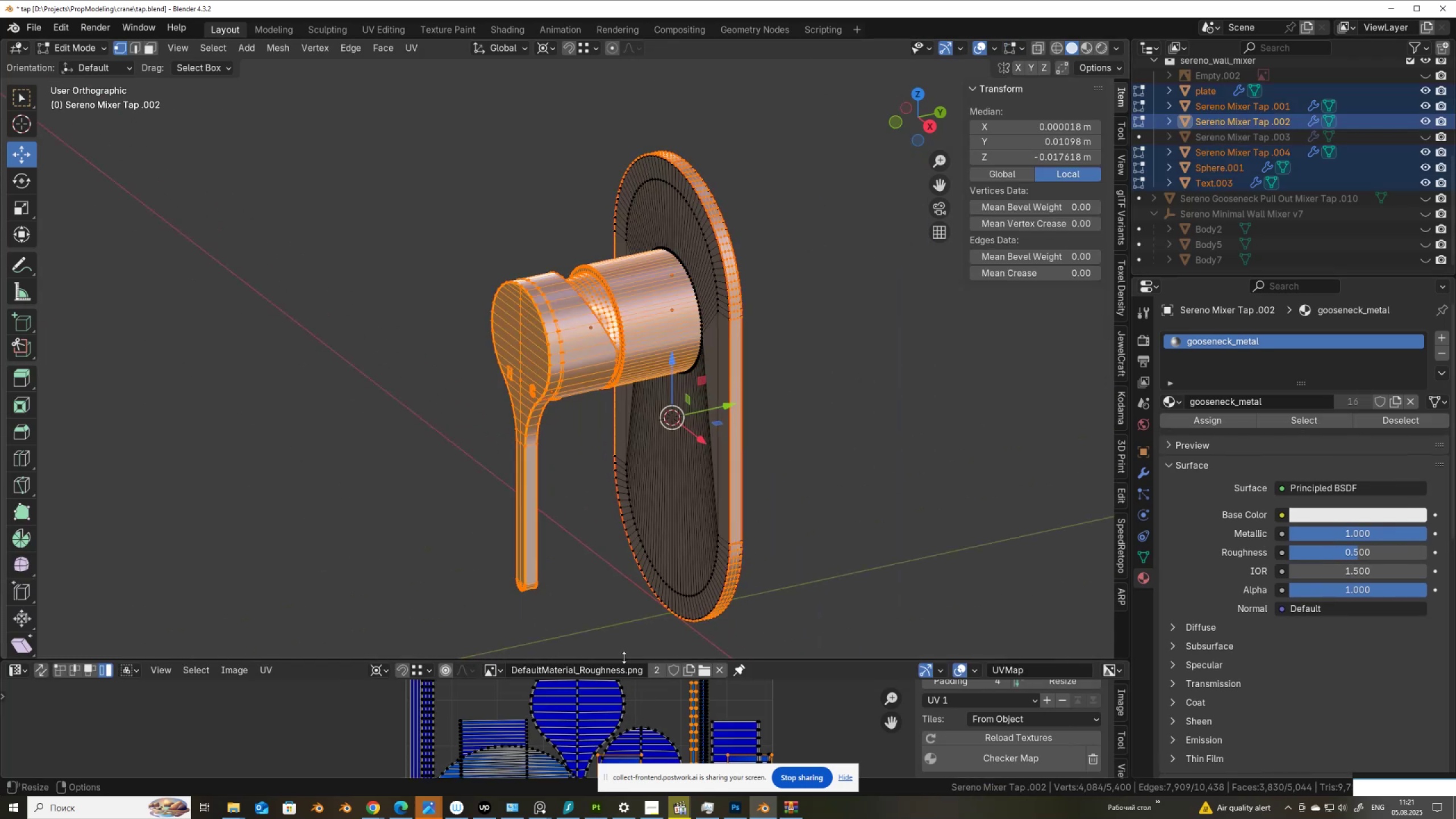 
left_click_drag(start_coordinate=[624, 657], to_coordinate=[640, 392])
 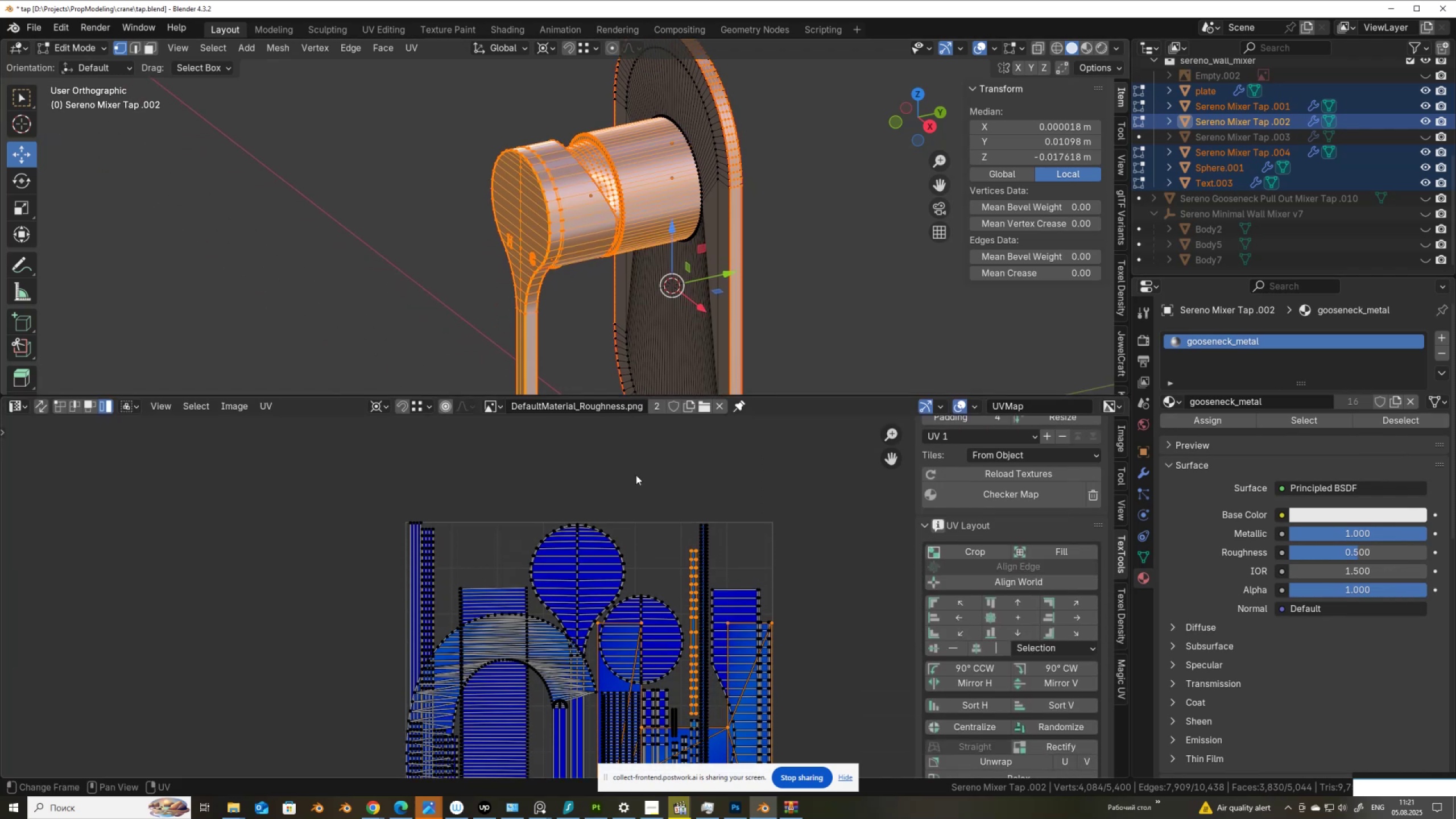 
scroll: coordinate [612, 651], scroll_direction: down, amount: 1.0
 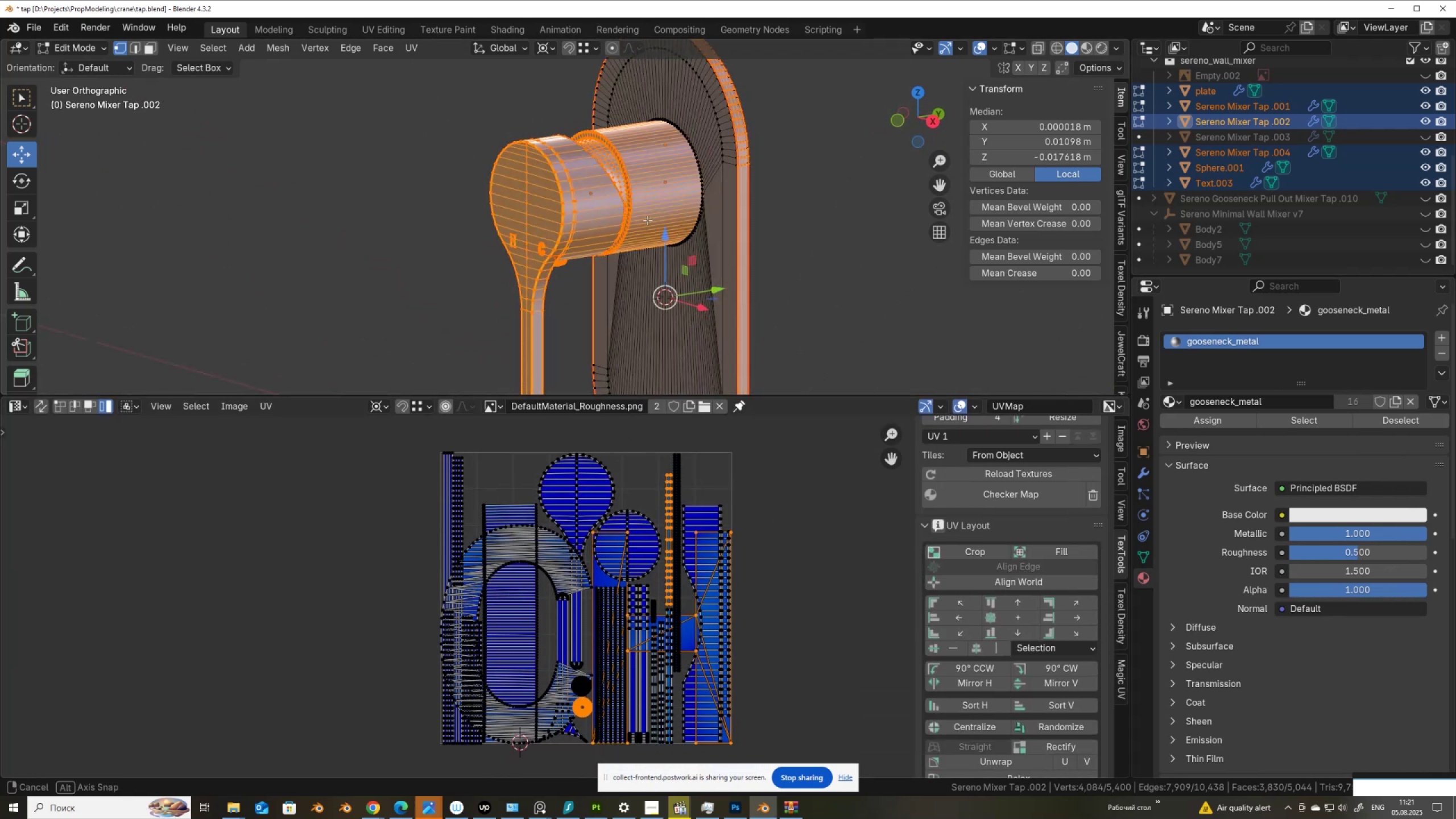 
scroll: coordinate [568, 291], scroll_direction: up, amount: 7.0
 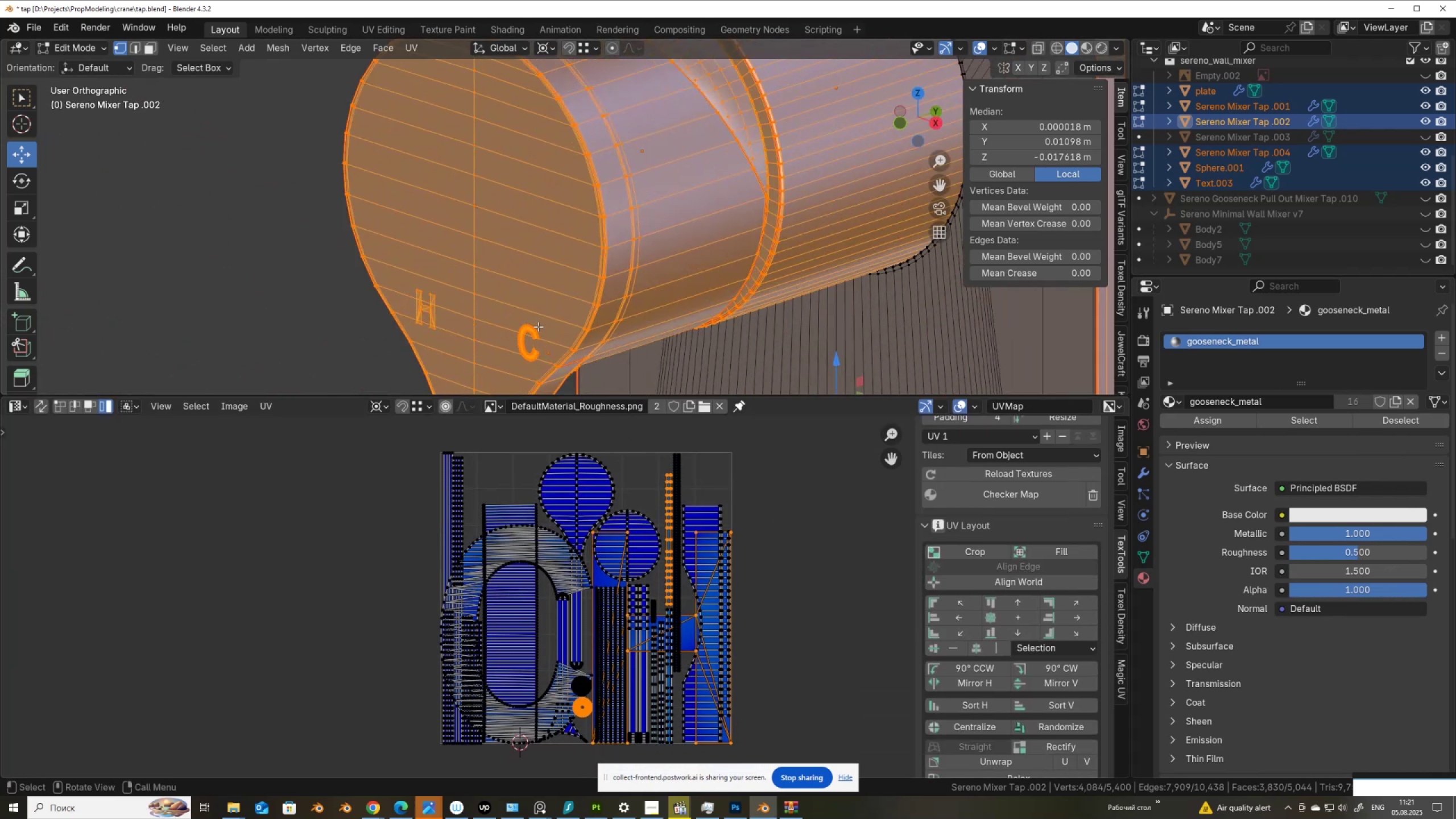 
key(L)
 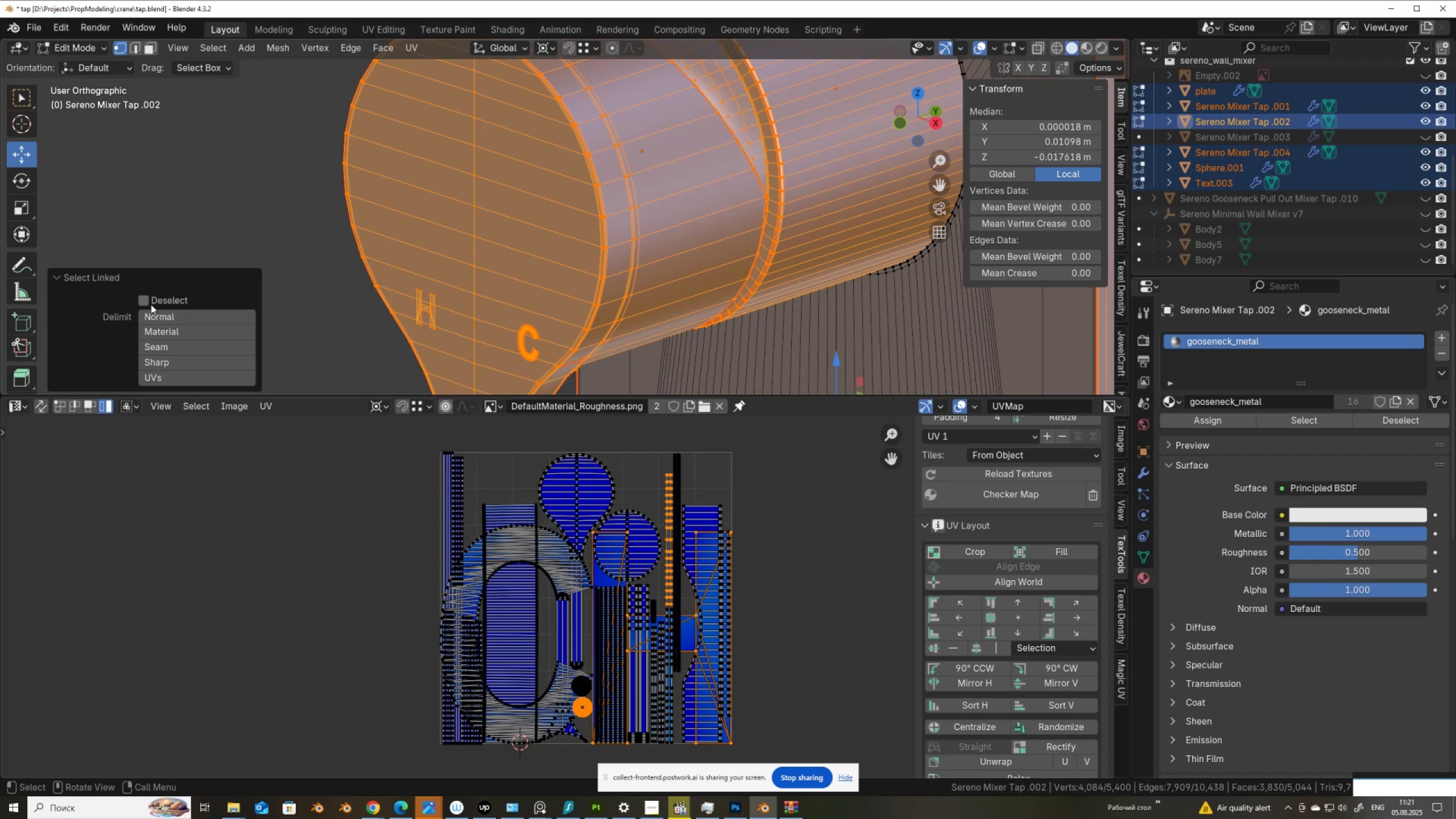 
left_click([143, 304])
 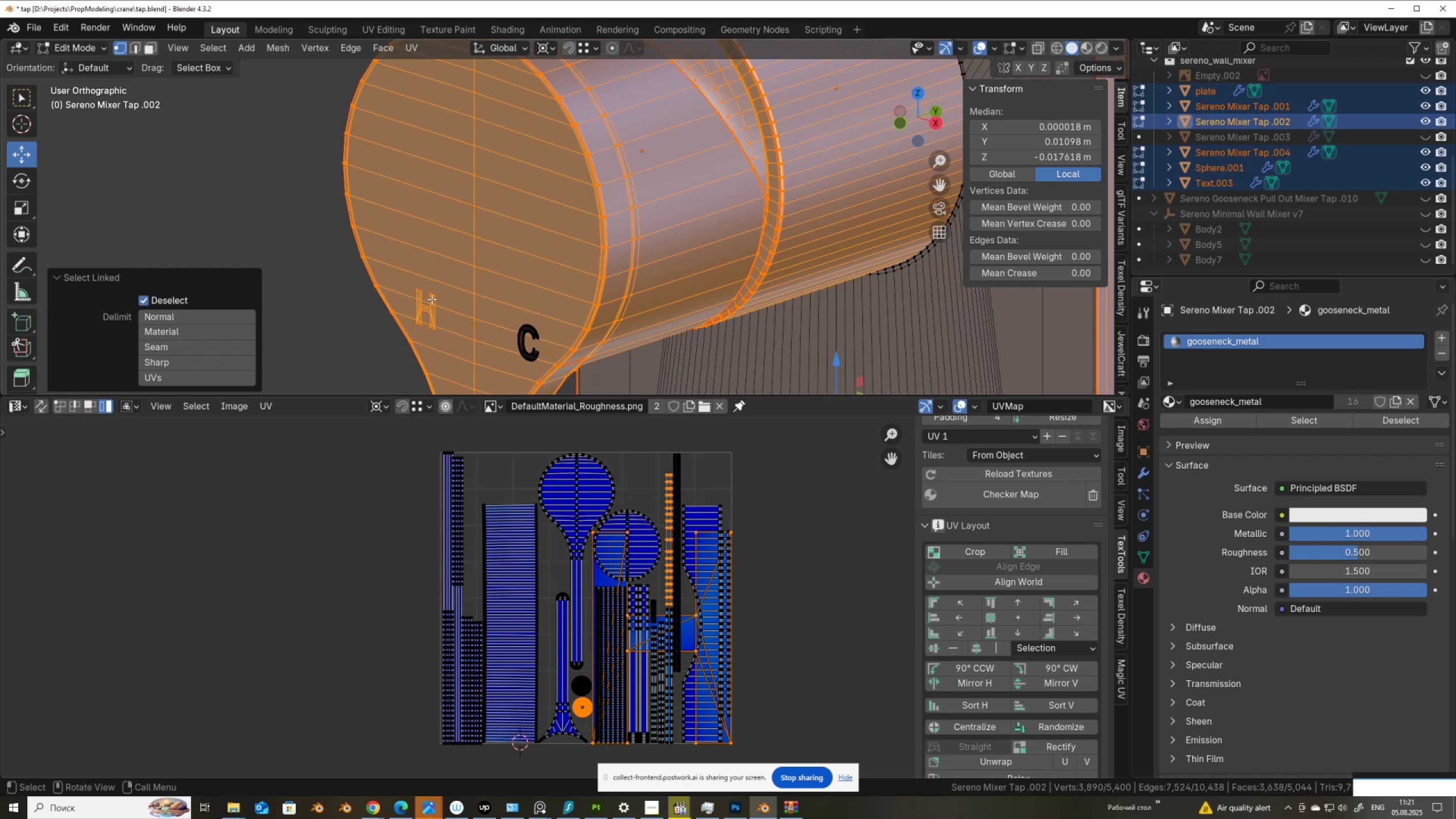 
key(L)
 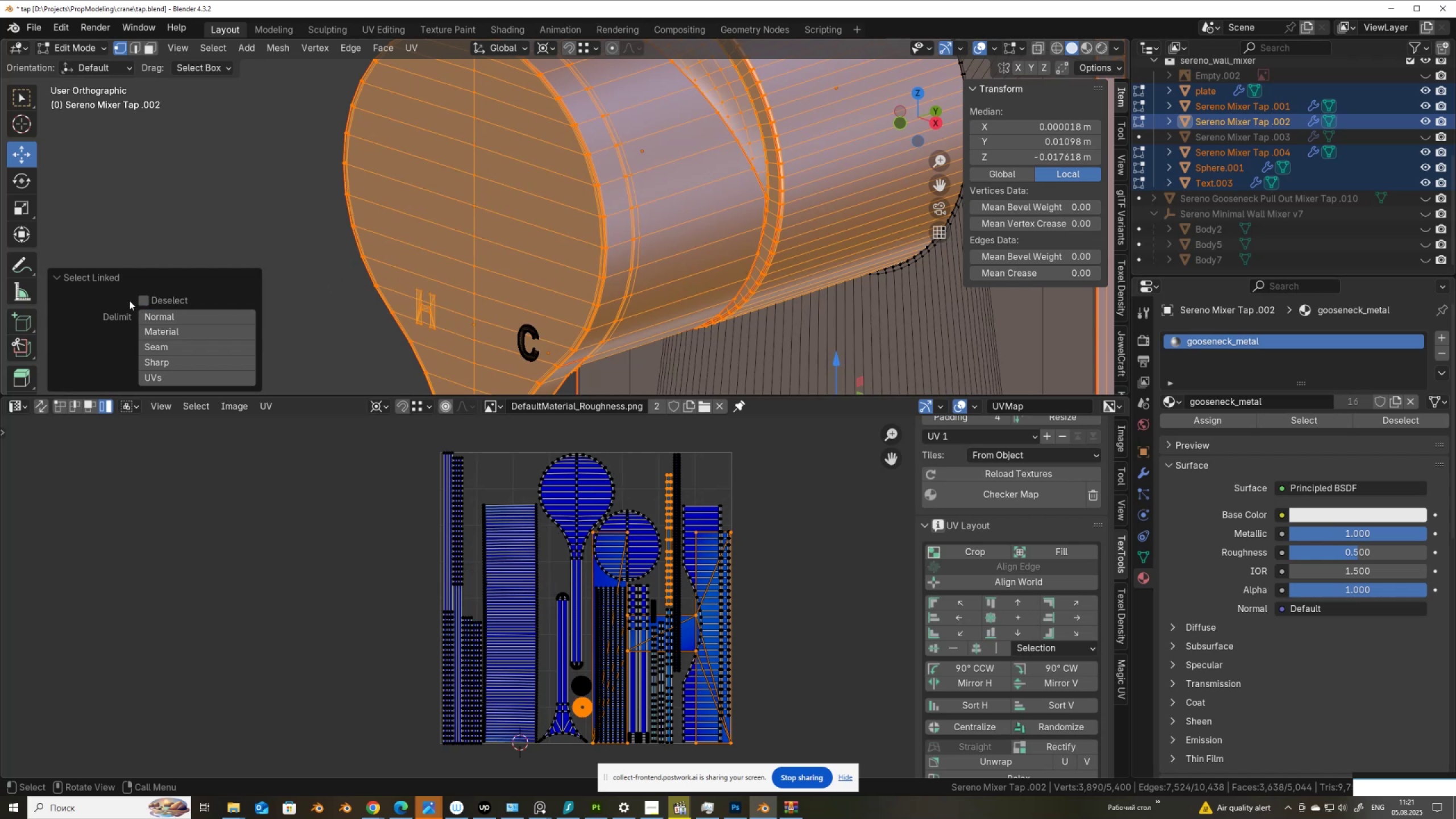 
left_click([145, 303])
 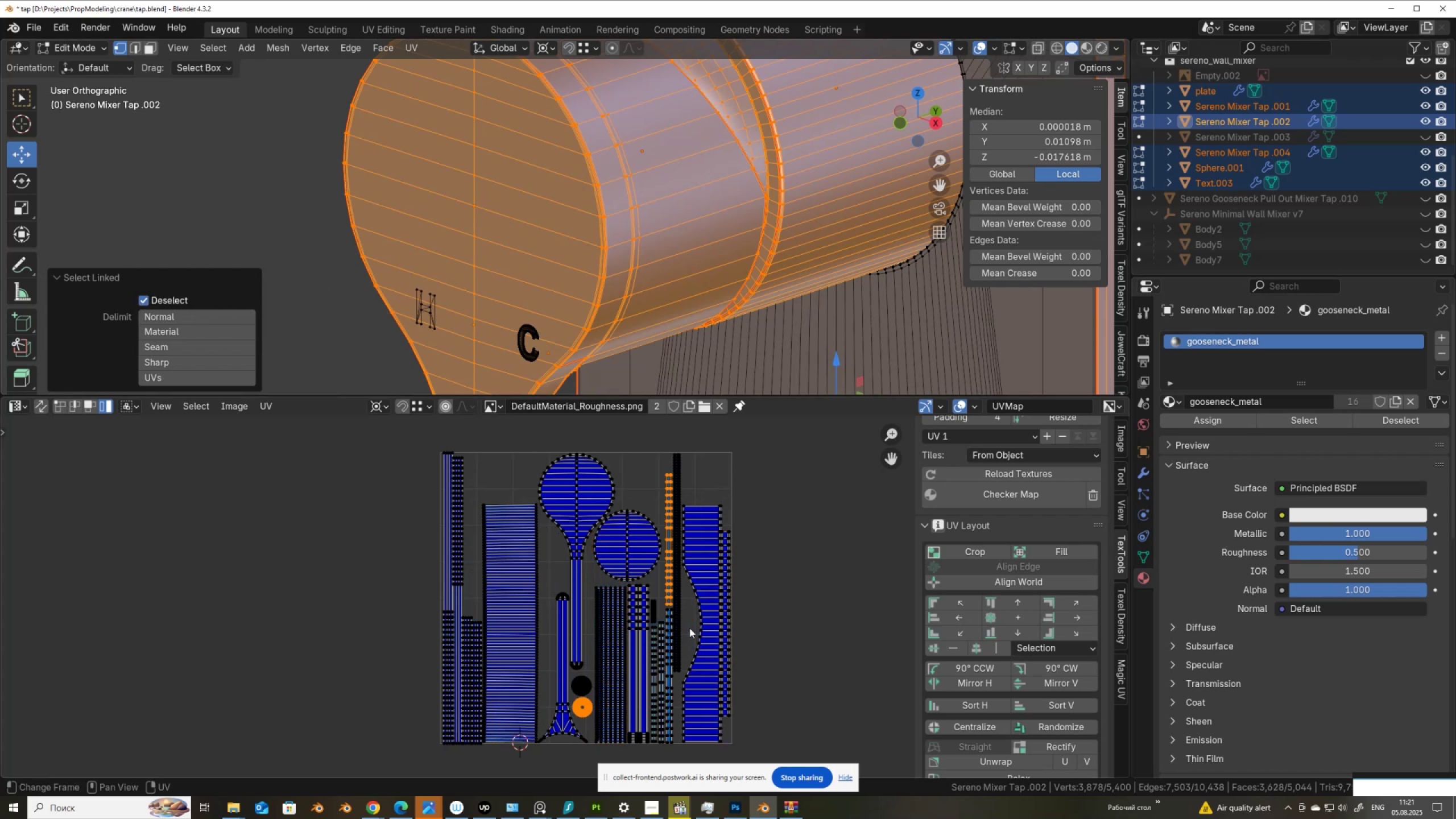 
scroll: coordinate [679, 600], scroll_direction: up, amount: 1.0
 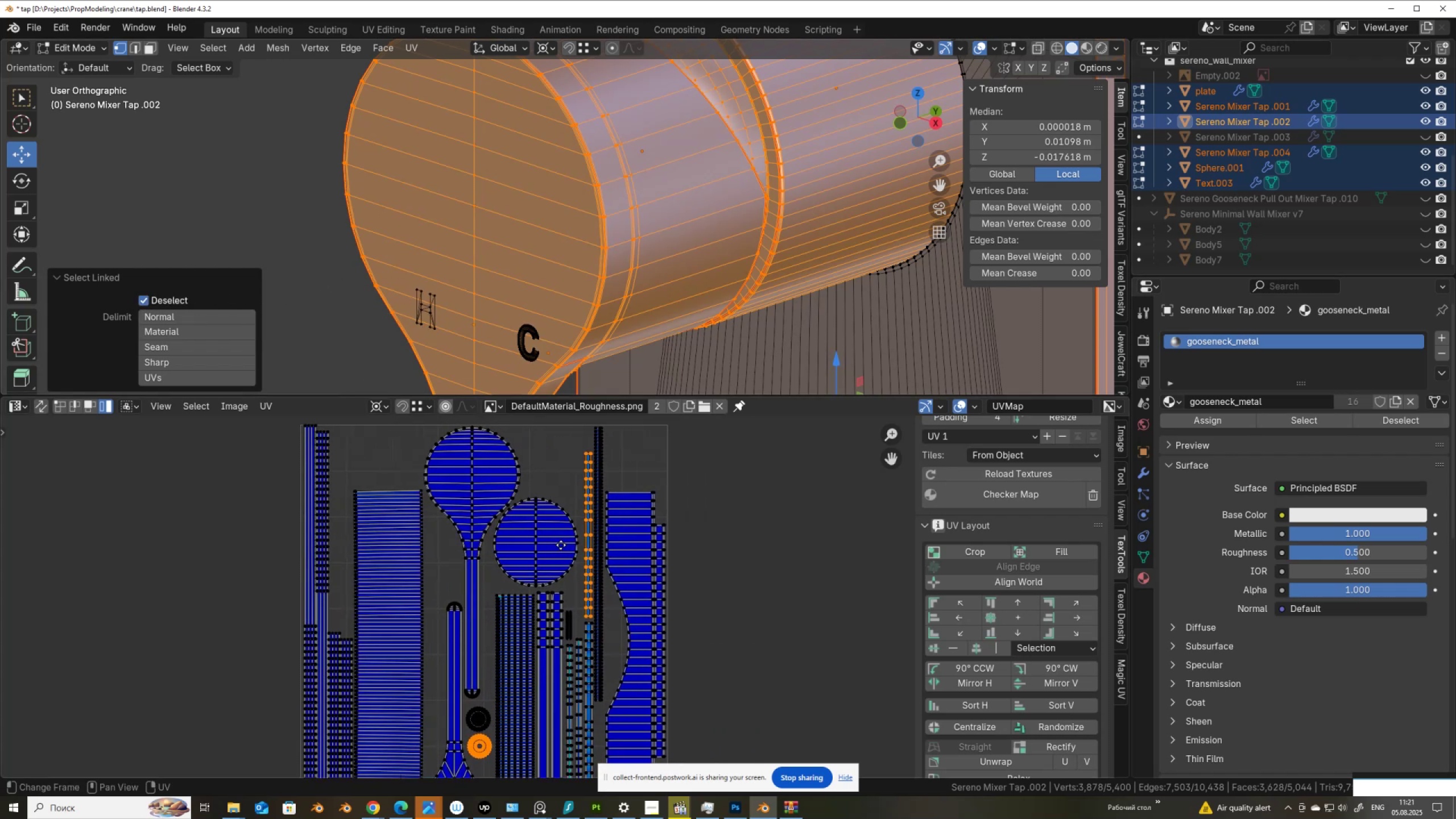 
scroll: coordinate [561, 545], scroll_direction: down, amount: 1.0
 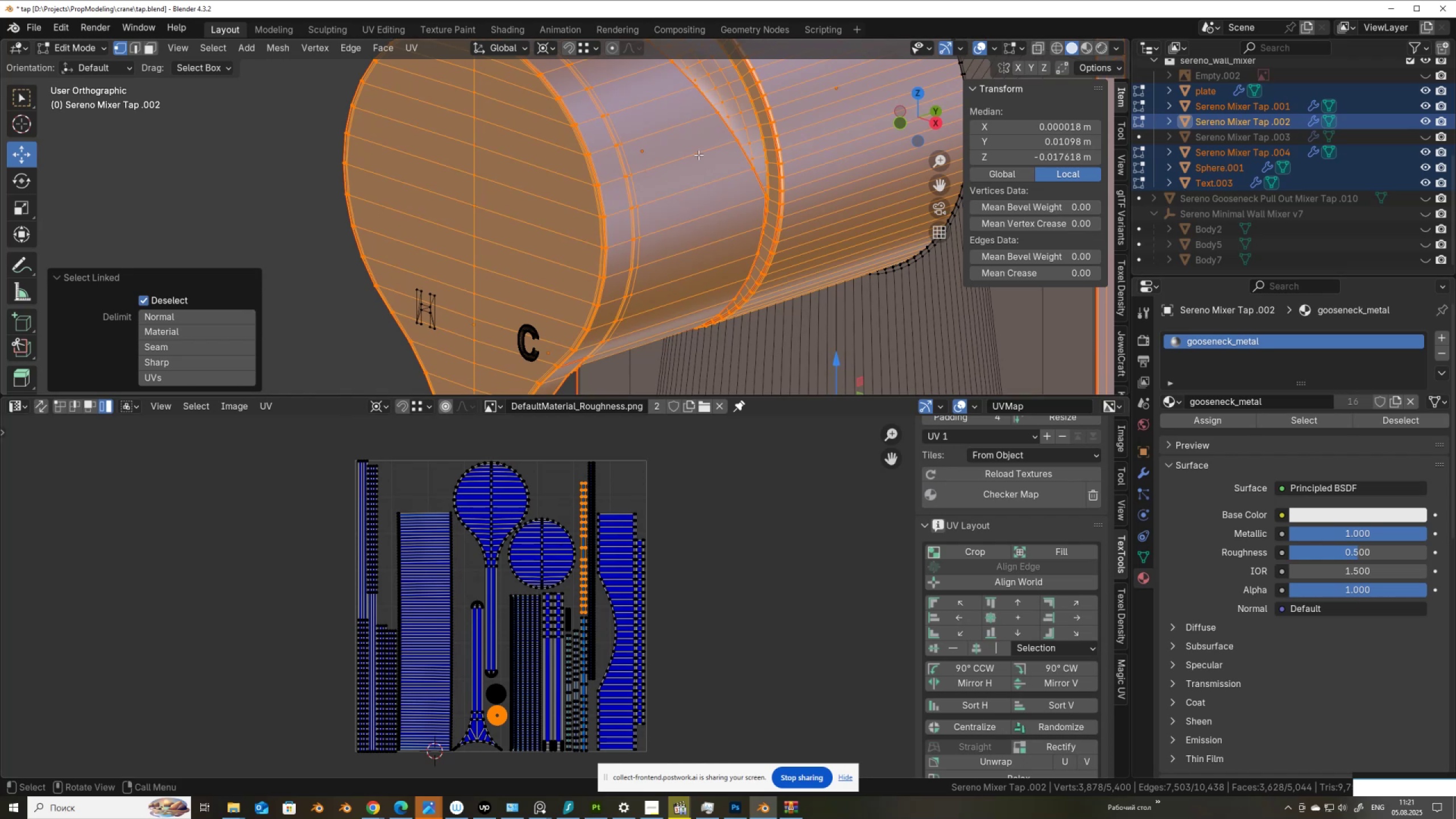 
key(Tab)
 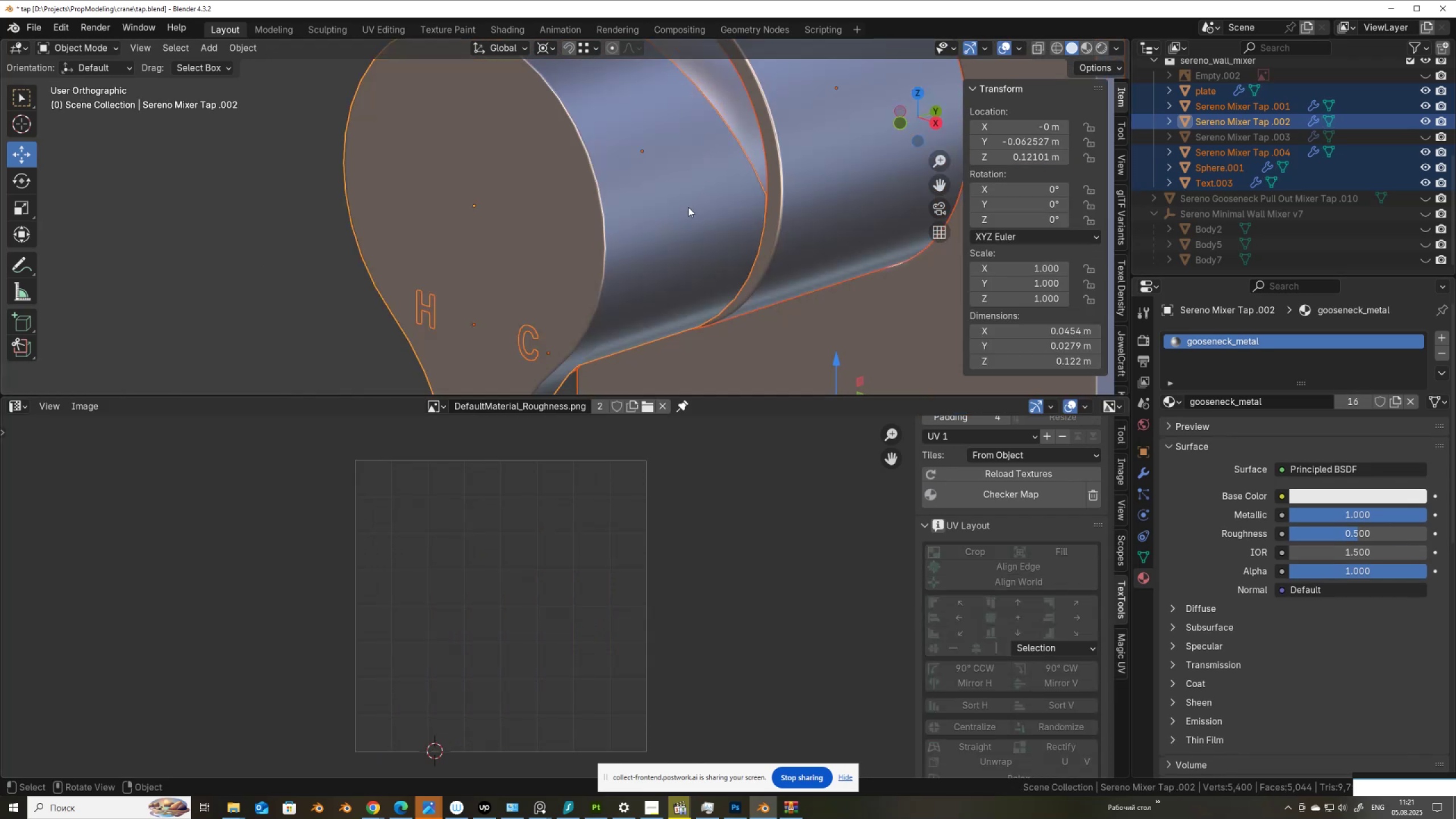 
scroll: coordinate [684, 213], scroll_direction: down, amount: 2.0
 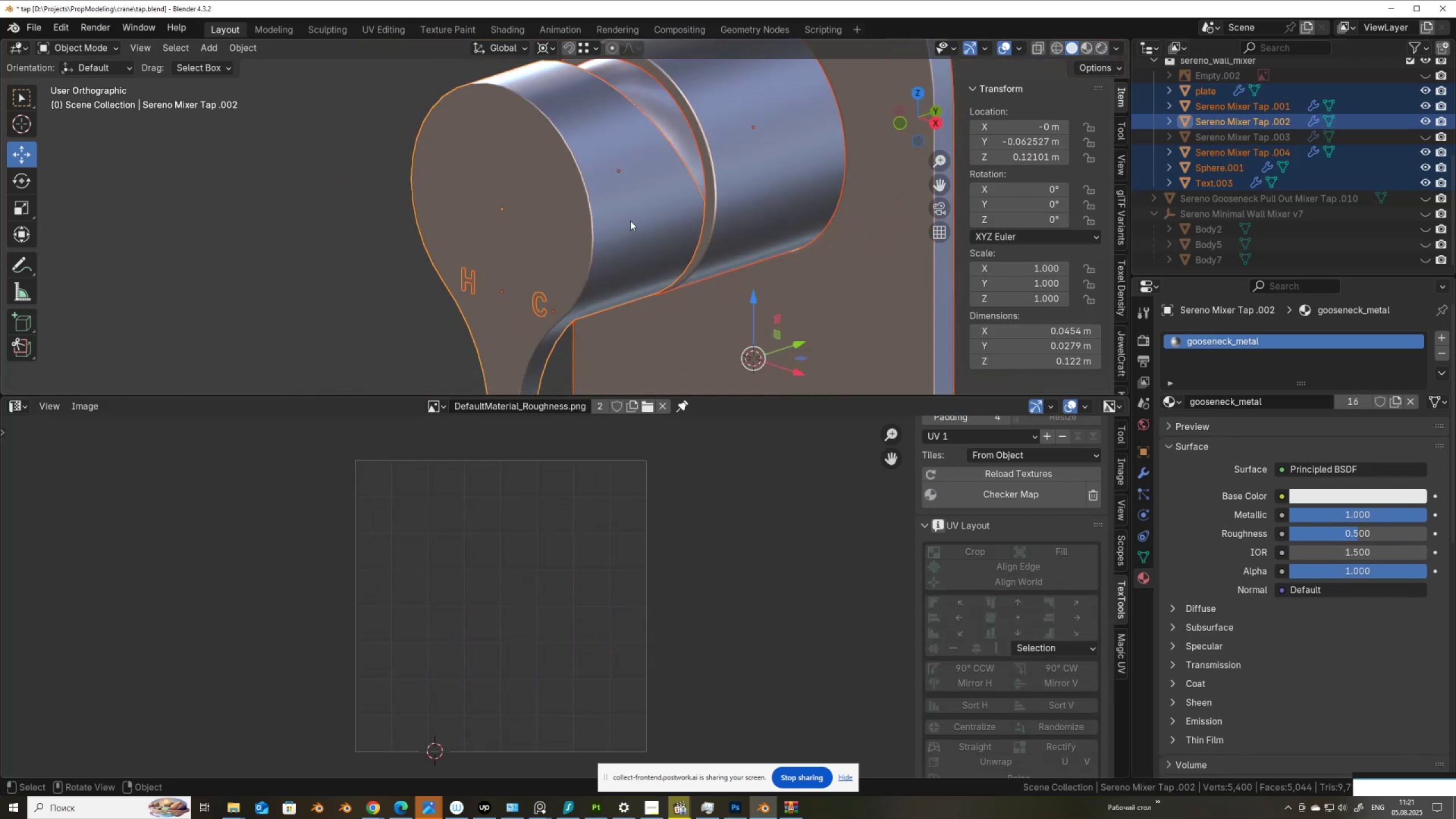 
left_click([630, 221])
 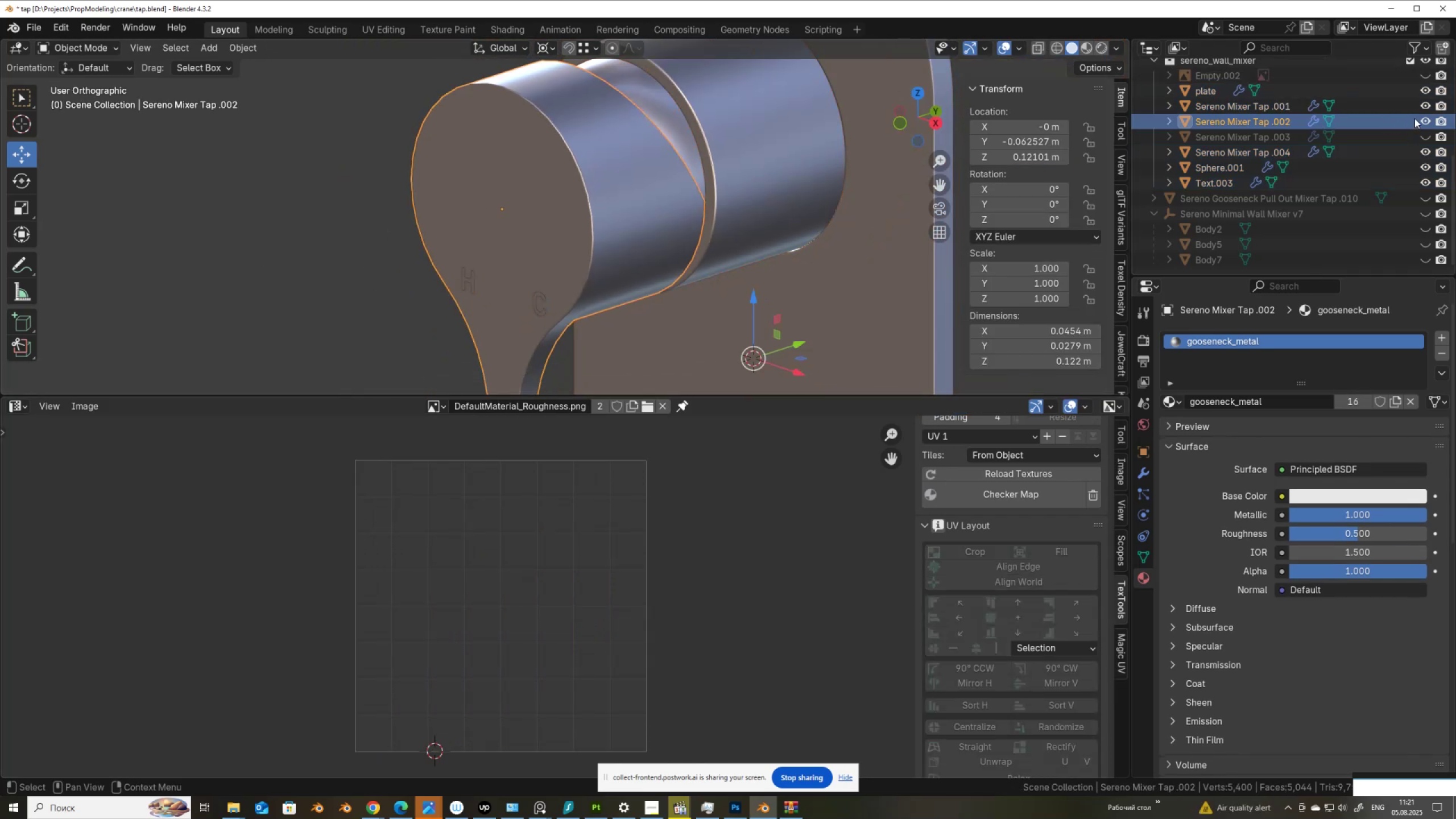 
left_click([1423, 118])
 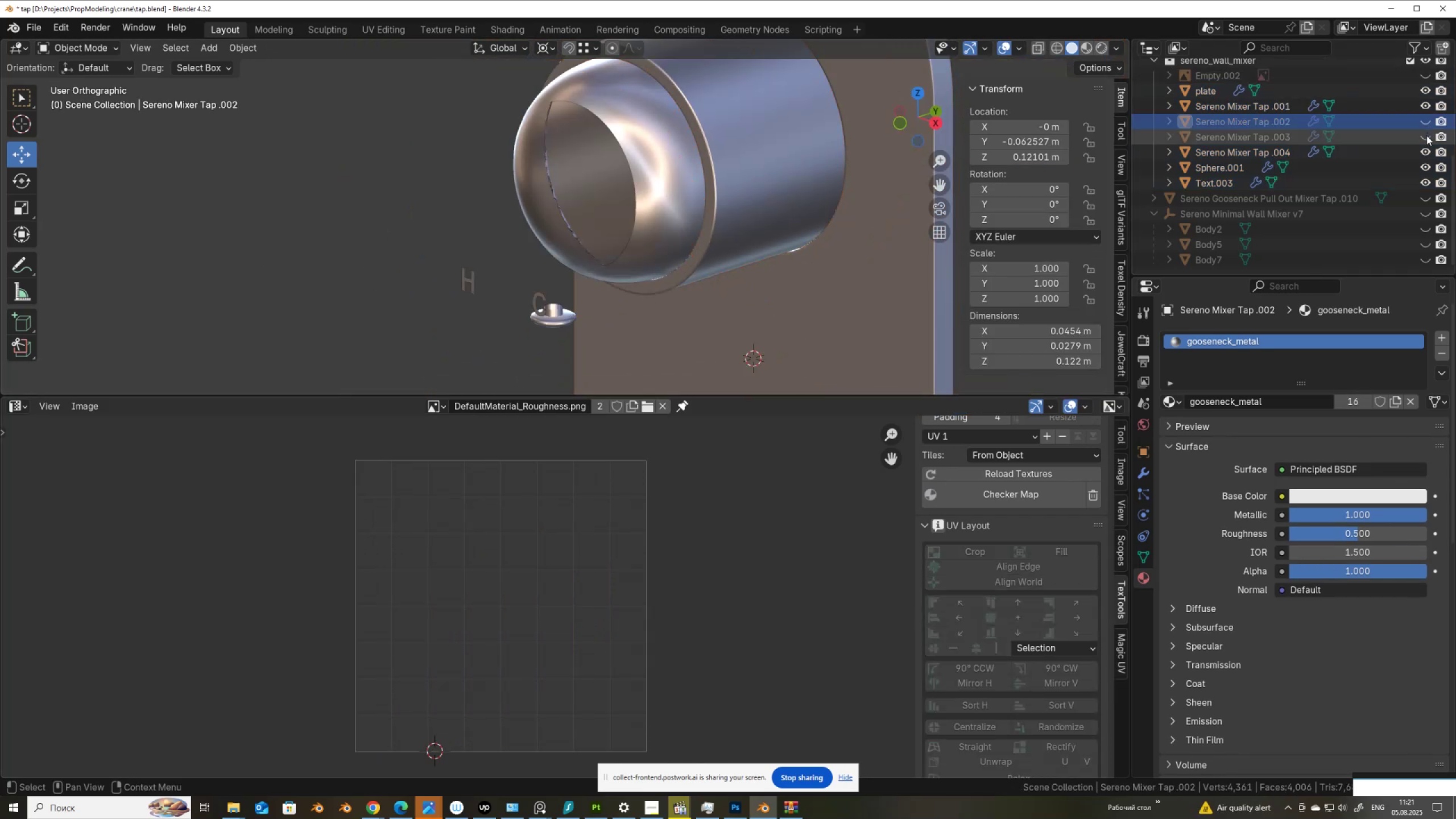 
left_click([1426, 136])
 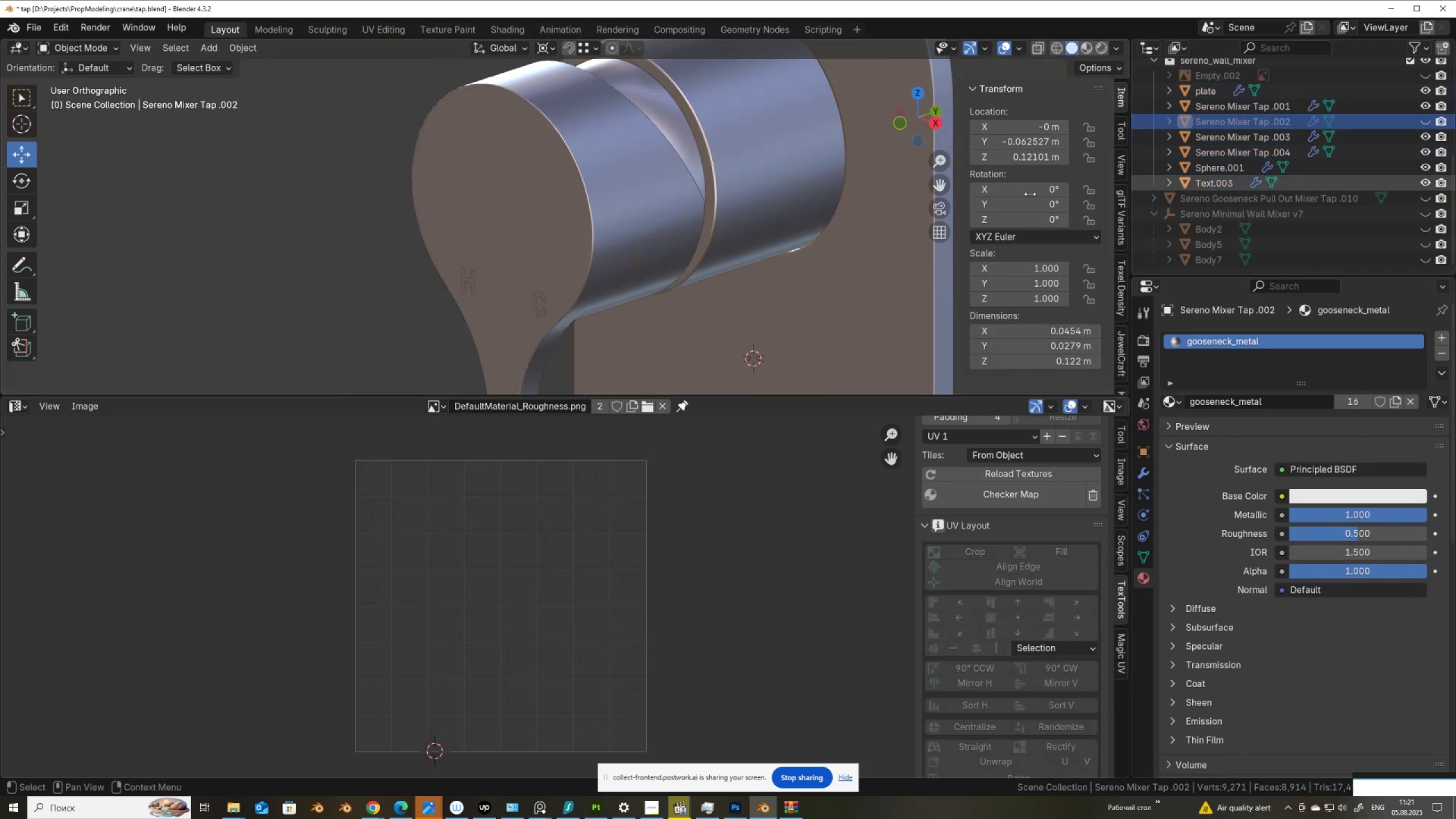 
scroll: coordinate [764, 193], scroll_direction: up, amount: 2.0
 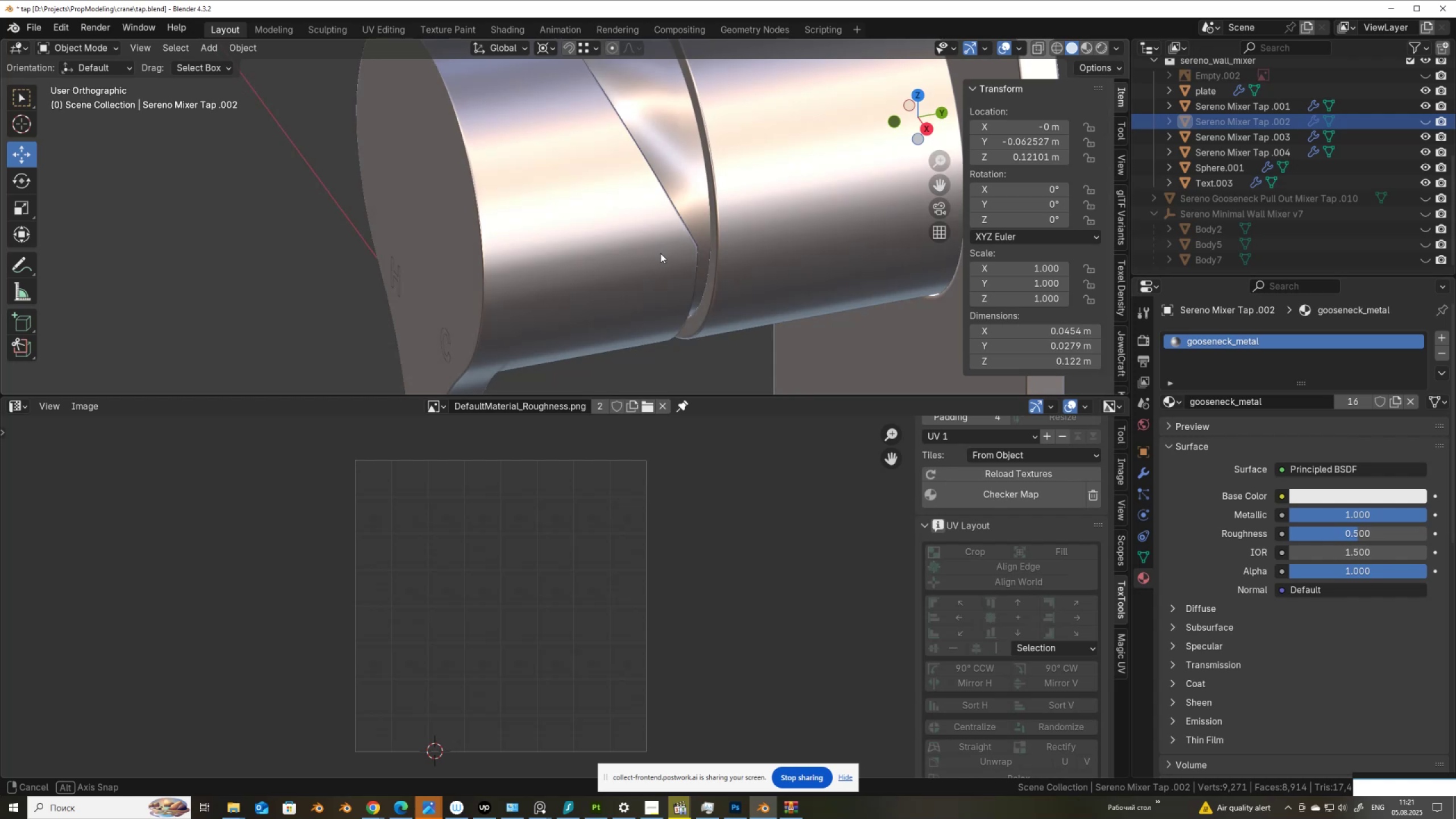 
scroll: coordinate [731, 254], scroll_direction: down, amount: 2.0
 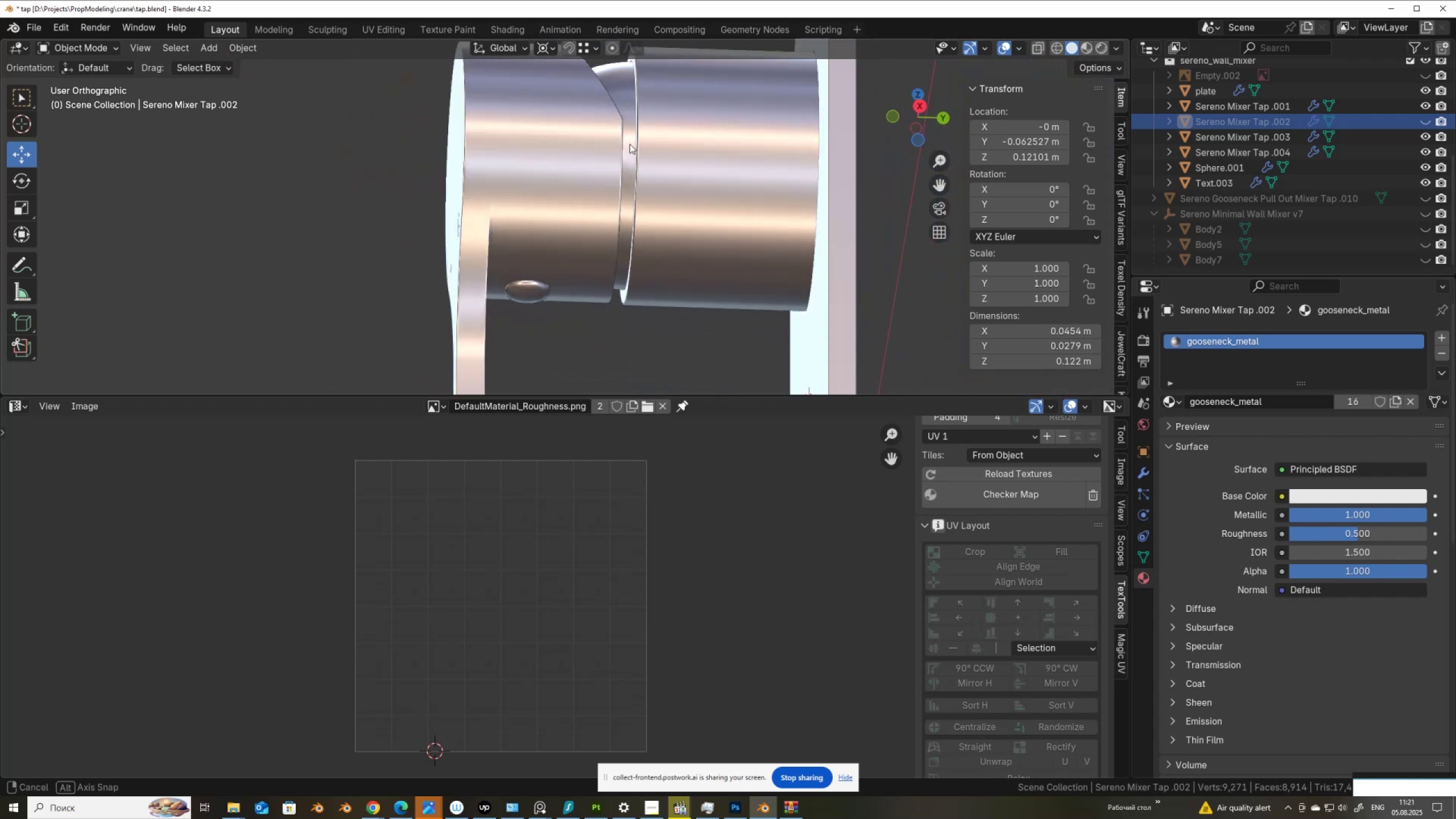 
scroll: coordinate [526, 268], scroll_direction: up, amount: 5.0
 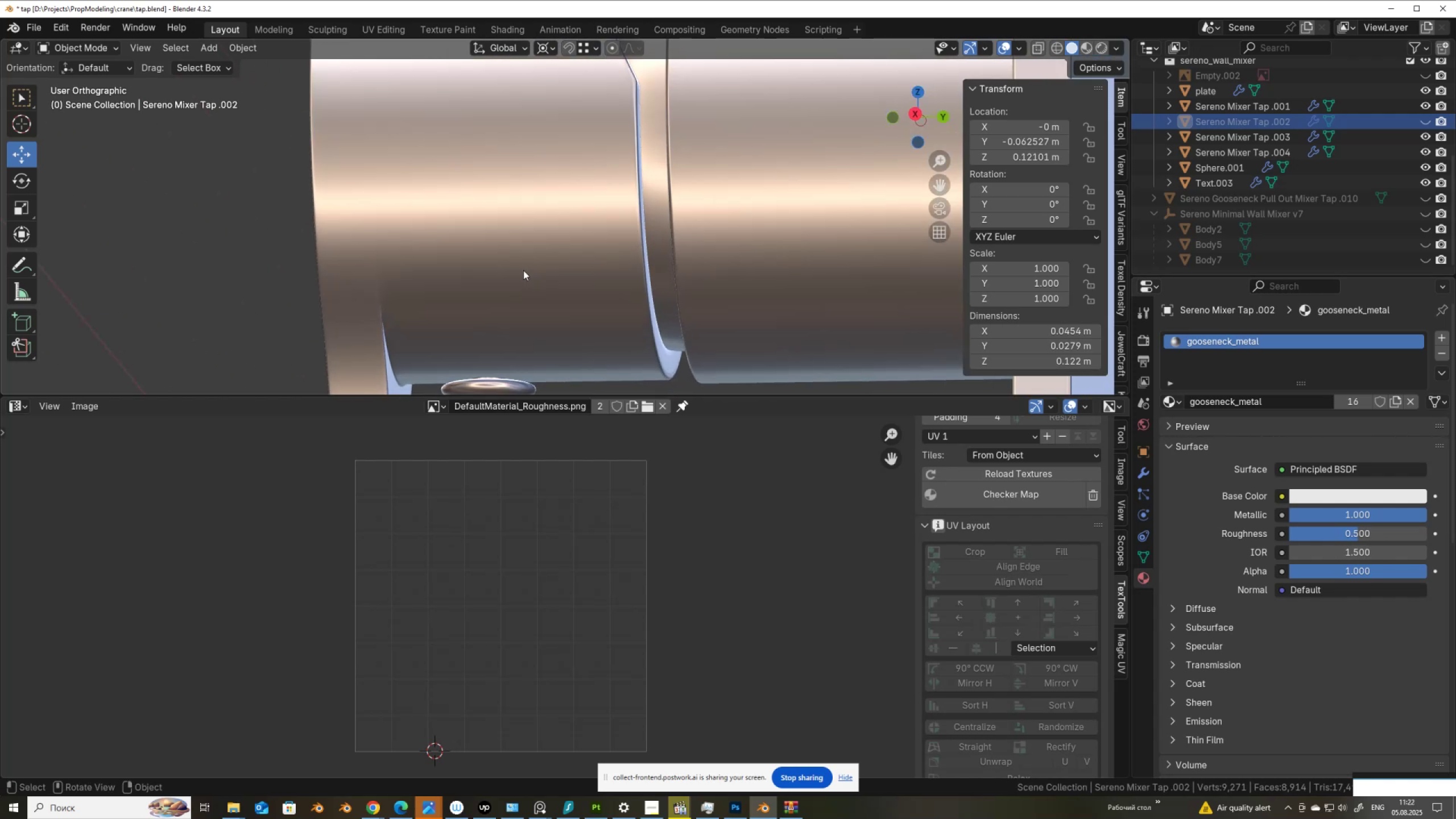 
key(Tab)
 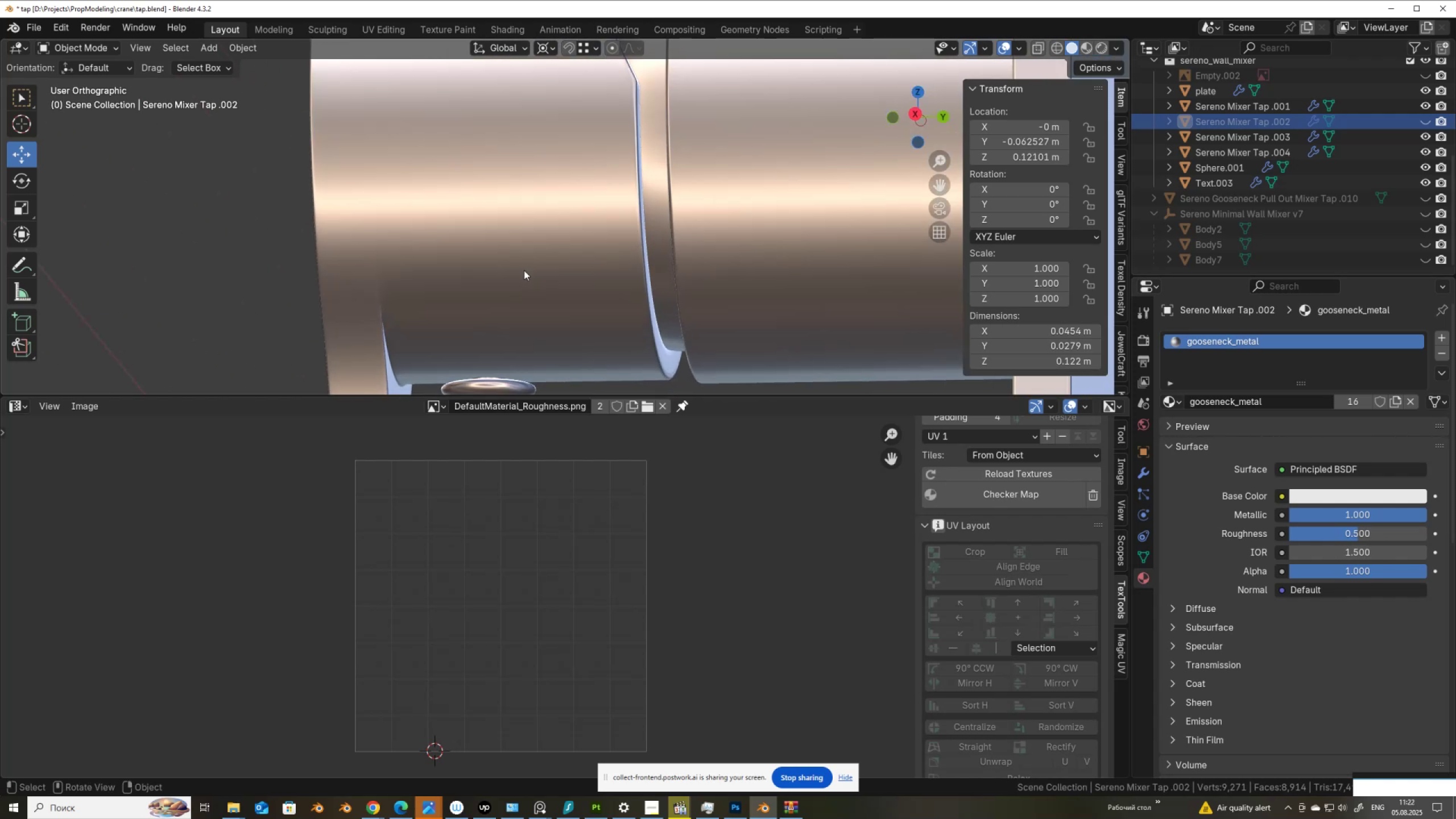 
left_click([523, 270])
 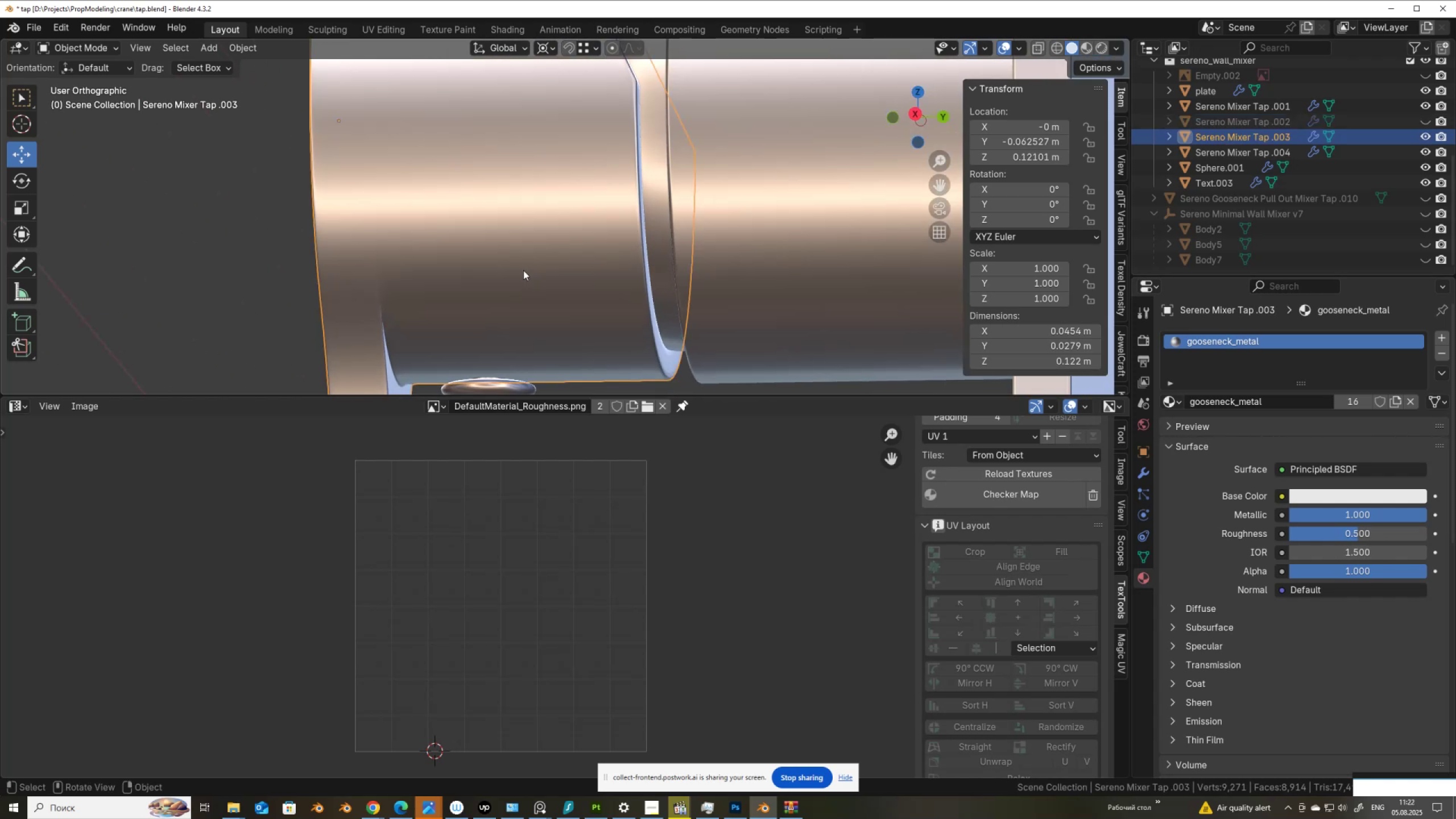 
key(Tab)
 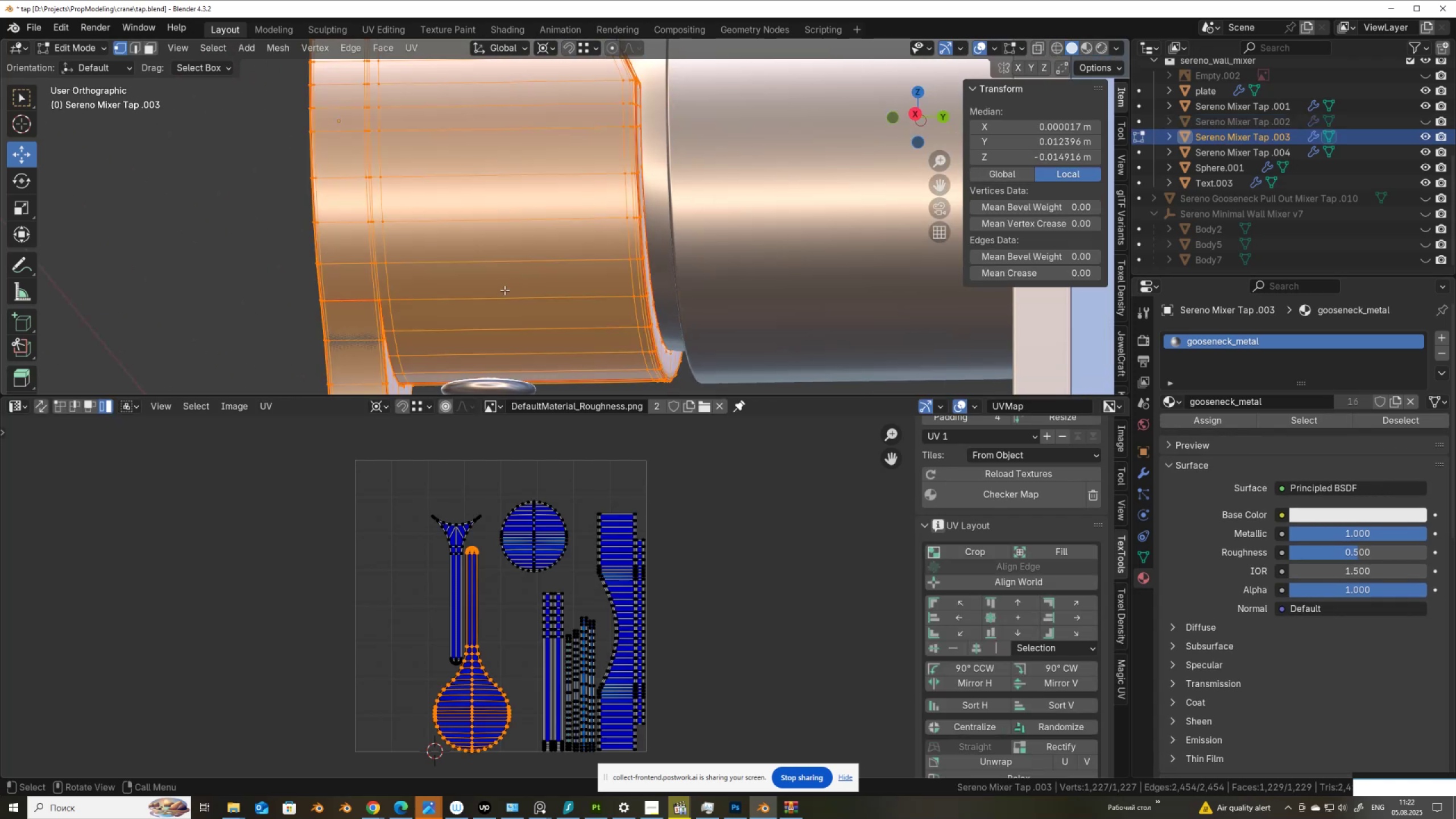 
scroll: coordinate [503, 292], scroll_direction: up, amount: 2.0
 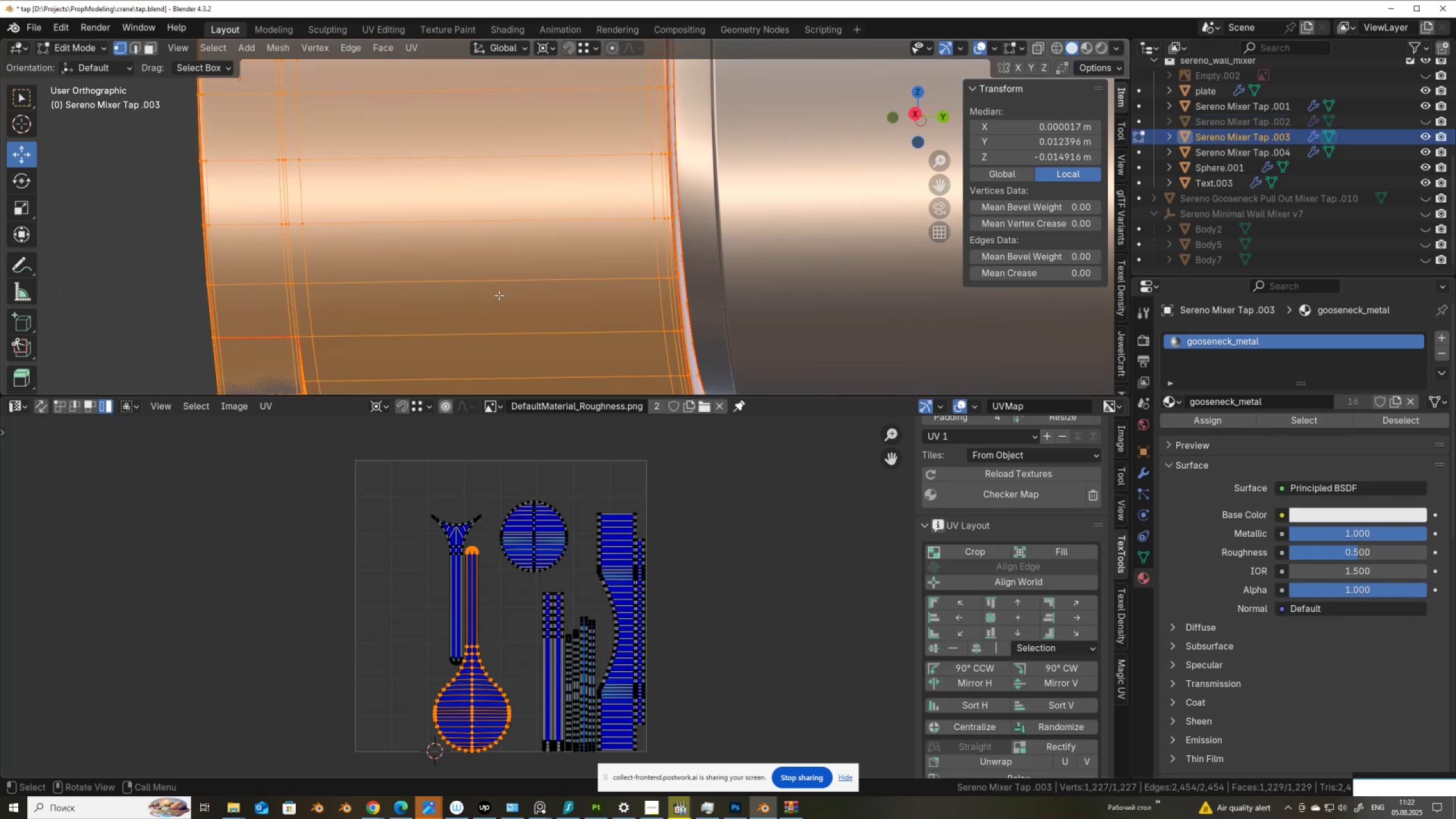 
hold_key(key=ShiftLeft, duration=0.39)
 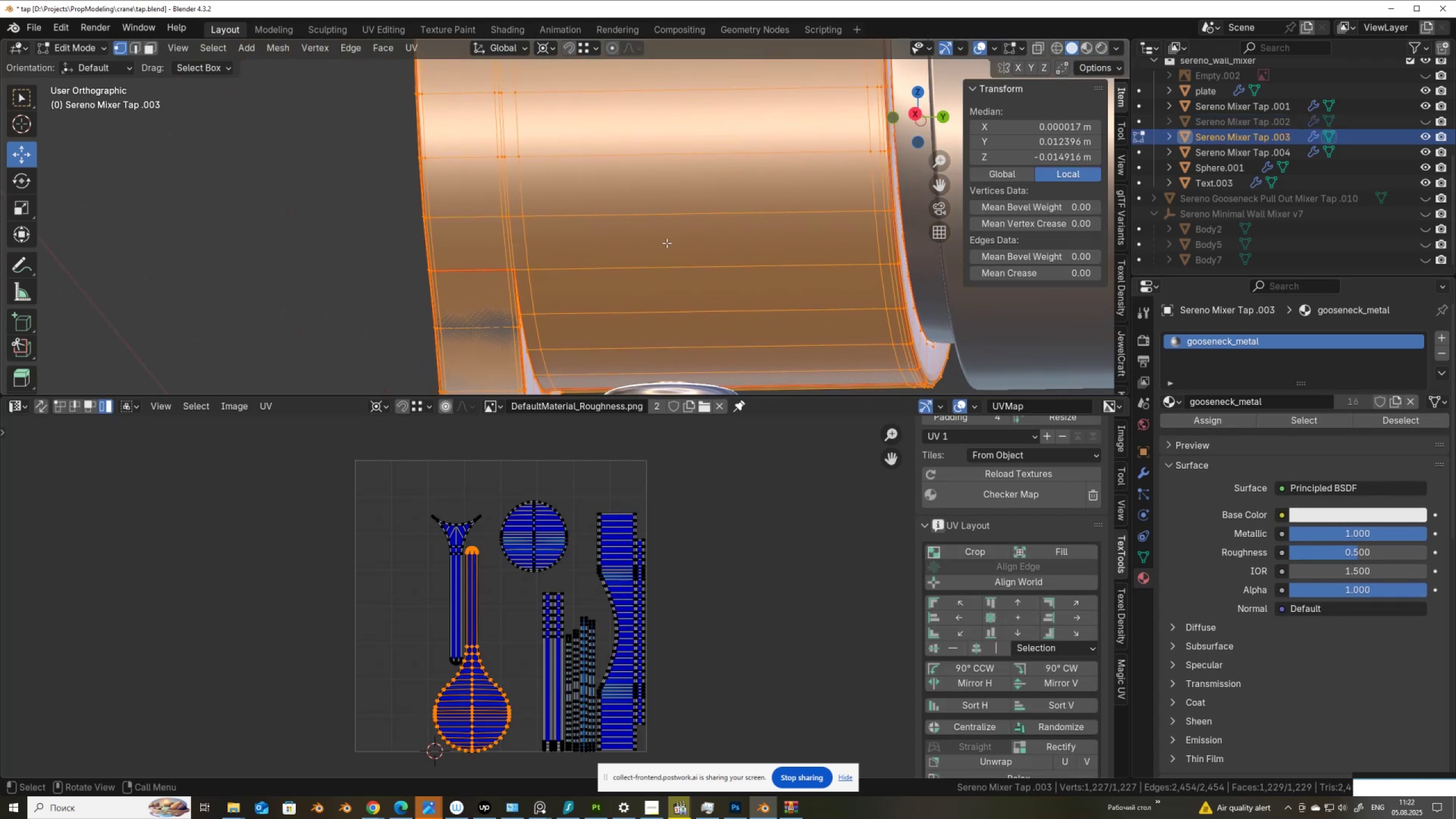 
scroll: coordinate [667, 243], scroll_direction: up, amount: 2.0
 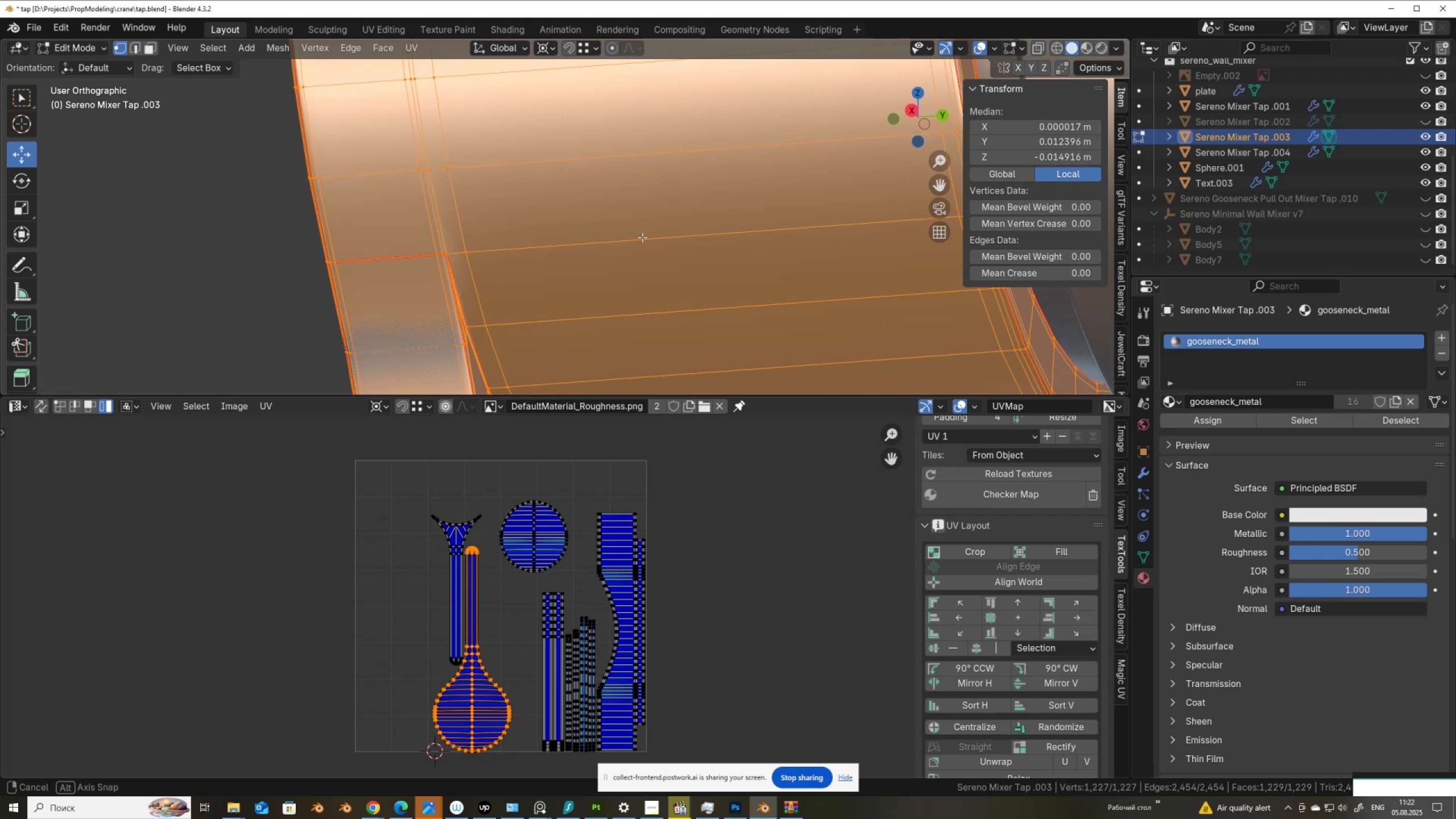 
key(Tab)
 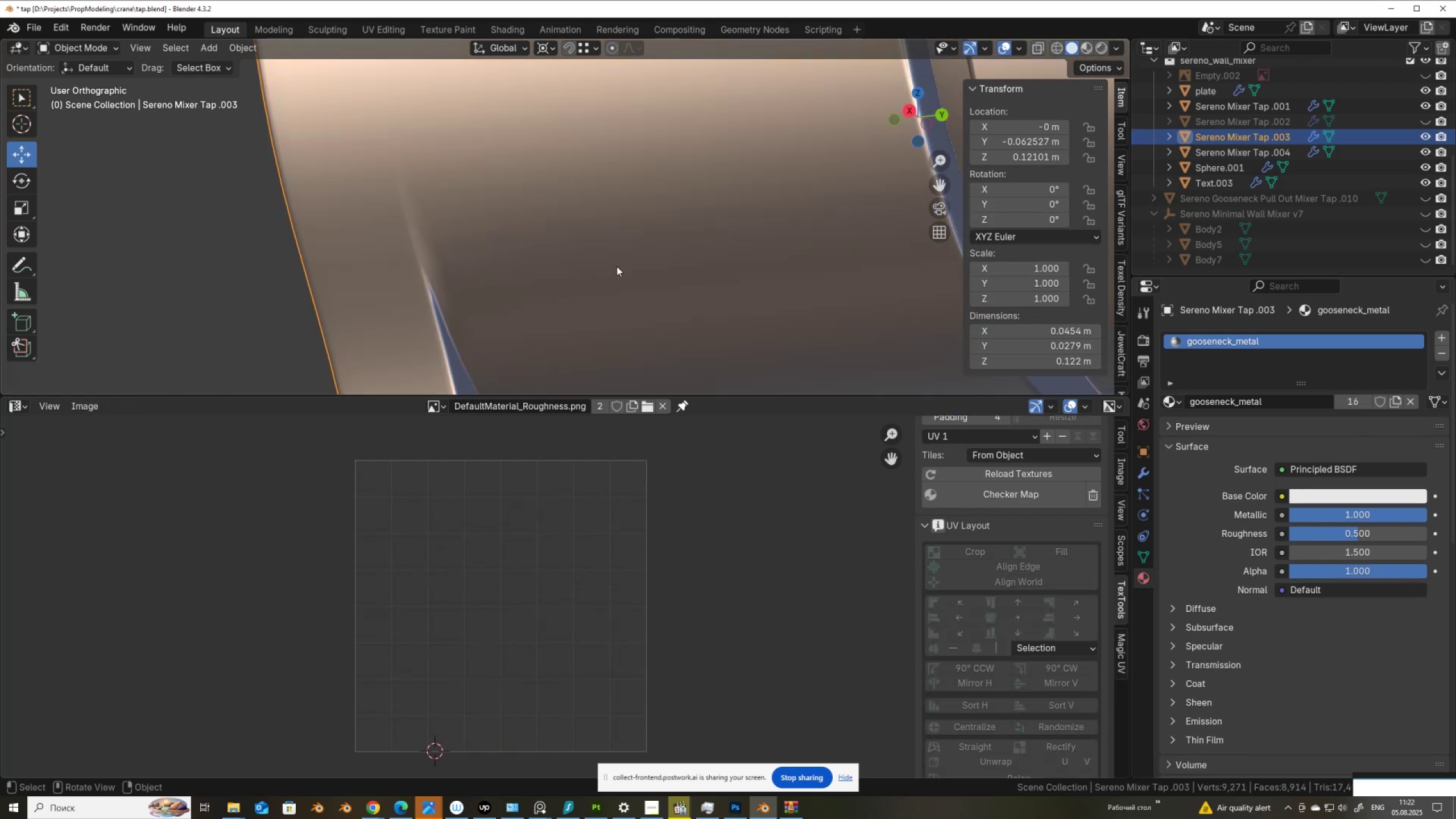 
scroll: coordinate [613, 268], scroll_direction: down, amount: 2.0
 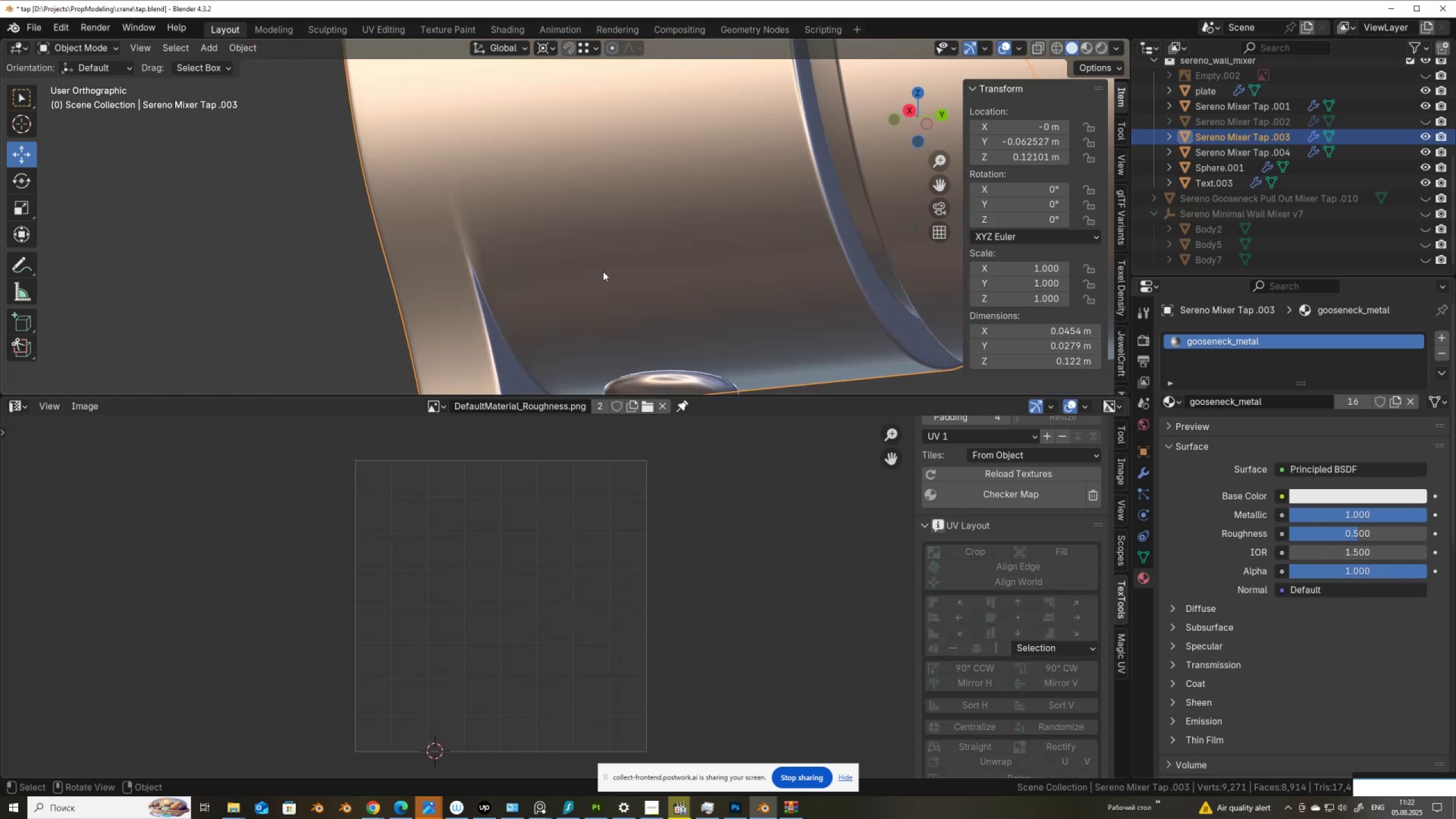 
scroll: coordinate [545, 265], scroll_direction: up, amount: 2.0
 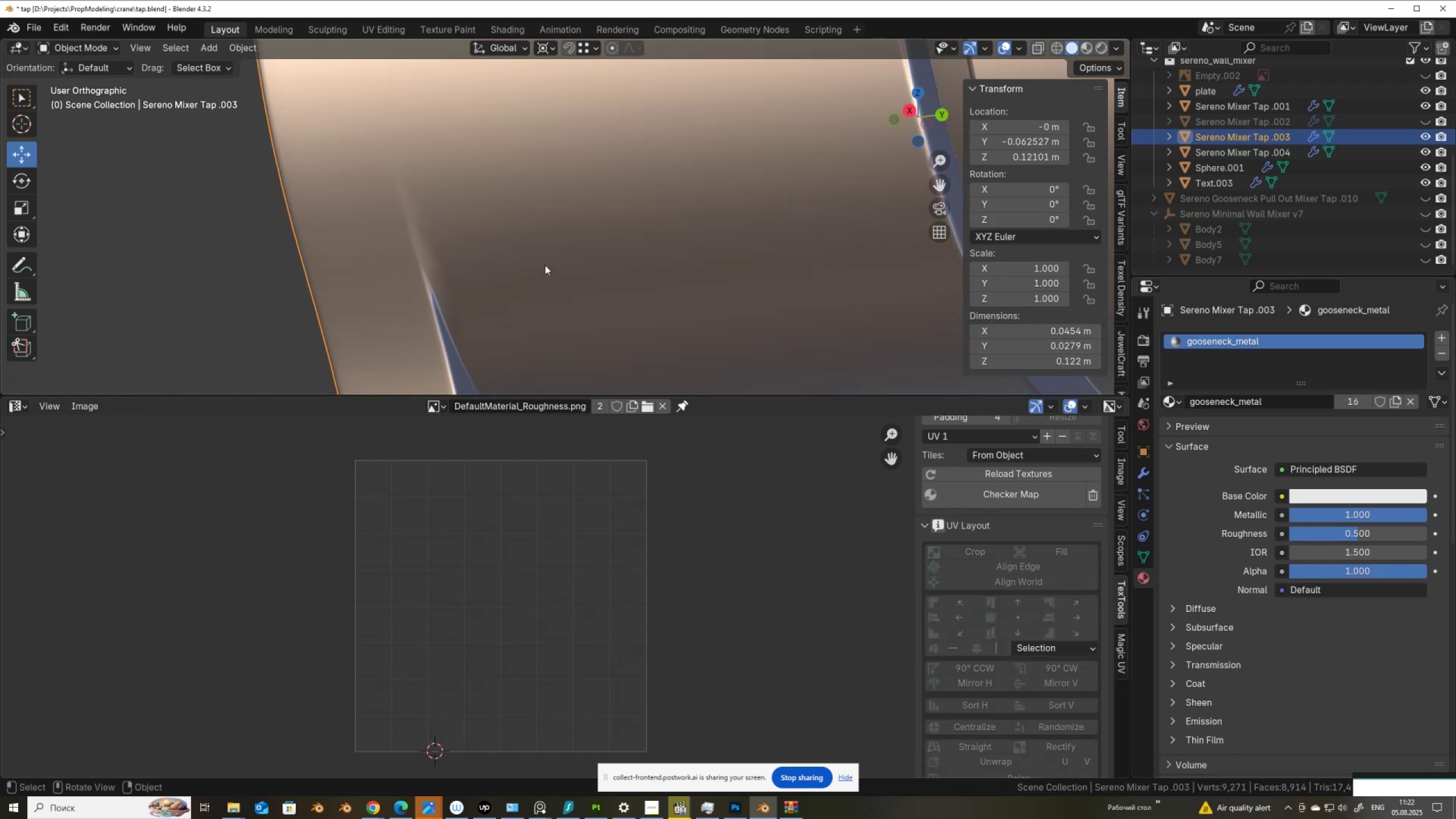 
key(Tab)
 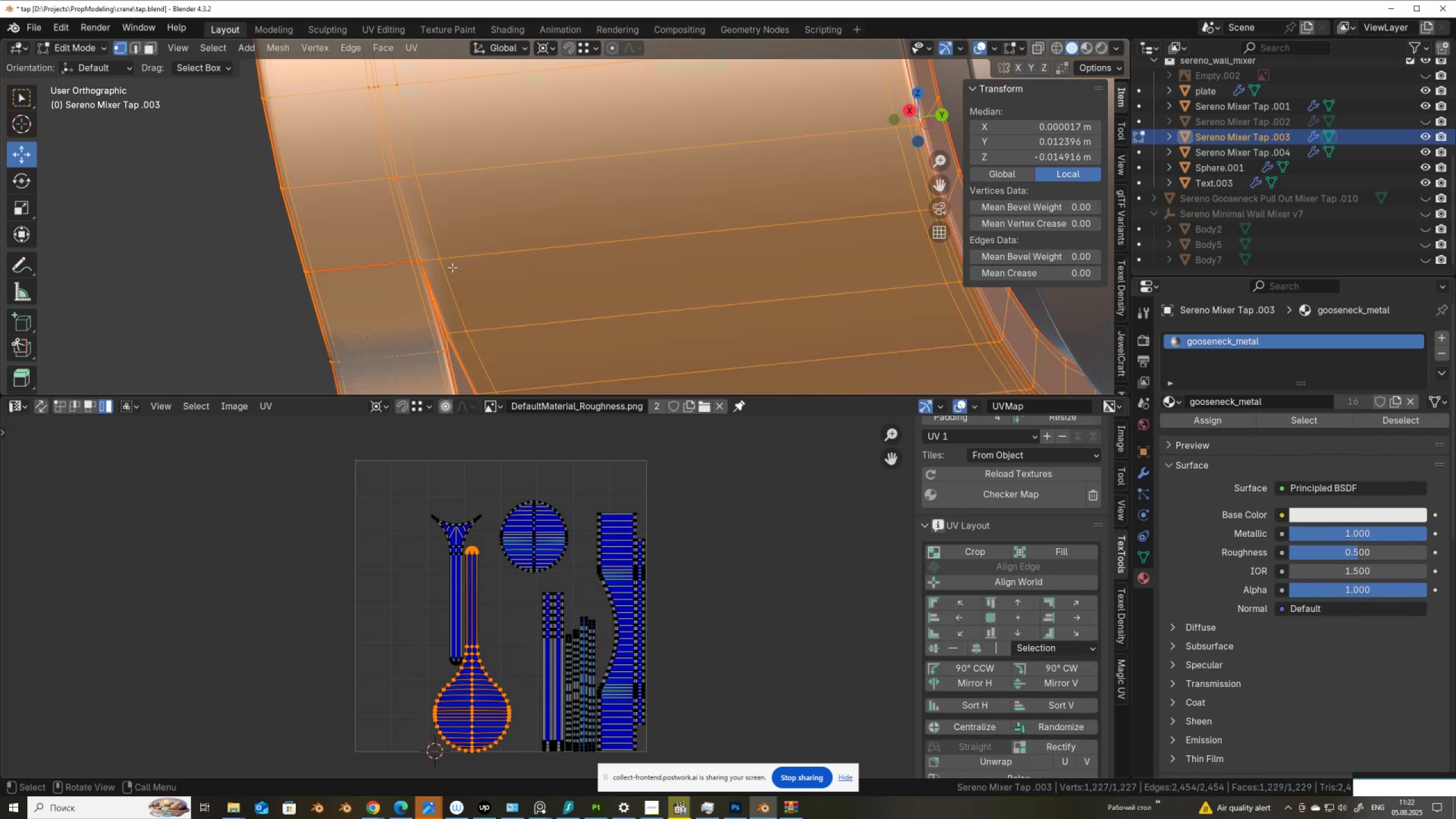 
hold_key(key=AltLeft, duration=0.43)
left_click([443, 278])
 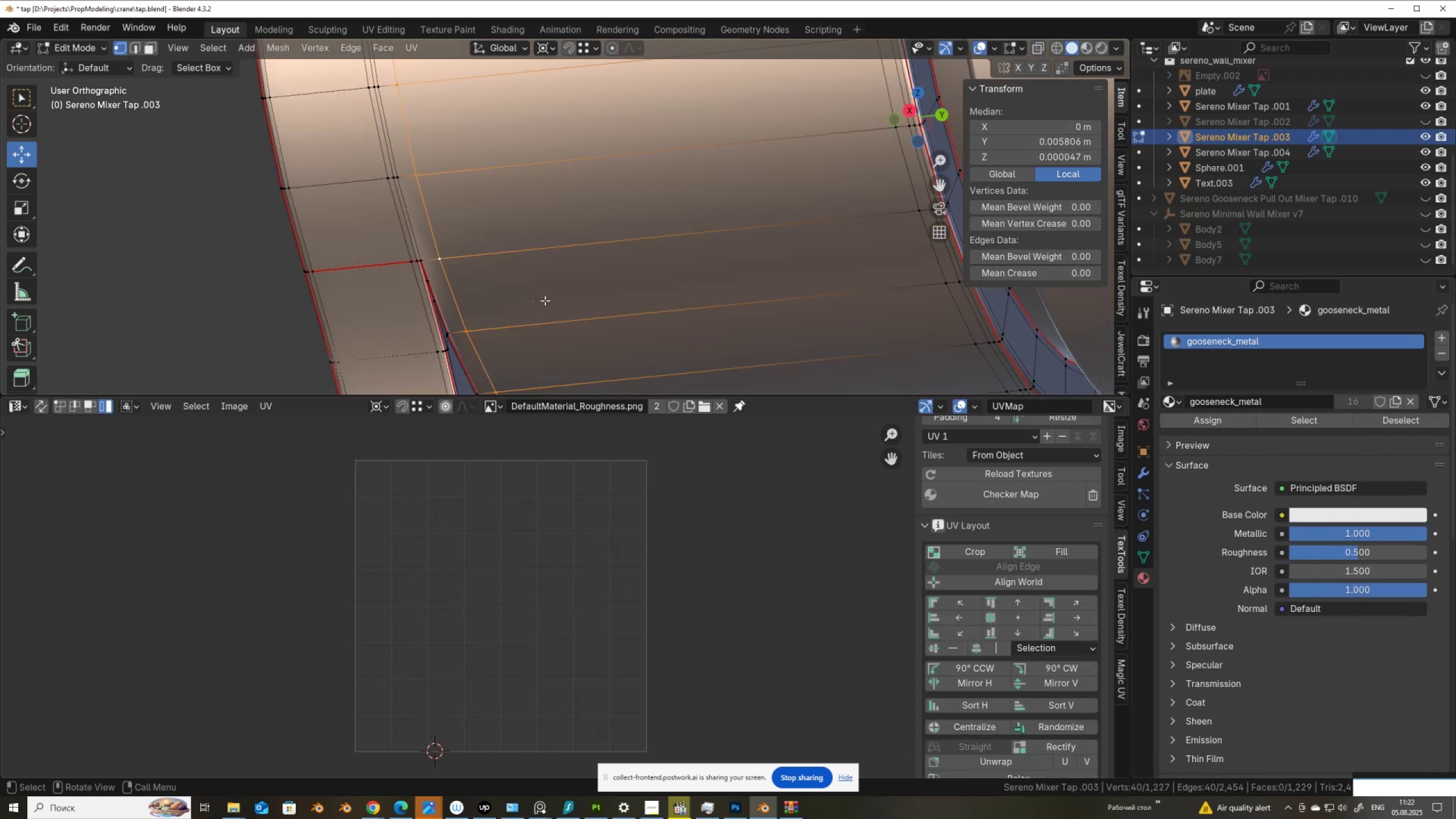 
type(gg)
 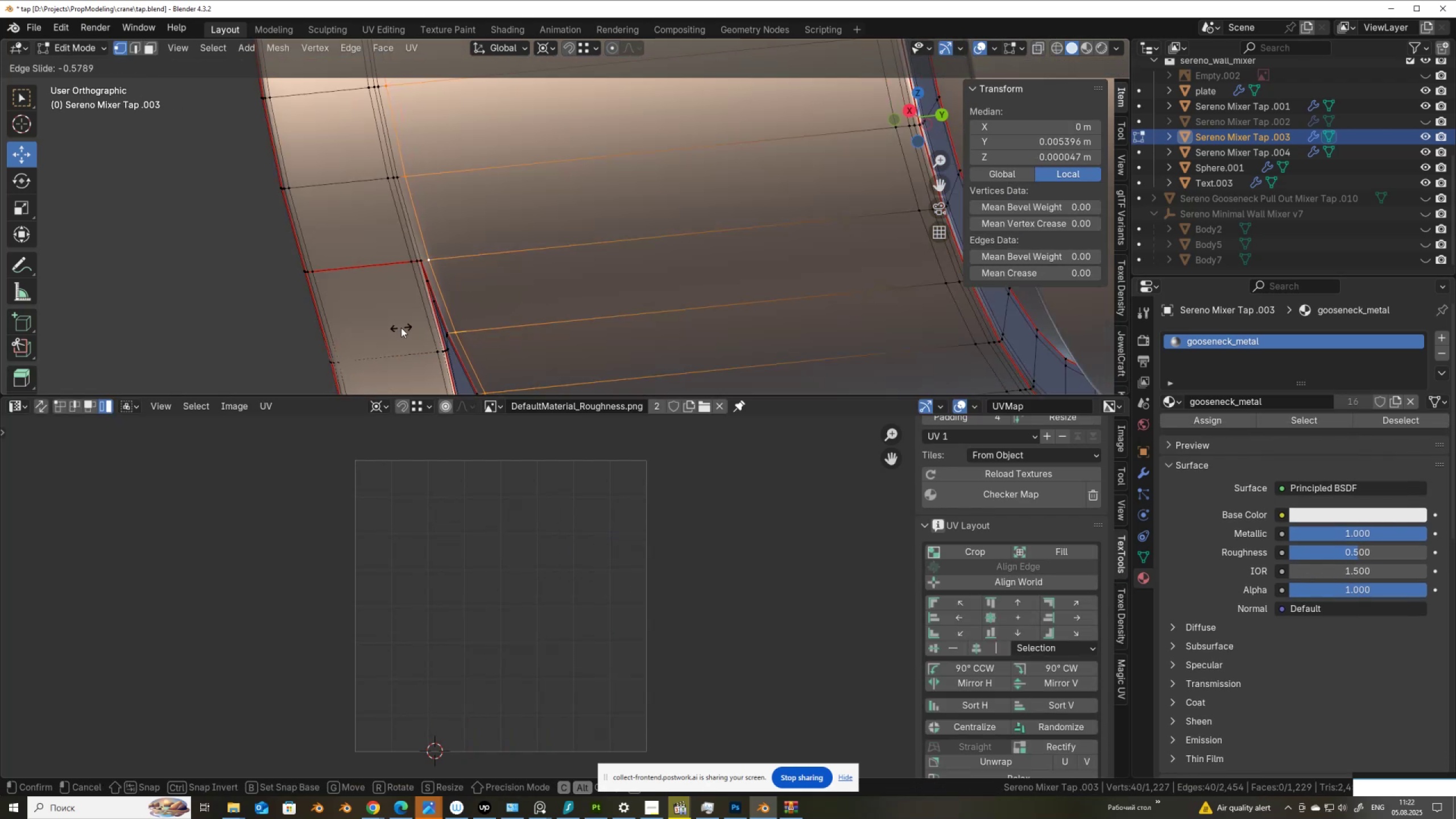 
left_click([401, 327])
 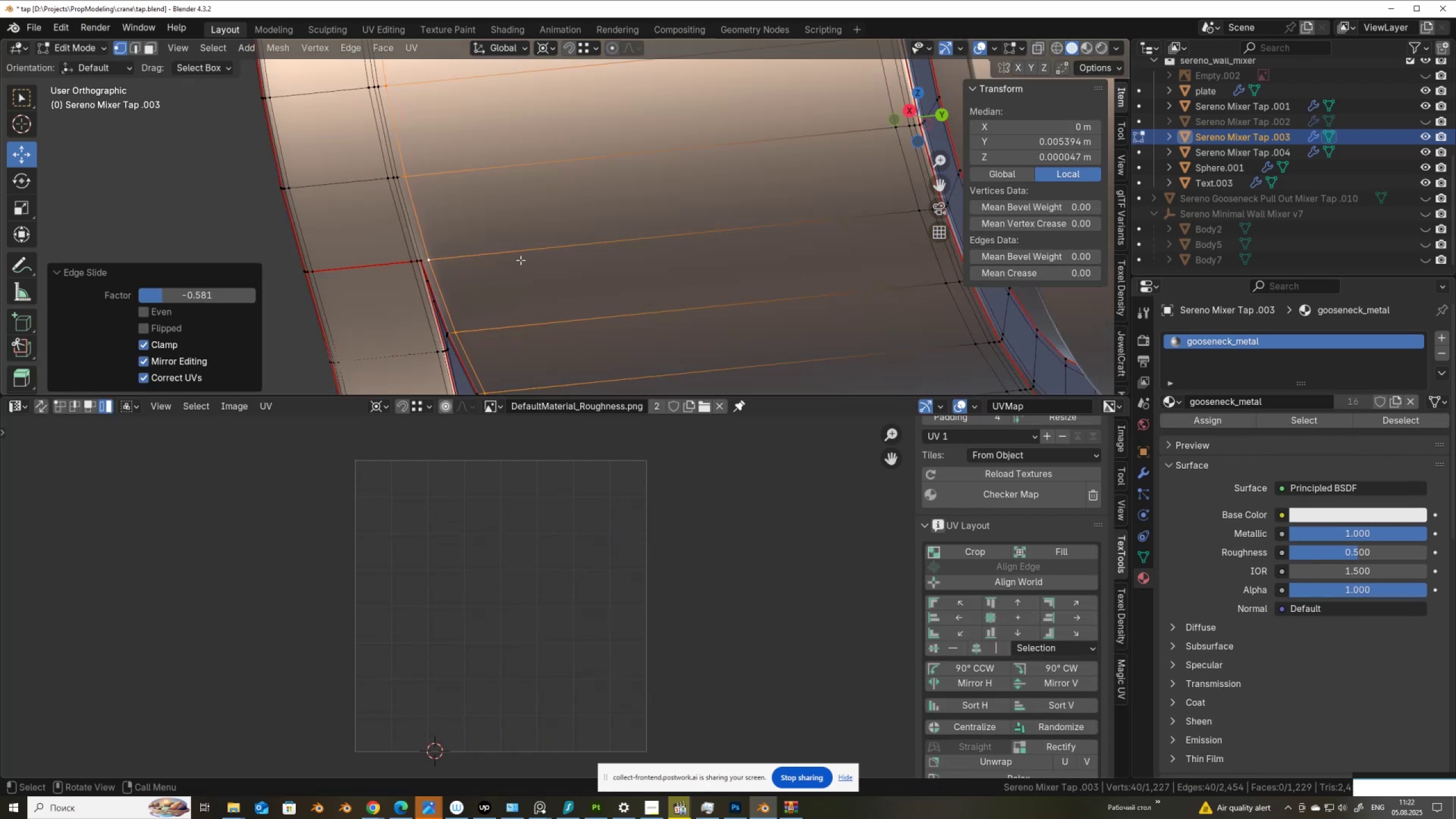 
key(Tab)
 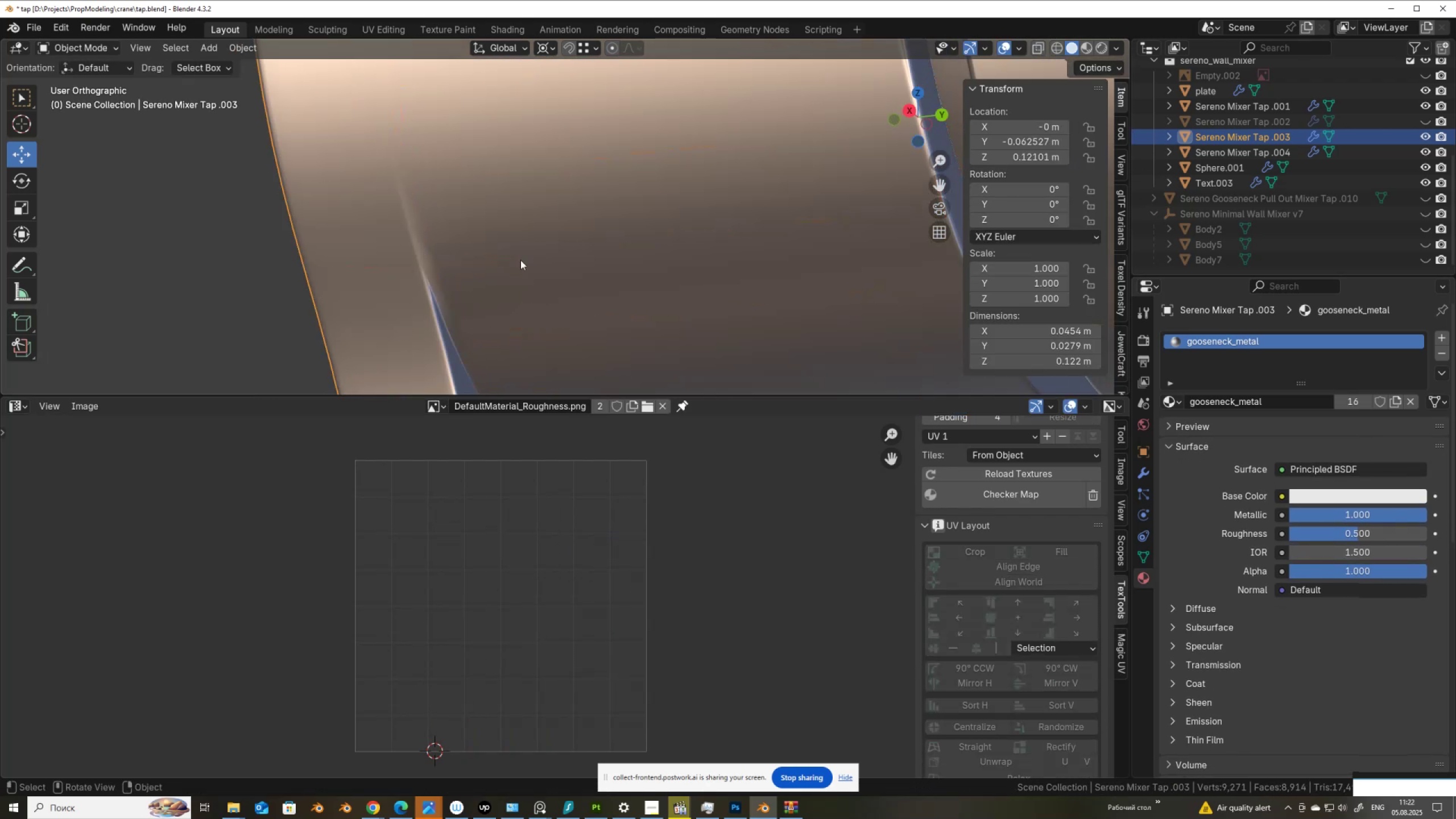 
scroll: coordinate [520, 260], scroll_direction: down, amount: 7.0
 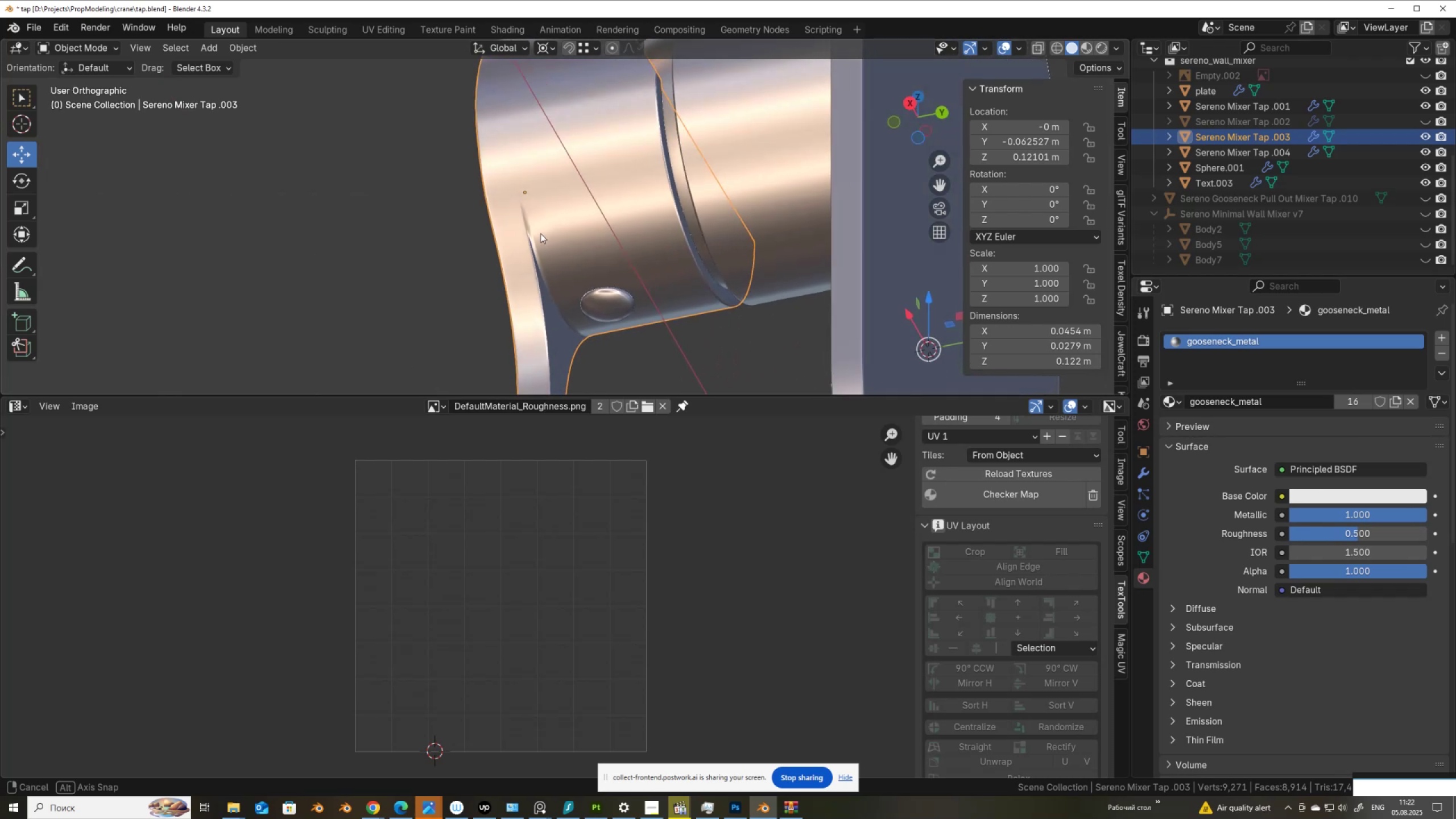 
scroll: coordinate [518, 272], scroll_direction: up, amount: 10.0
 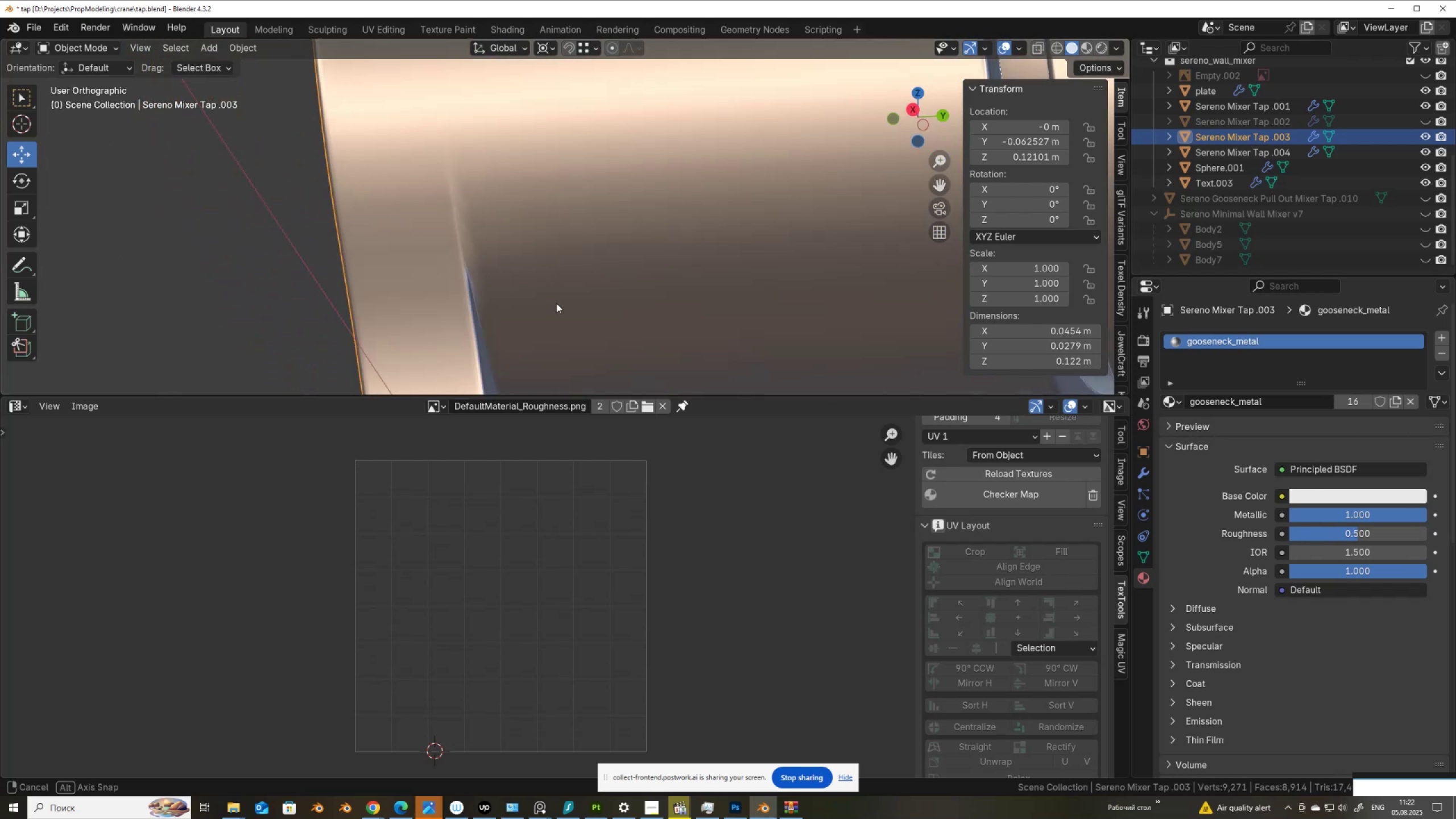 
key(Tab)
 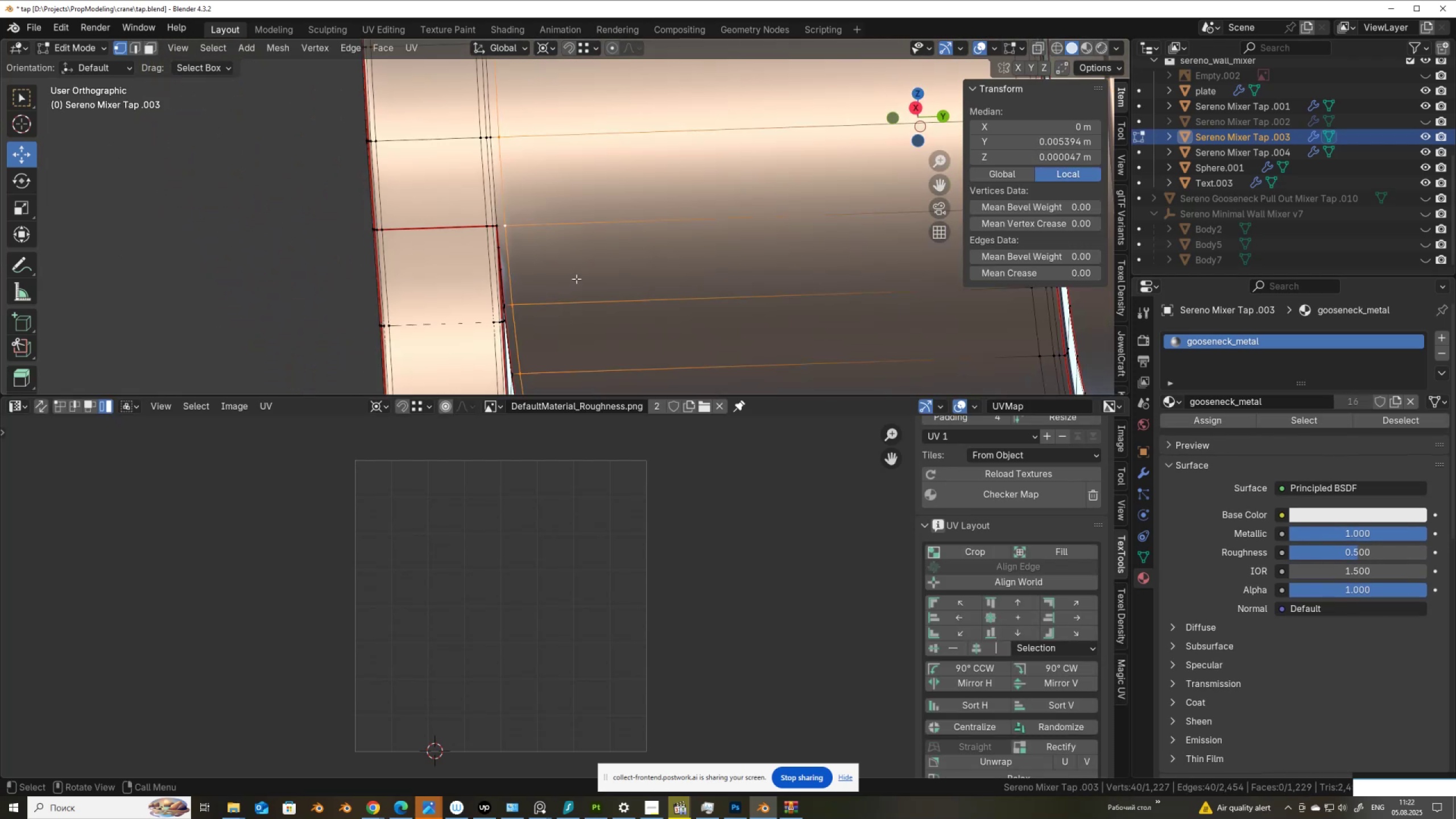 
scroll: coordinate [585, 266], scroll_direction: down, amount: 5.0
 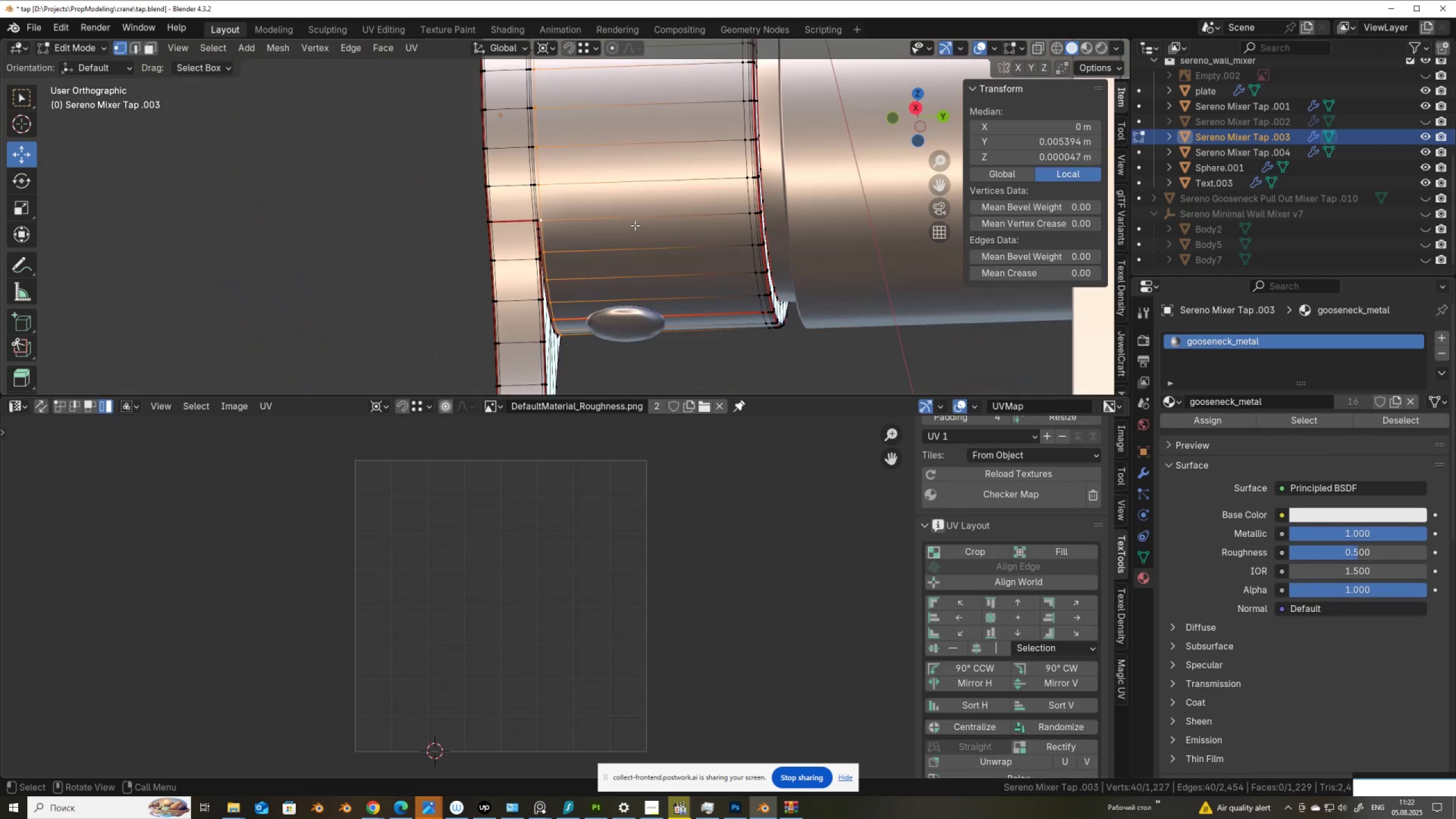 
key(Control+R)
 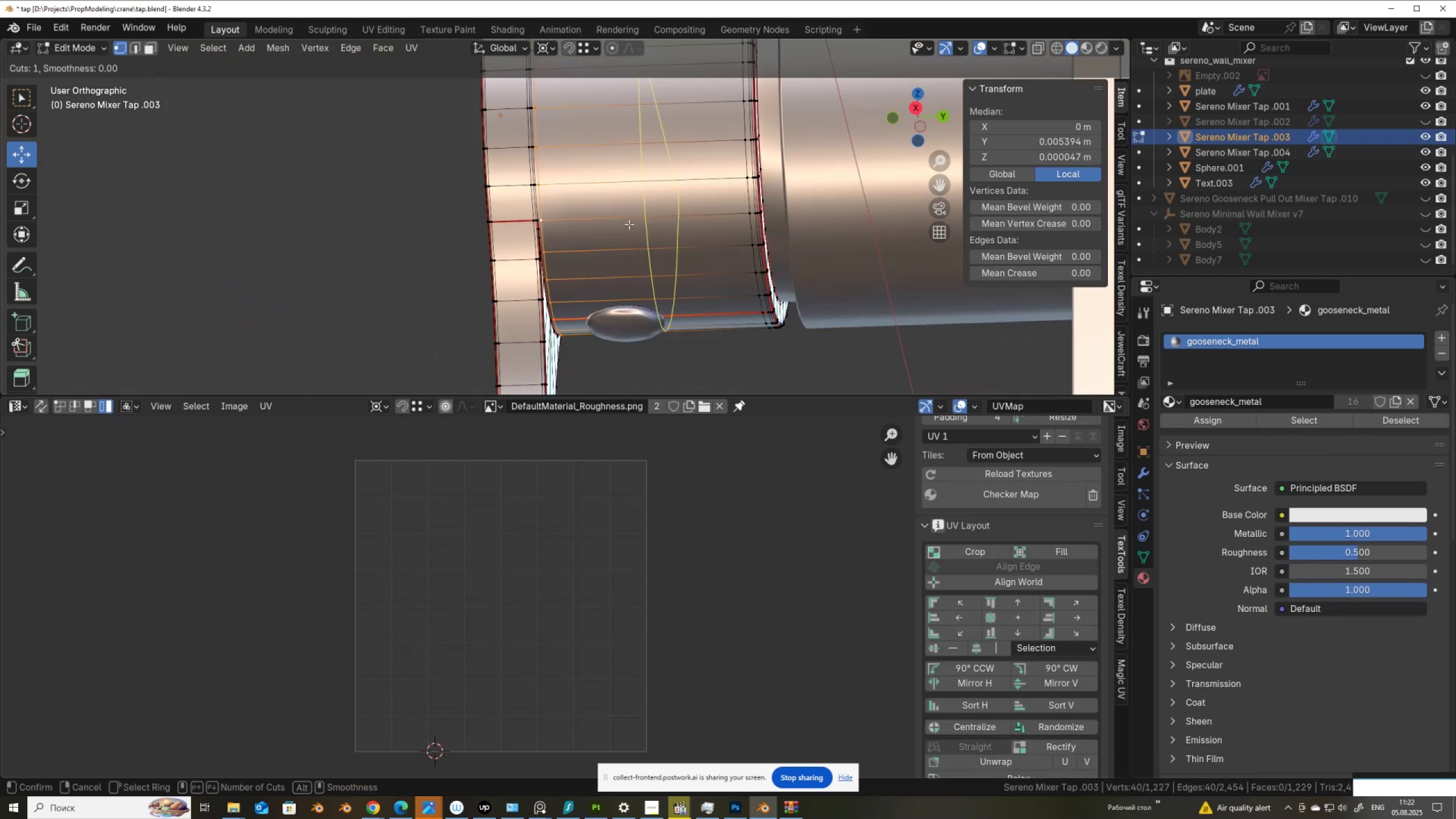 
left_click([629, 224])
 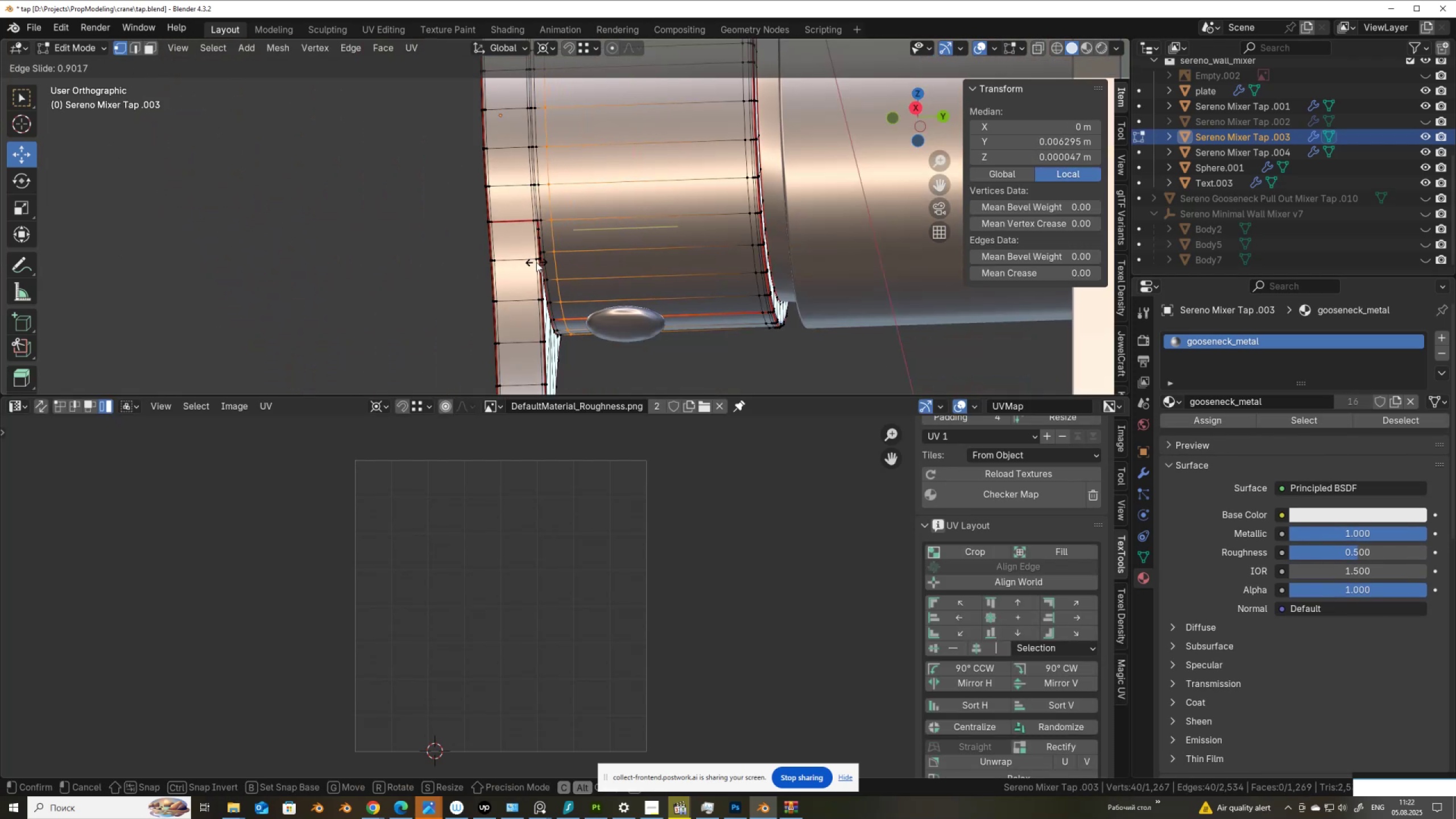 
left_click([536, 262])
 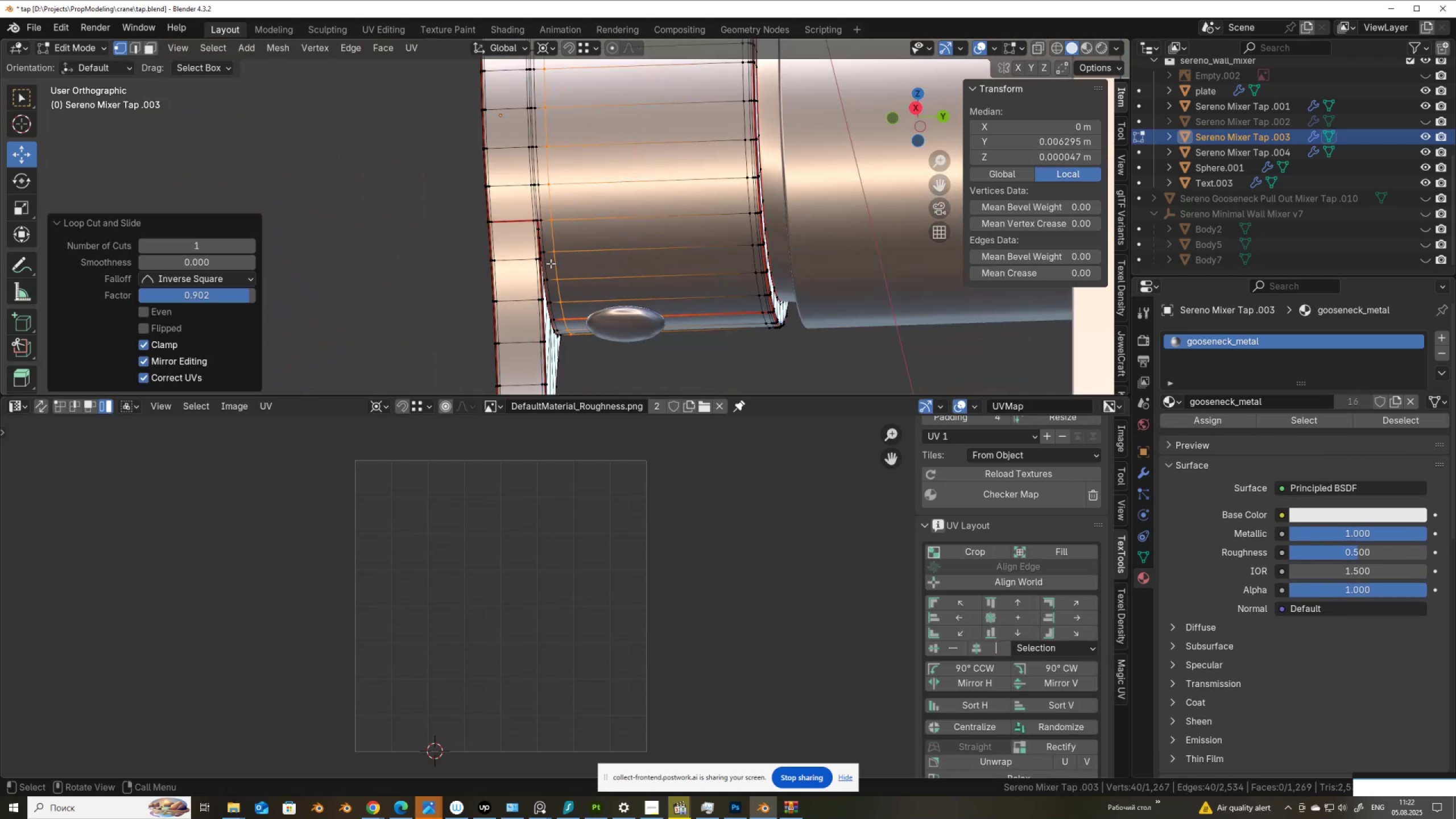 
key(Tab)
 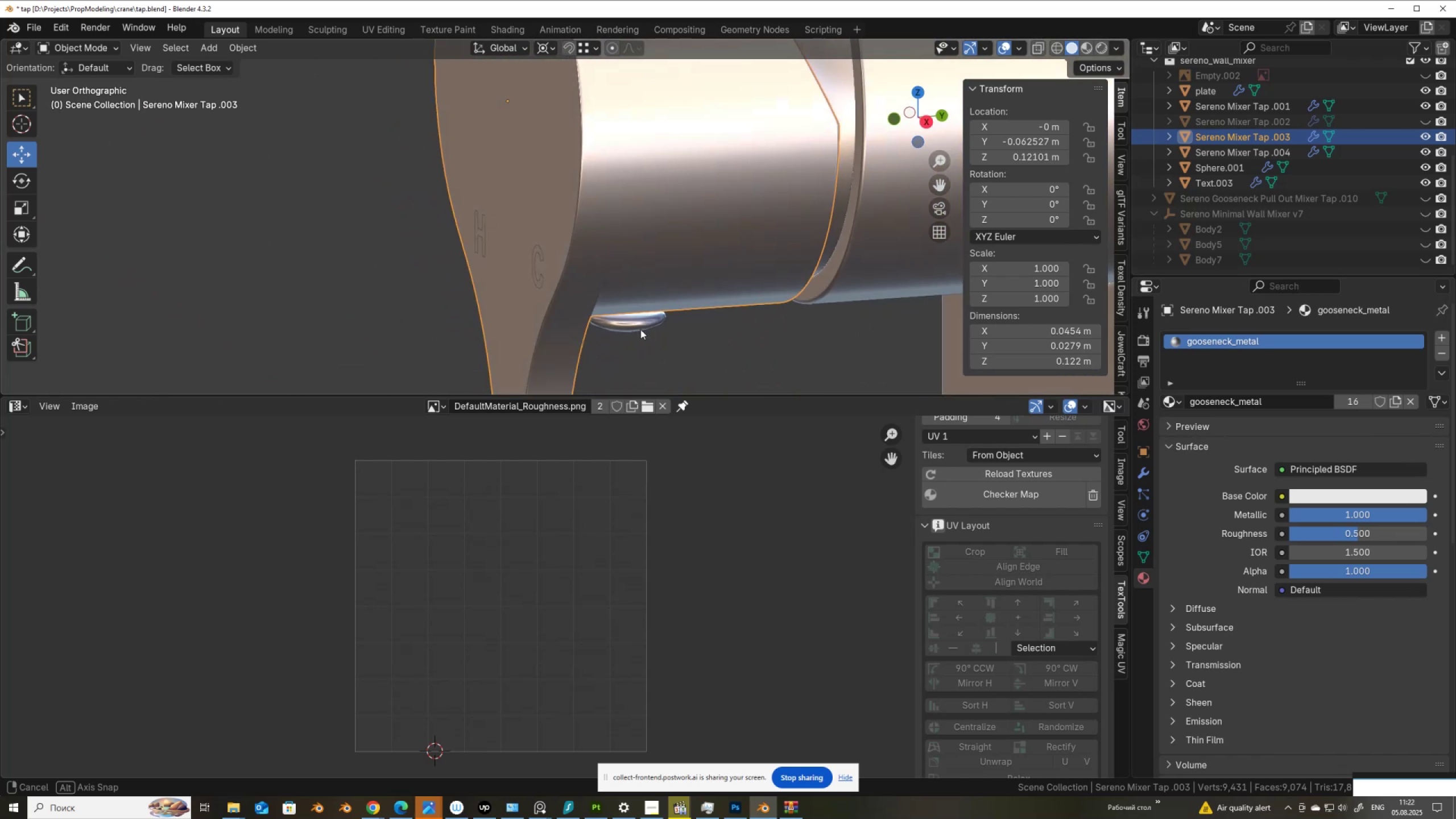 
wait(6.23)
 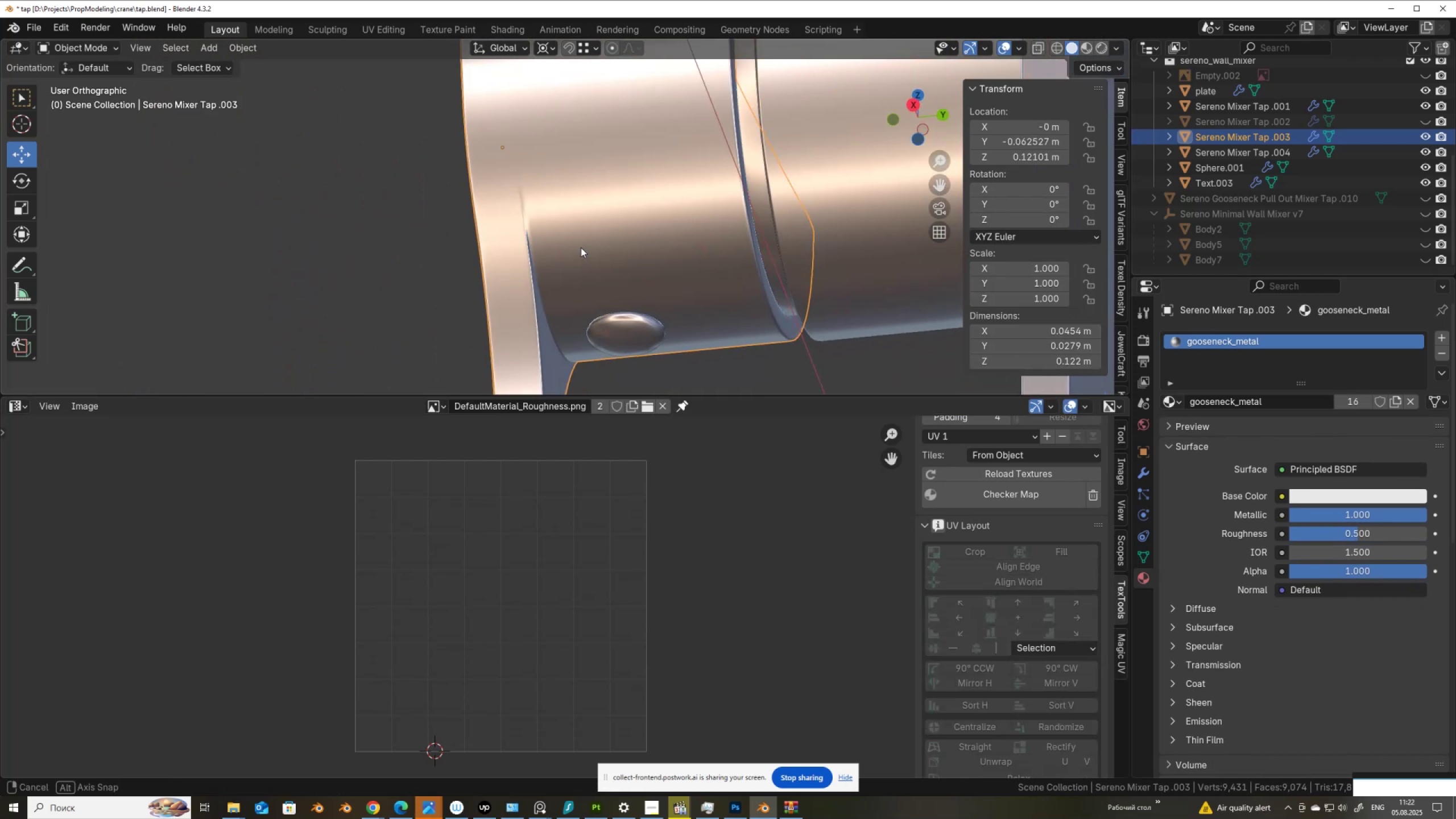 
scroll: coordinate [611, 312], scroll_direction: up, amount: 2.0
 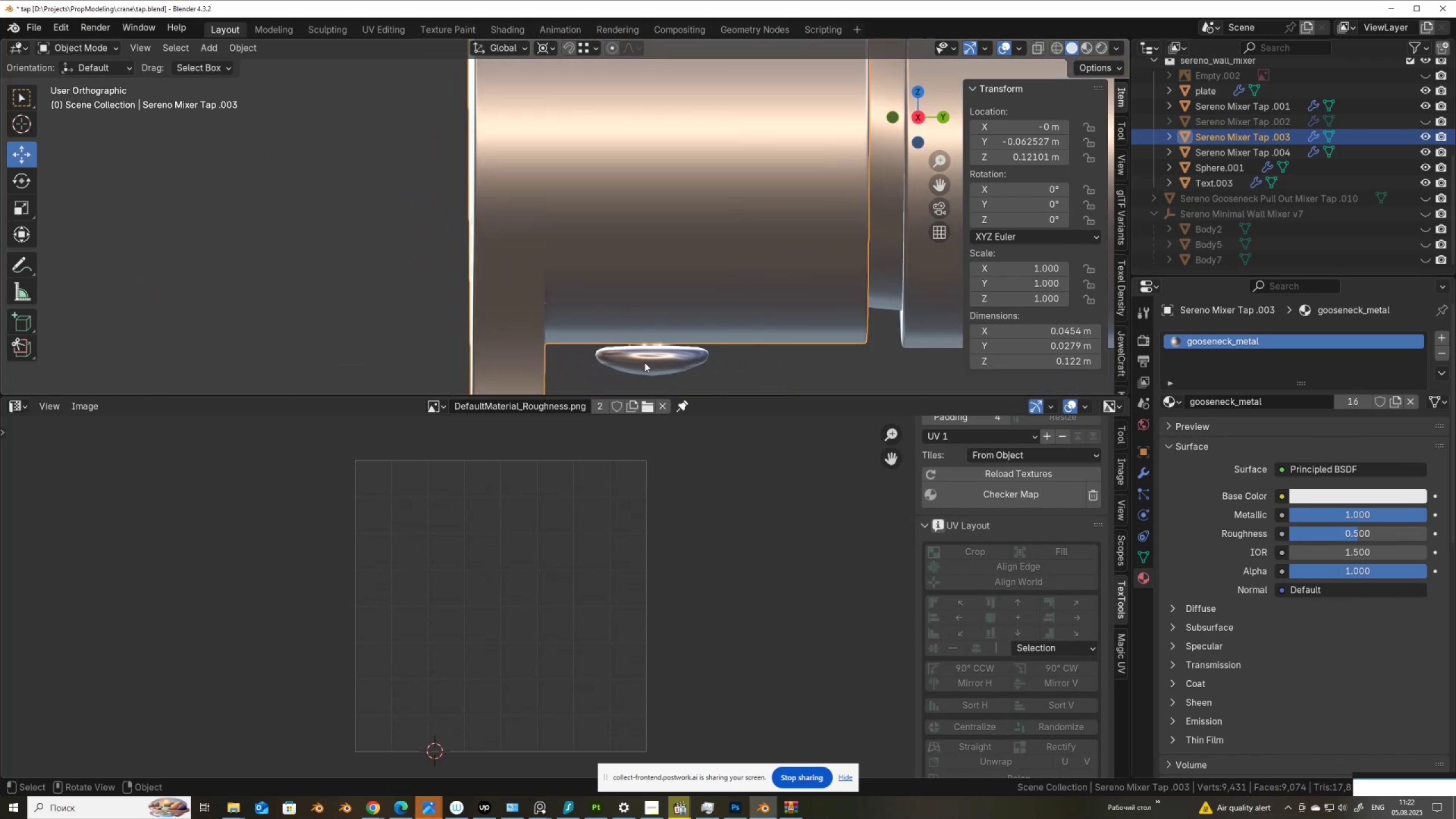 
left_click([644, 362])
 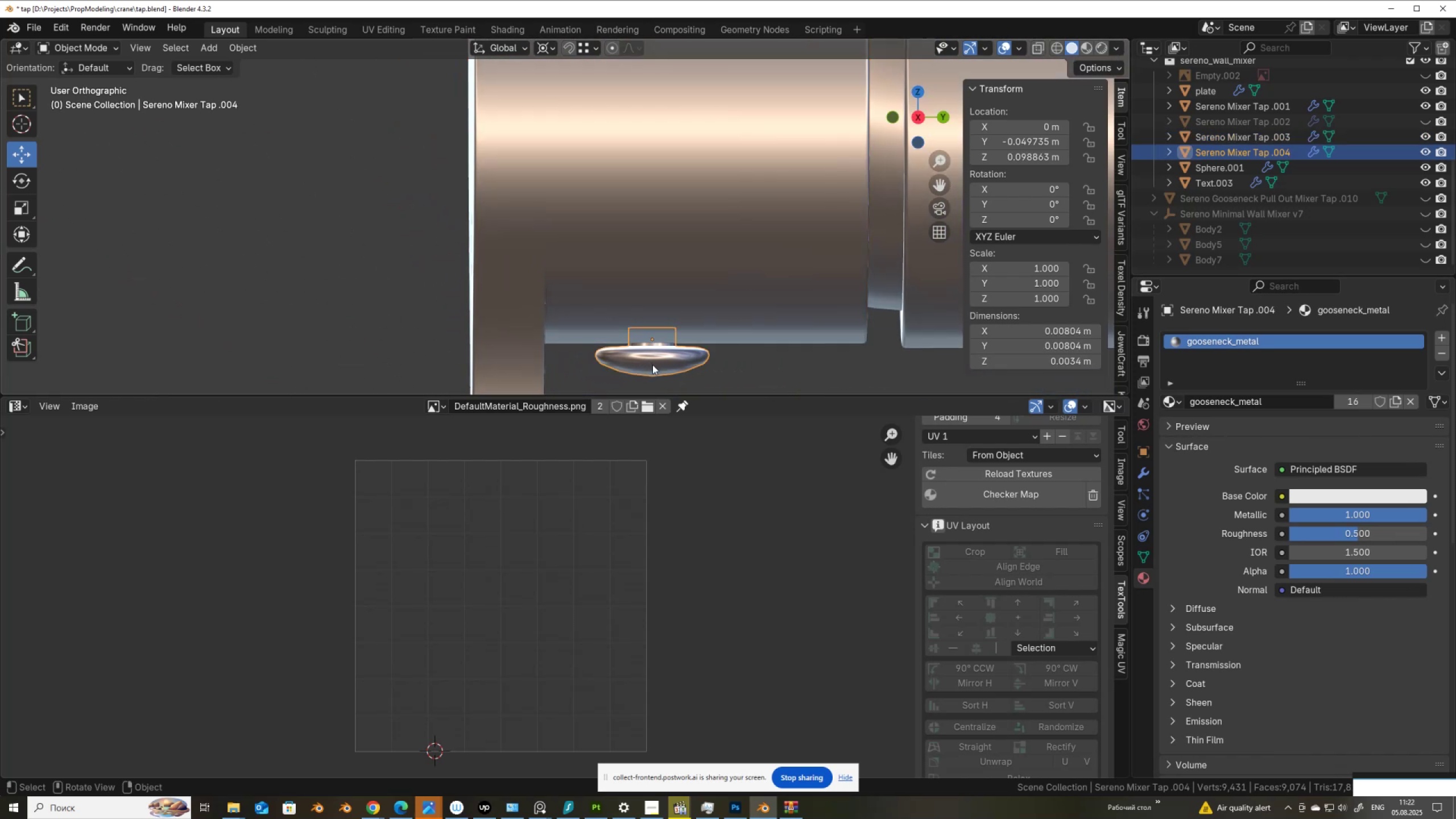 
type(gz)
 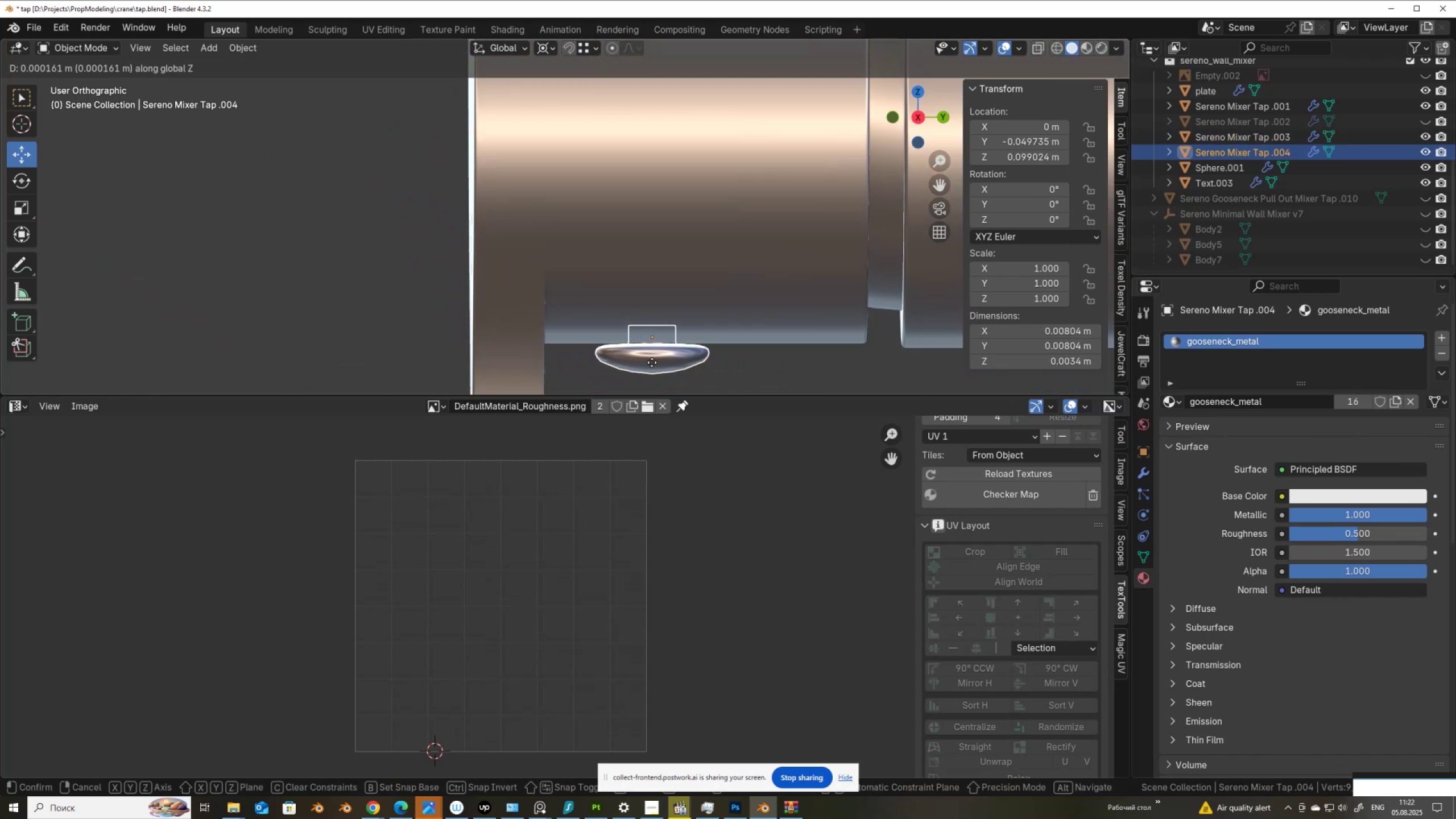 
left_click([652, 362])
 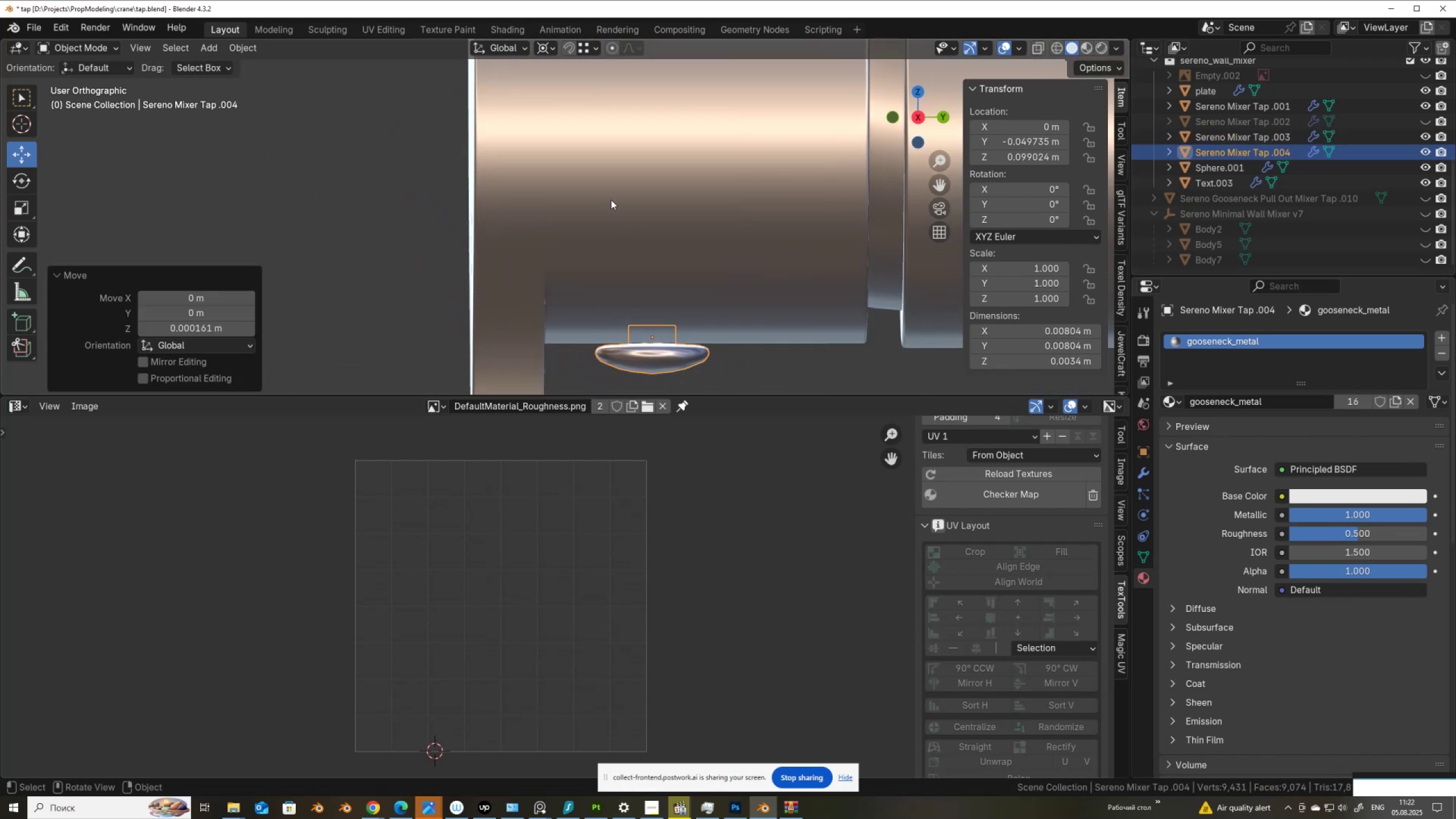 
scroll: coordinate [676, 278], scroll_direction: down, amount: 12.0
 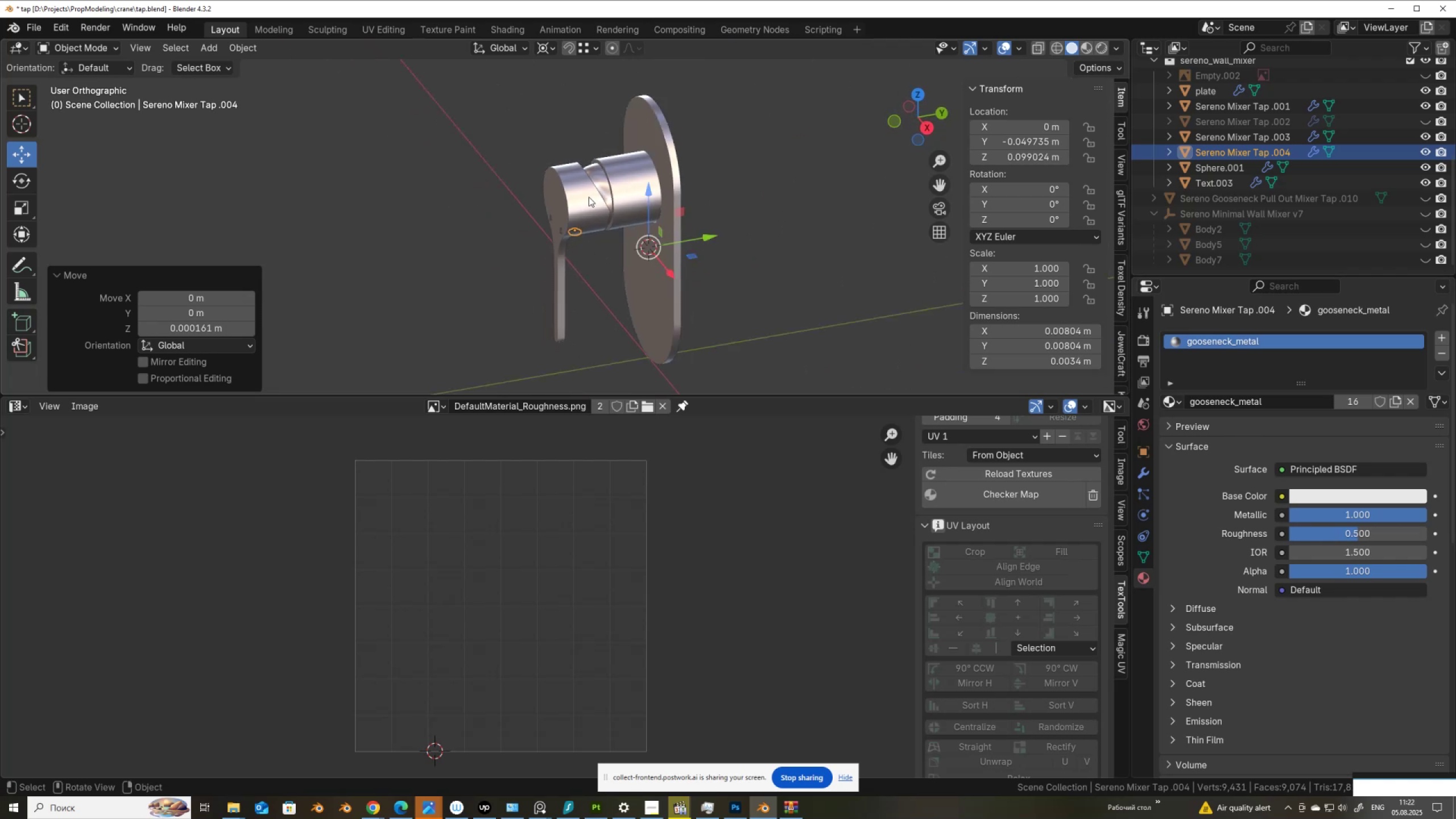 
scroll: coordinate [584, 200], scroll_direction: up, amount: 2.0
 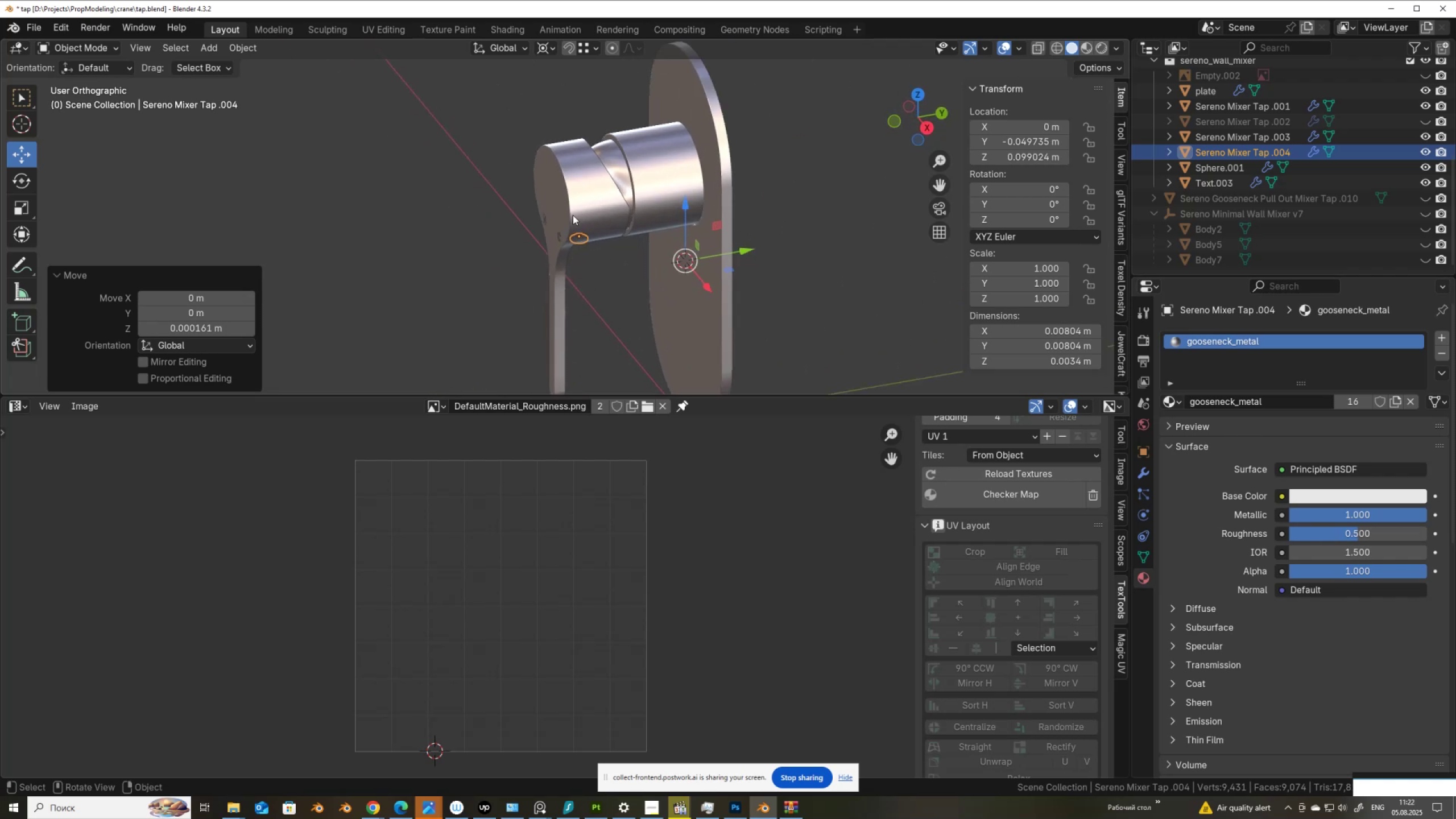 
left_click([574, 213])
 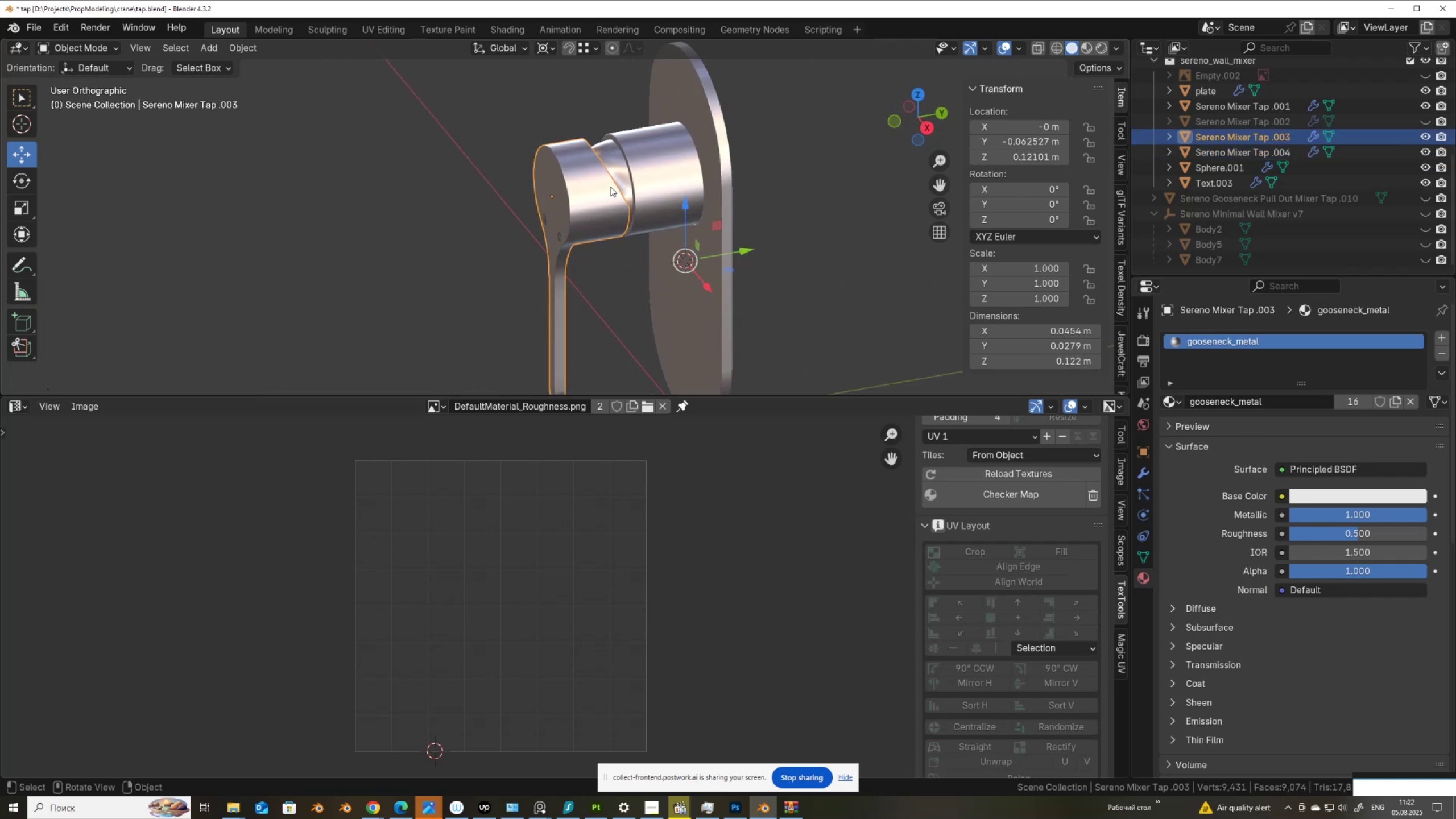 
hold_key(key=ShiftLeft, duration=1.52)
left_click([619, 171])
 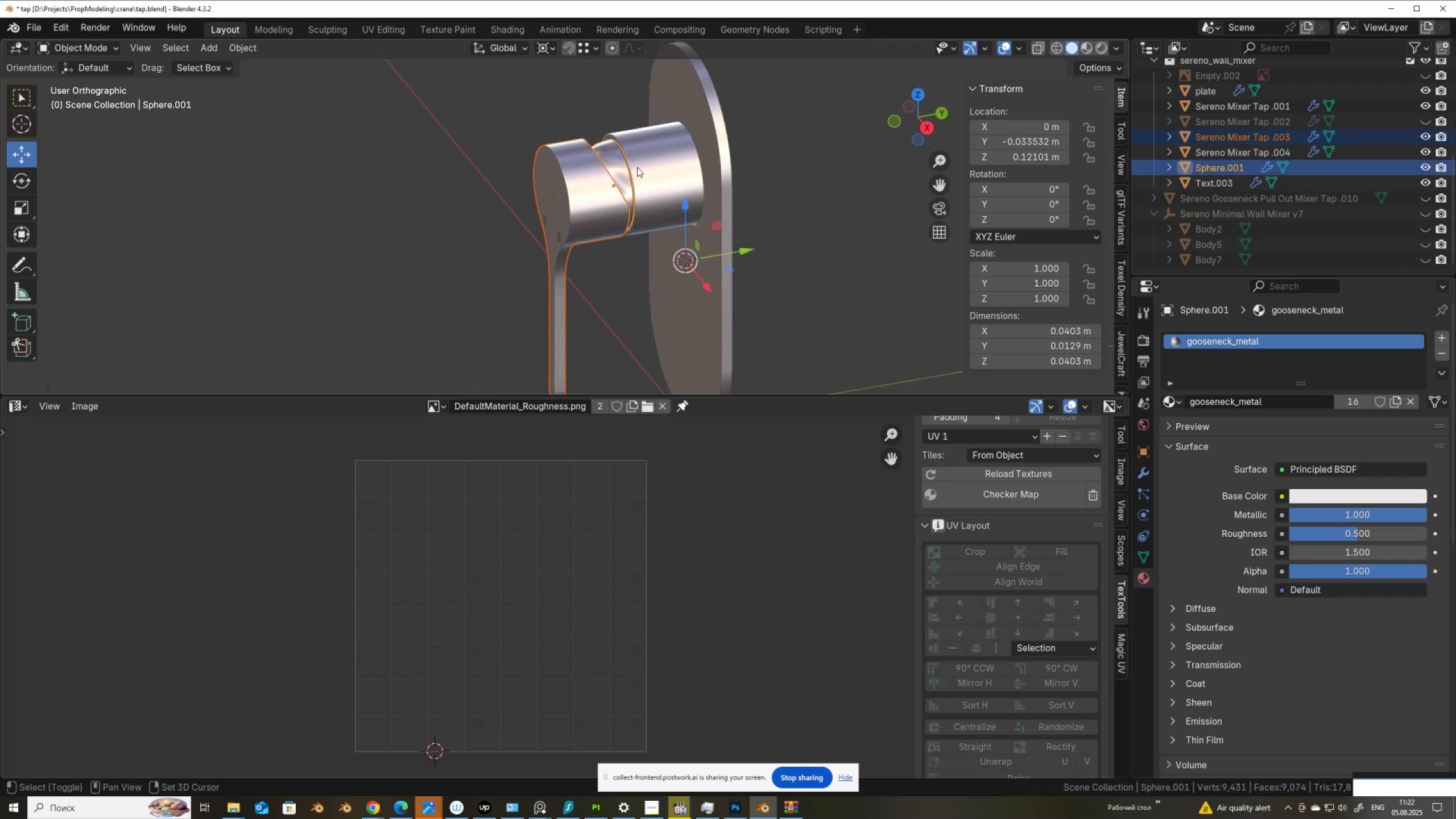 
double_click([639, 167])
 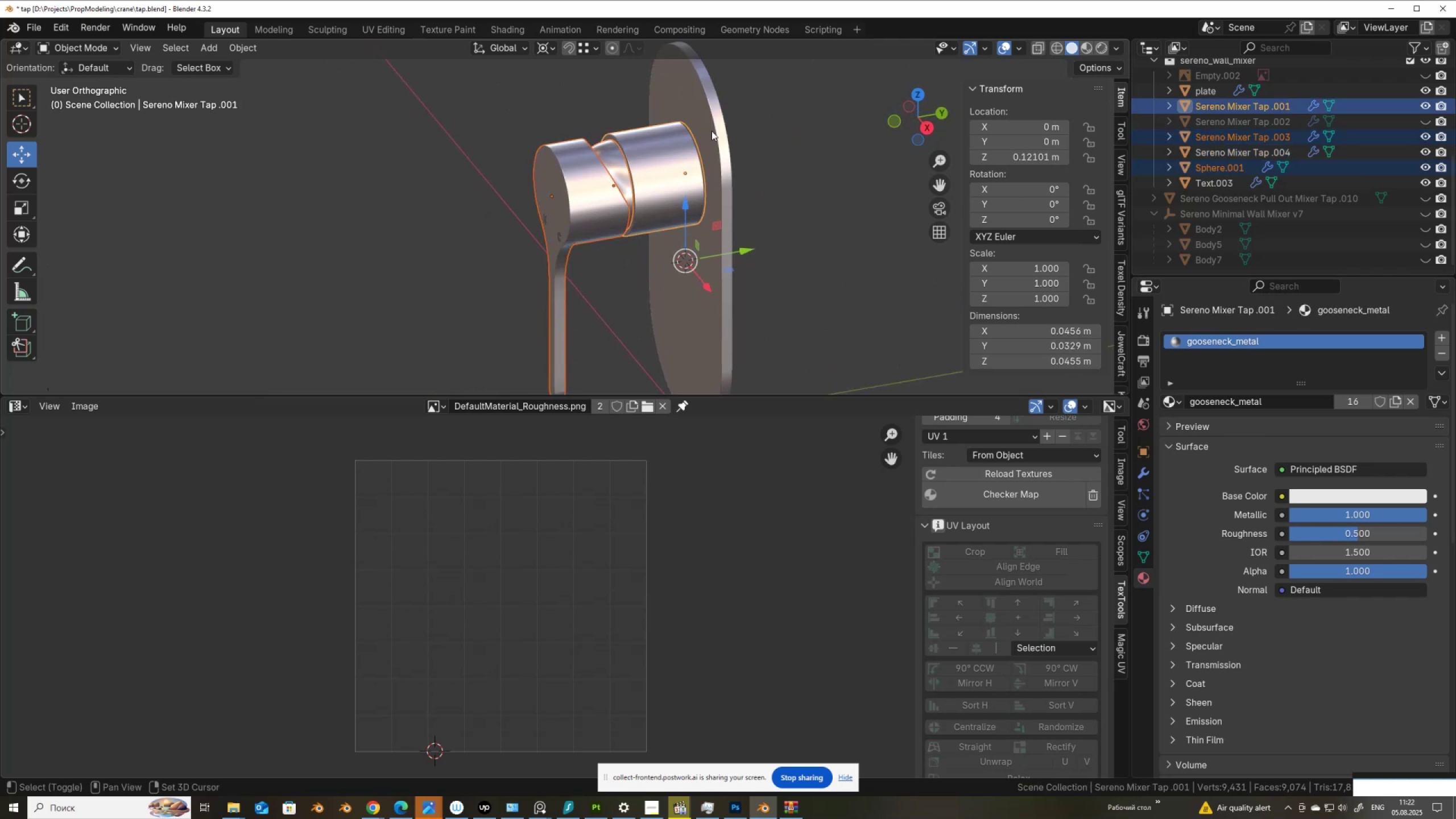 
key(Shift+ShiftLeft)
 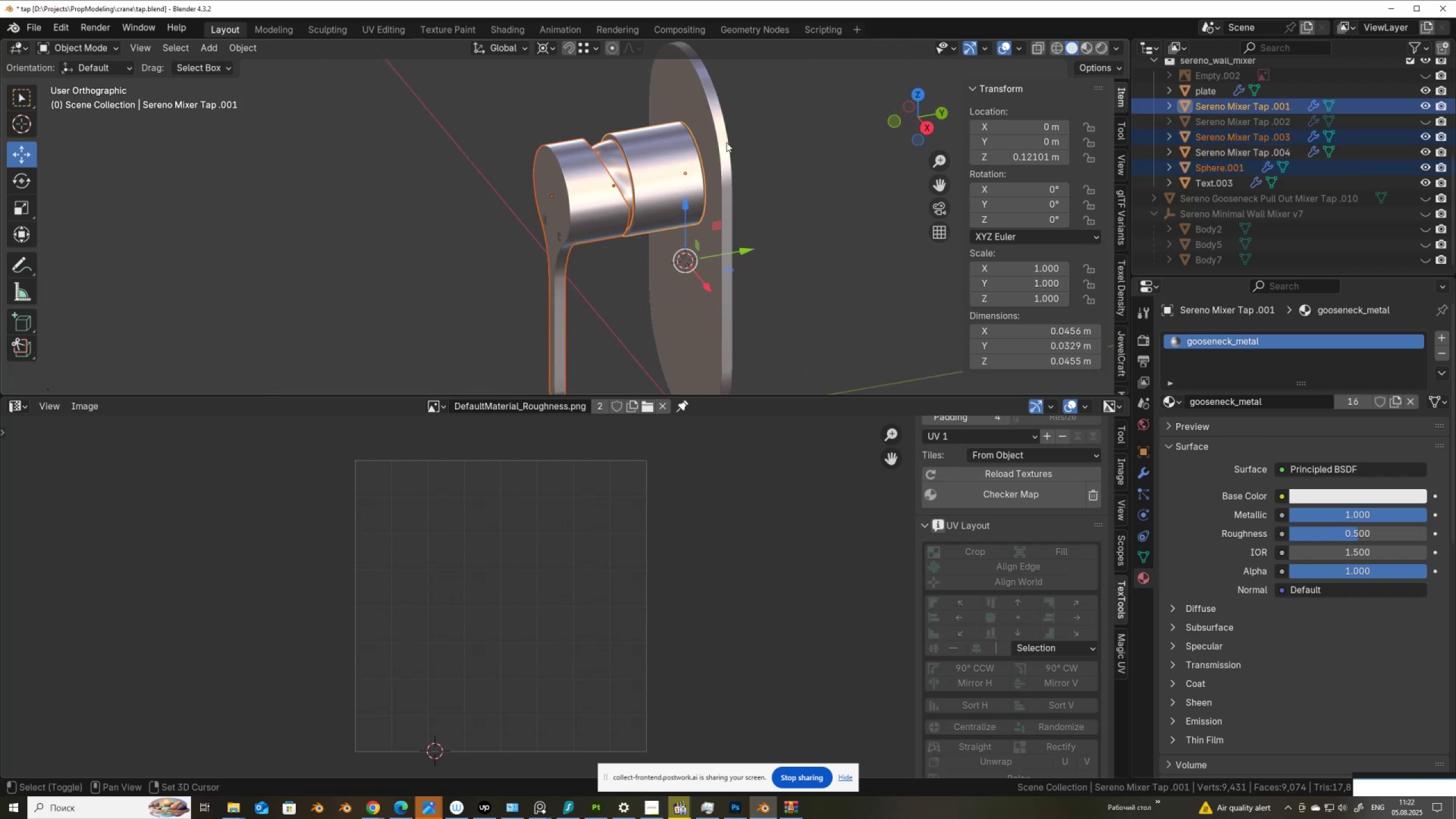 
key(Shift+ShiftLeft)
 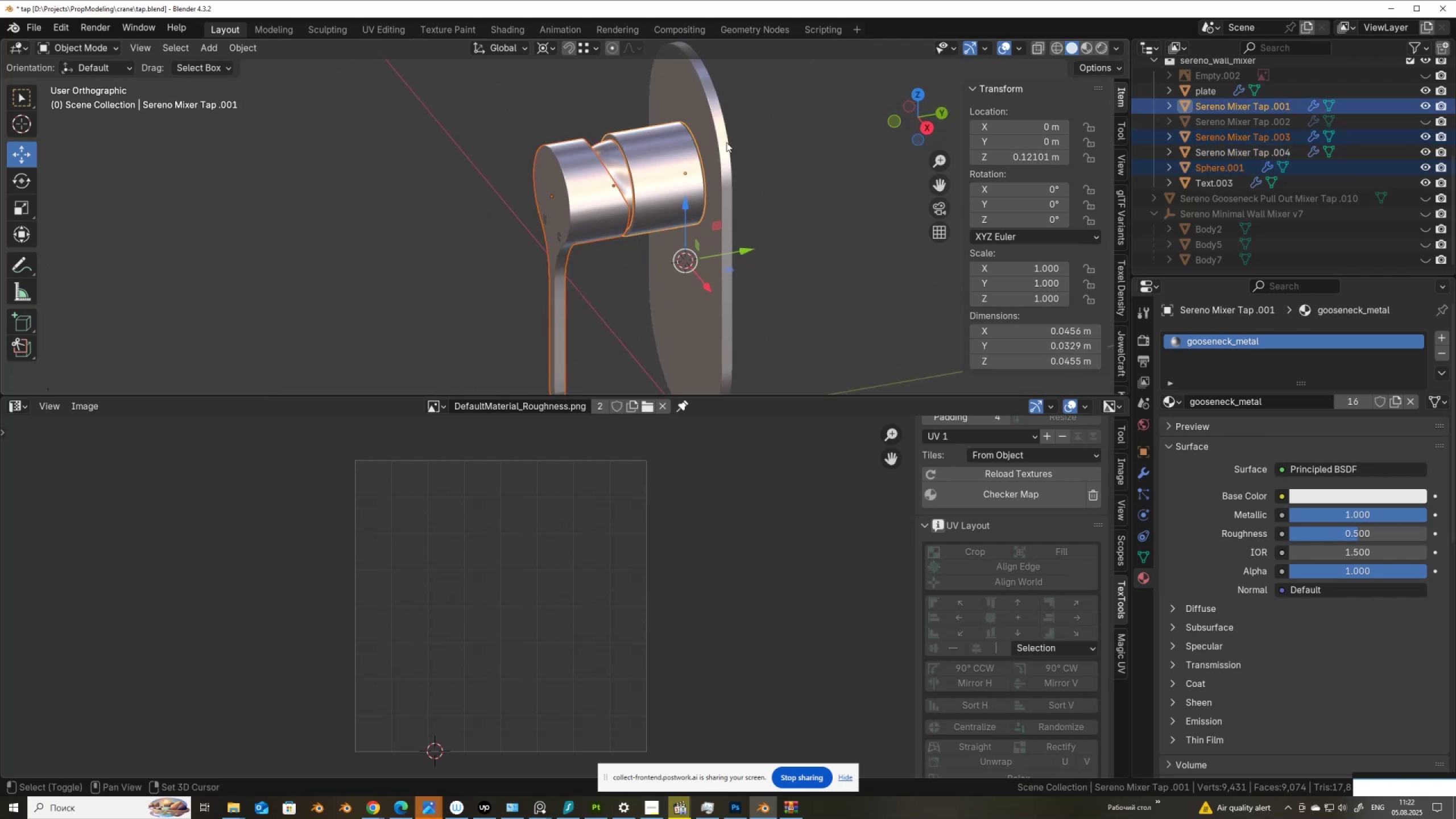 
key(Shift+ShiftLeft)
 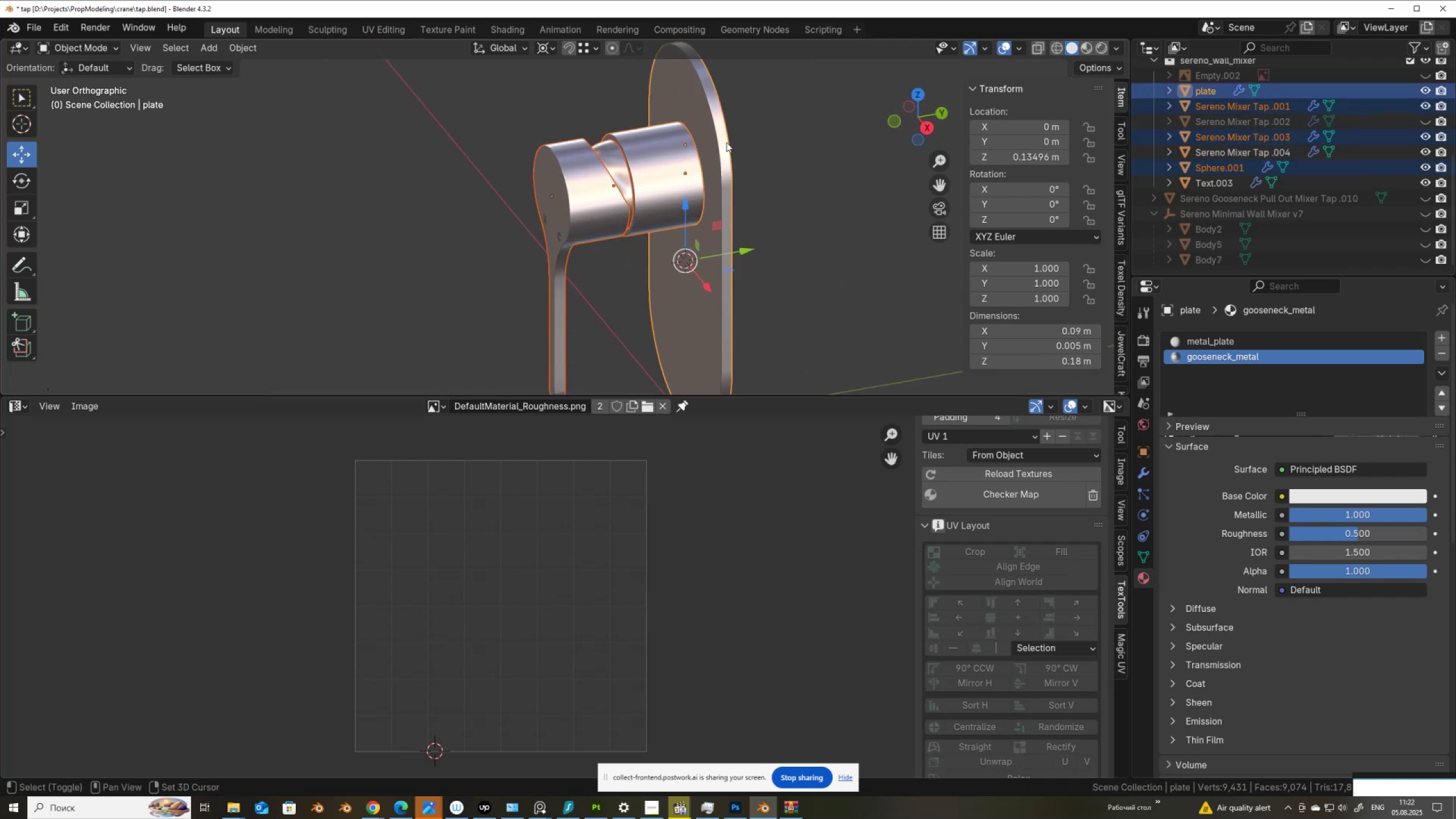 
left_click([726, 142])
 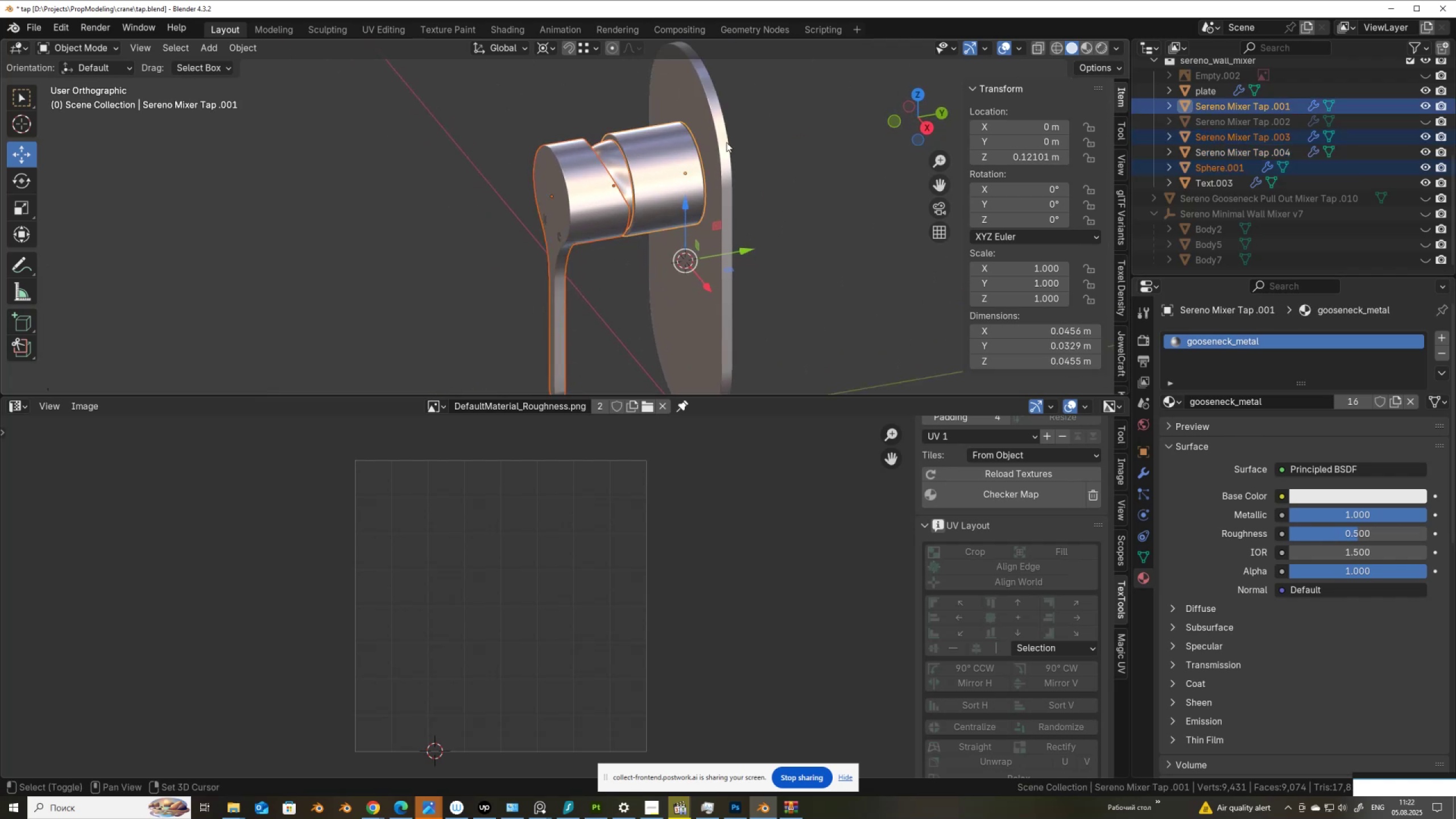 
key(Shift+ShiftLeft)
 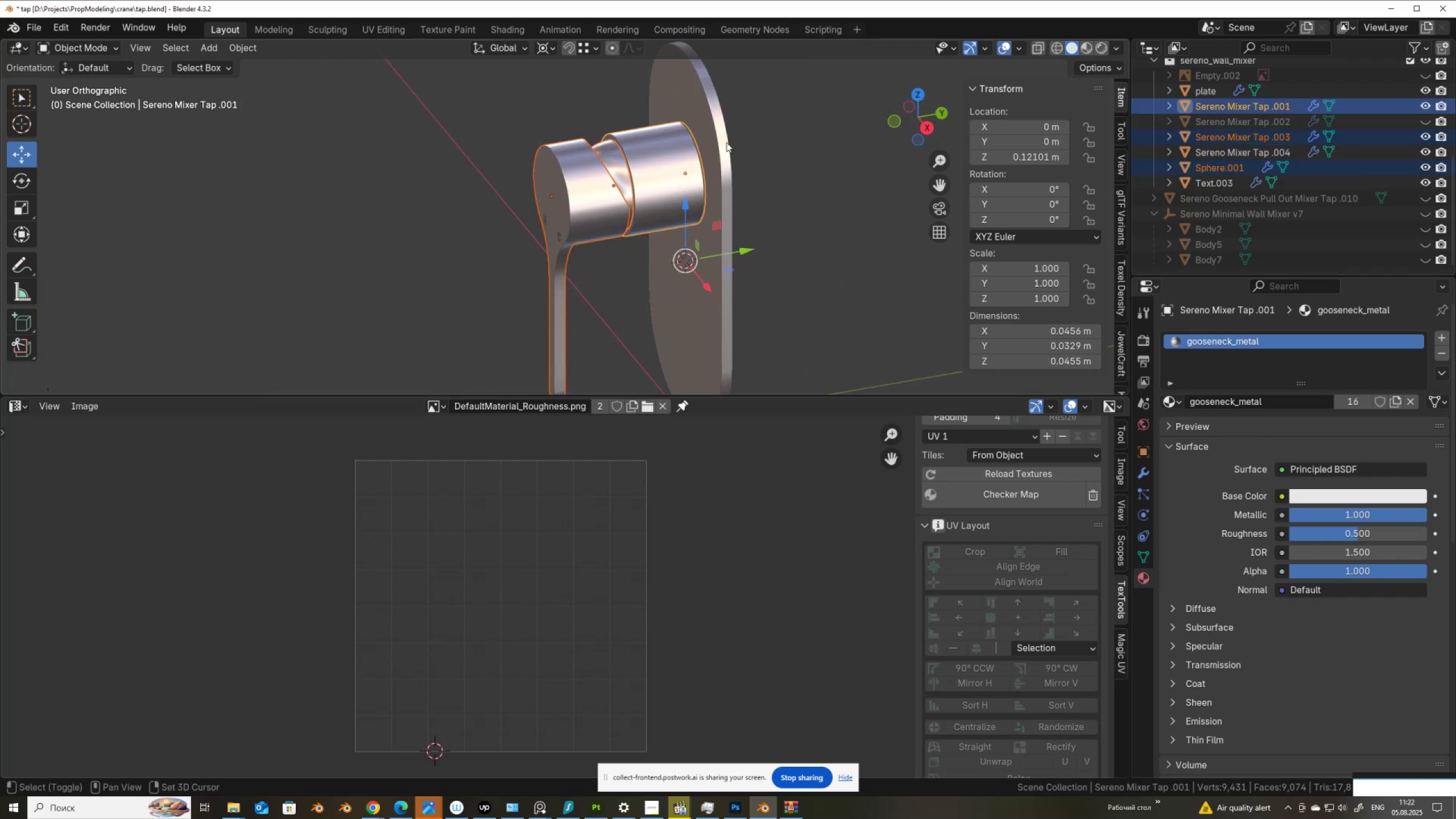 
key(Shift+ShiftLeft)
 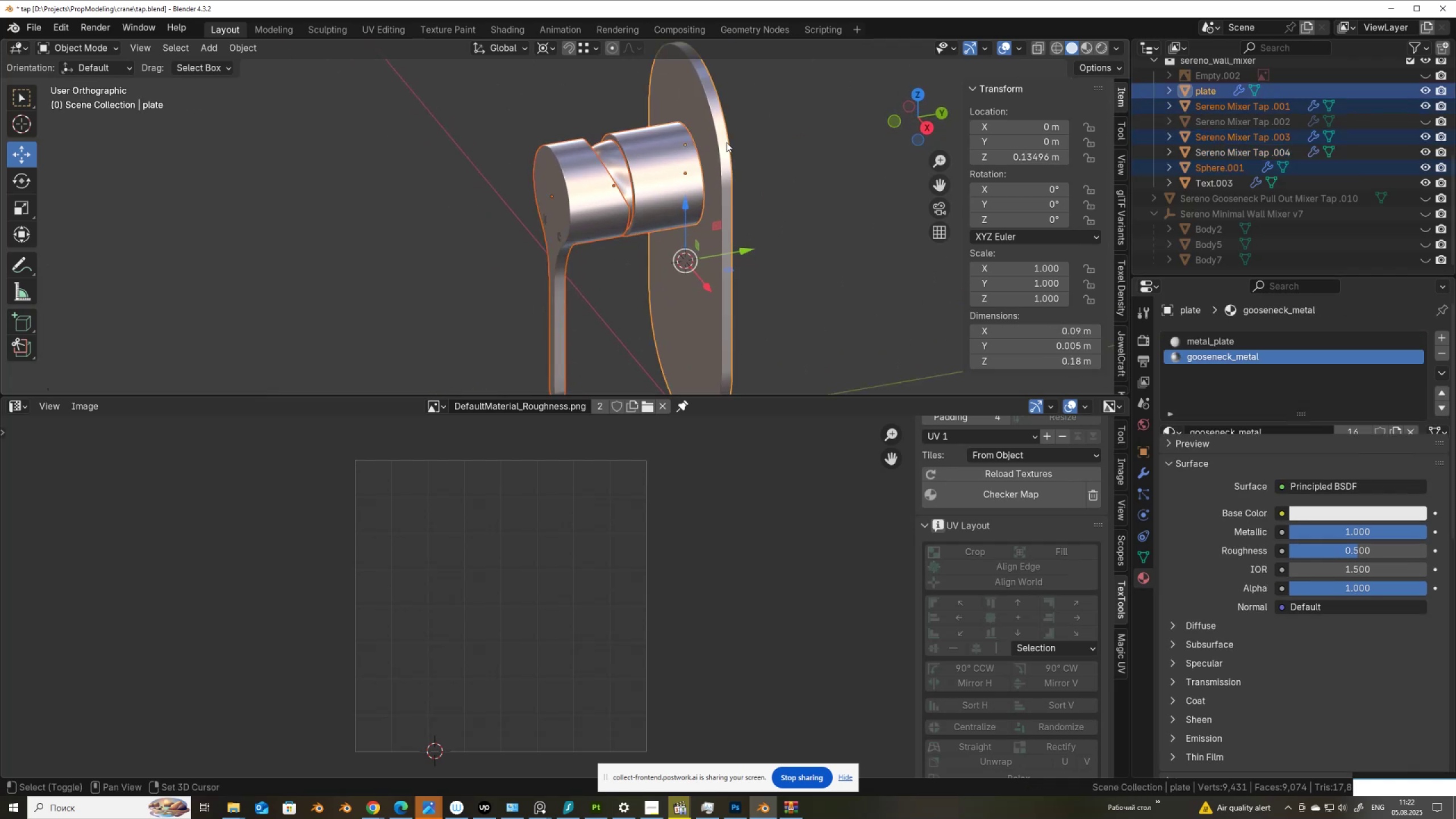 
key(Shift+ShiftLeft)
 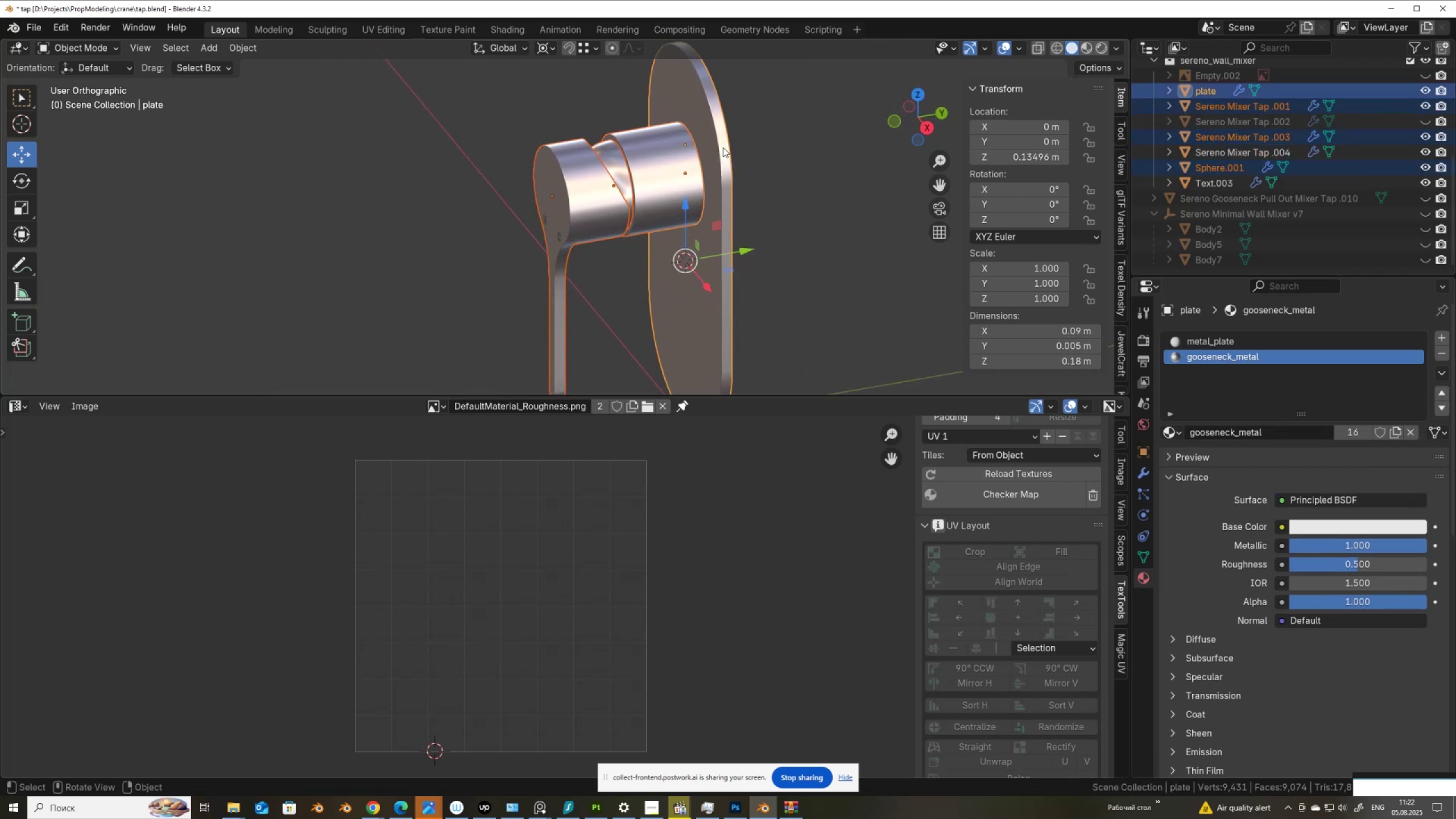 
key(Tab)
 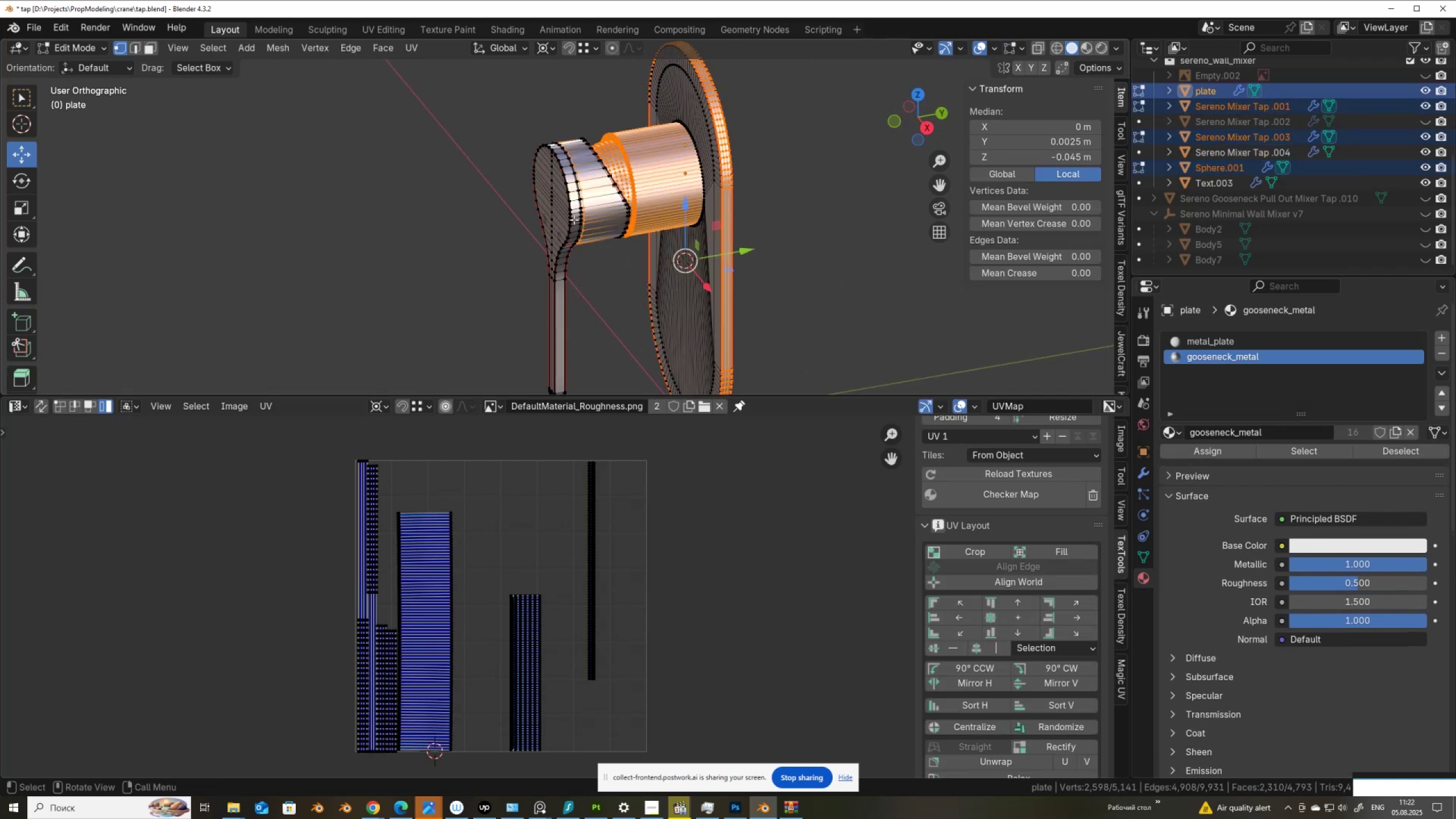 
key(K)
 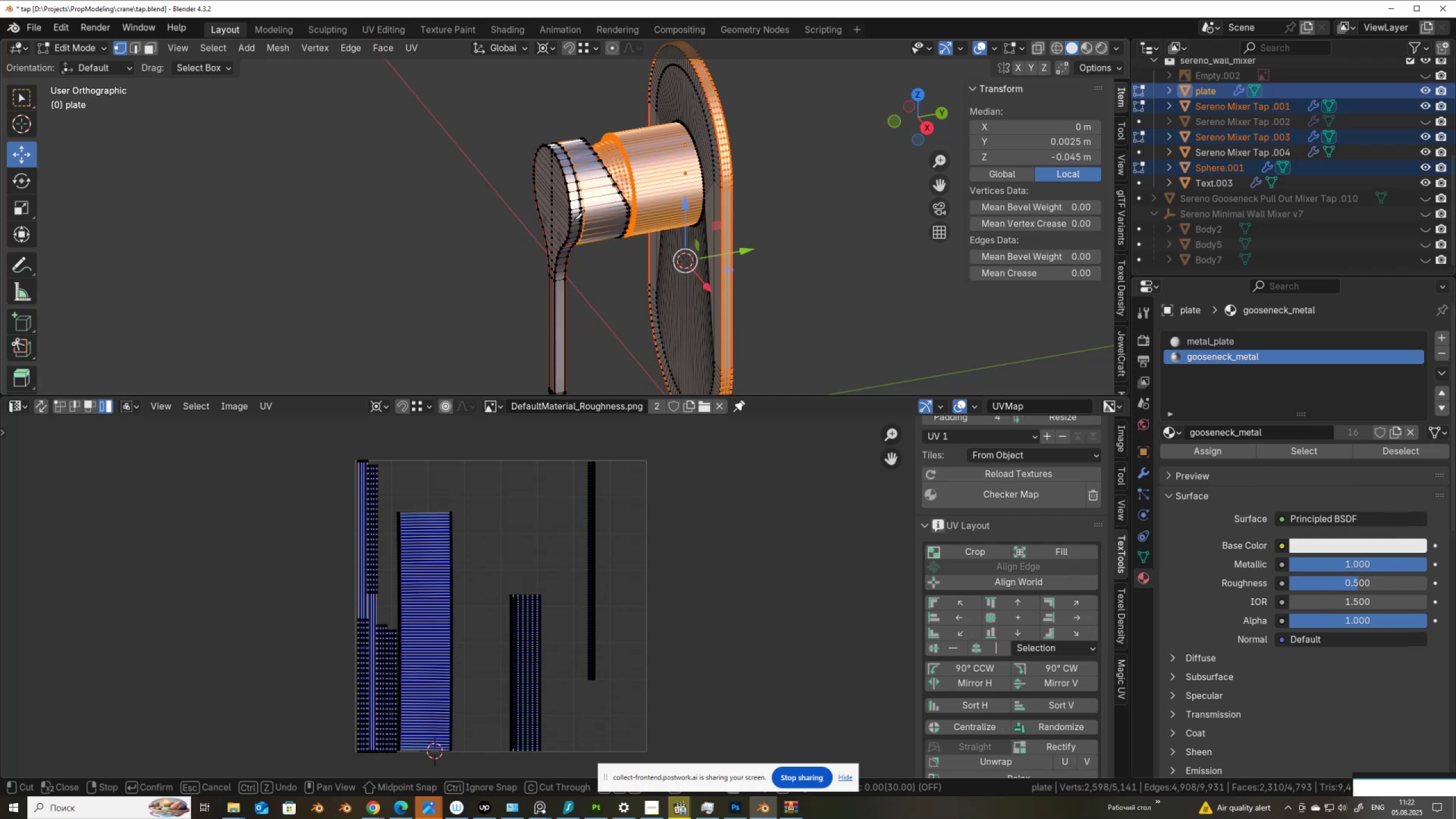 
right_click([574, 220])
 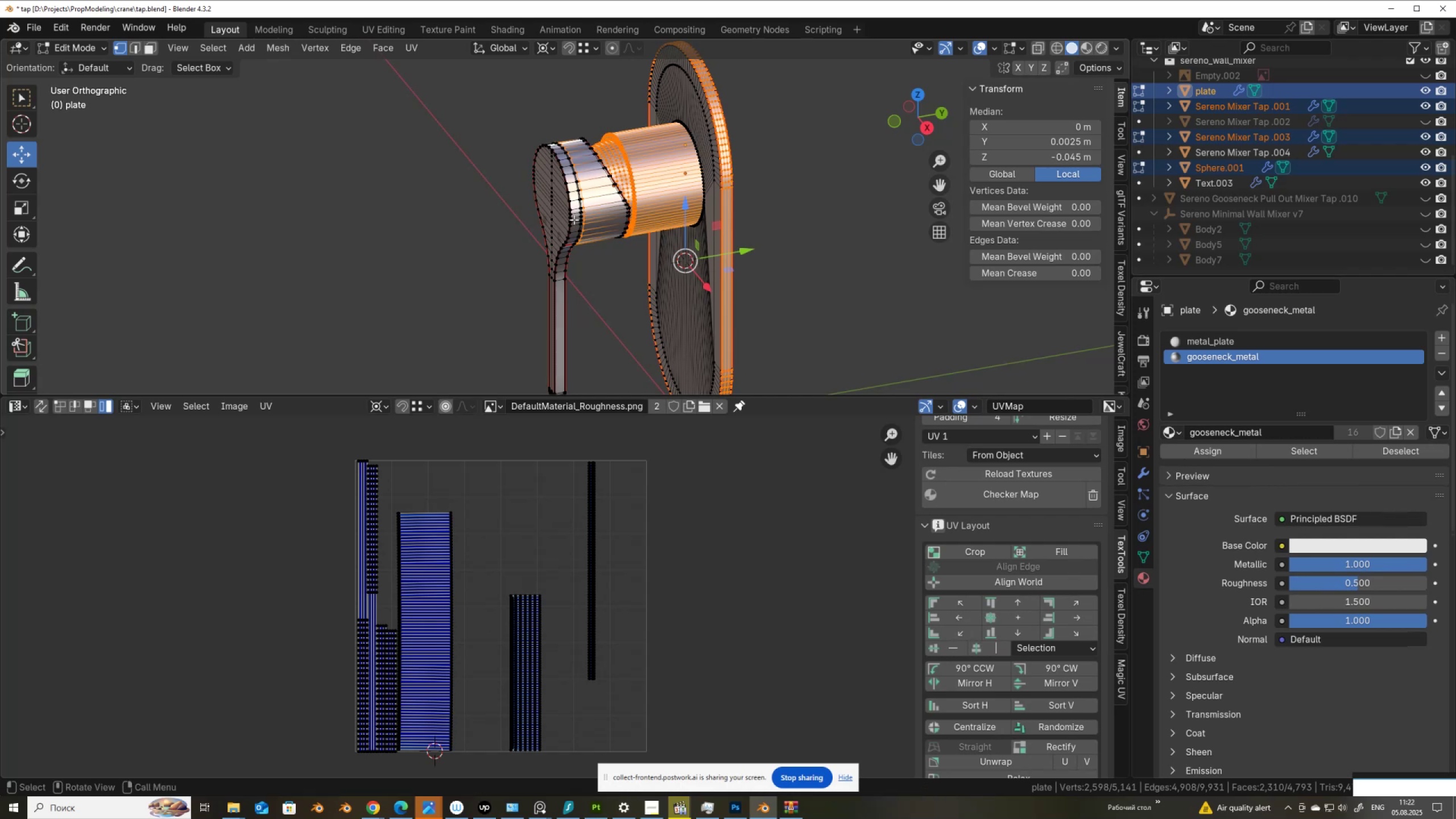 
key(L)
 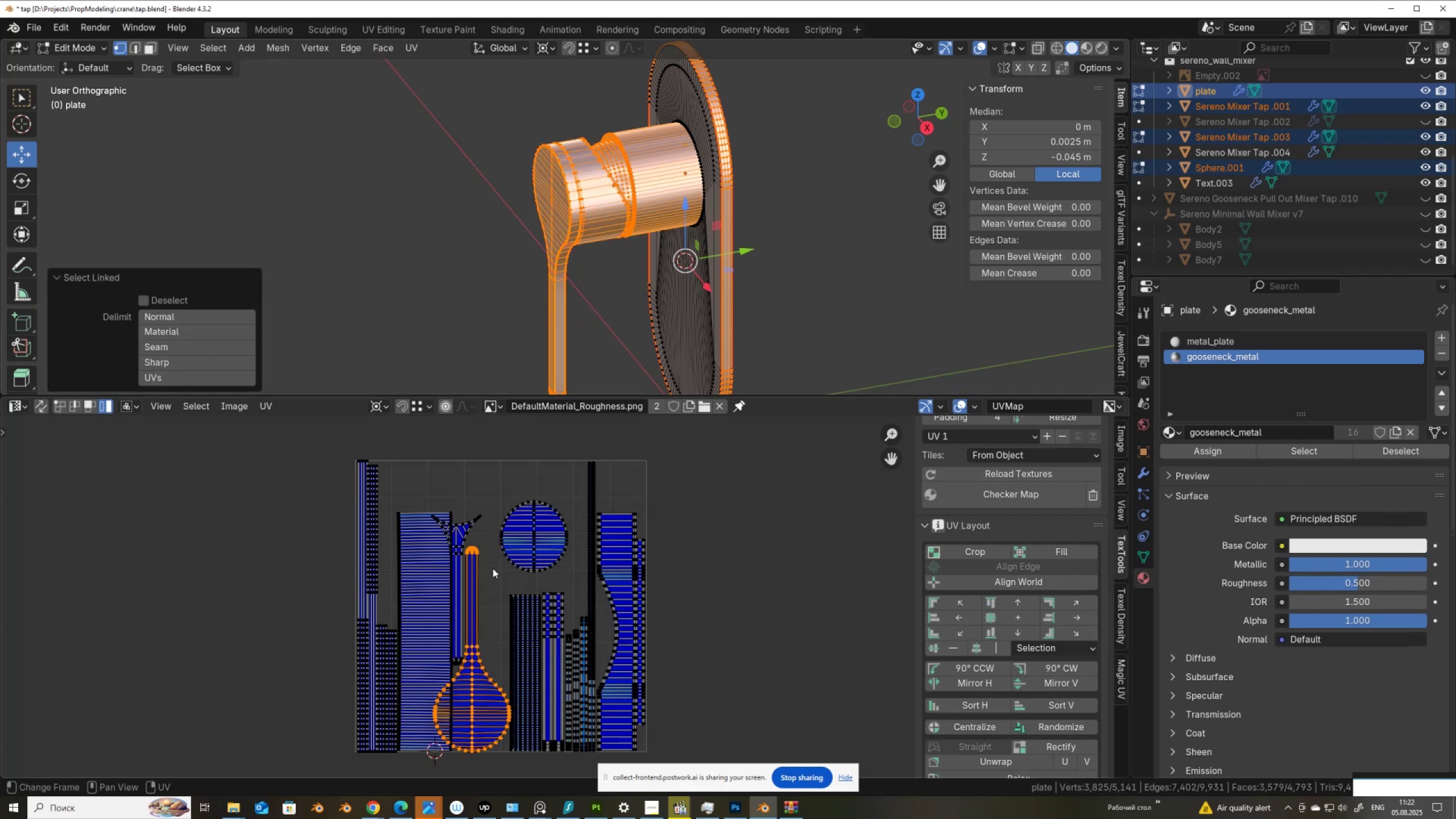 
scroll: coordinate [495, 599], scroll_direction: up, amount: 1.0
 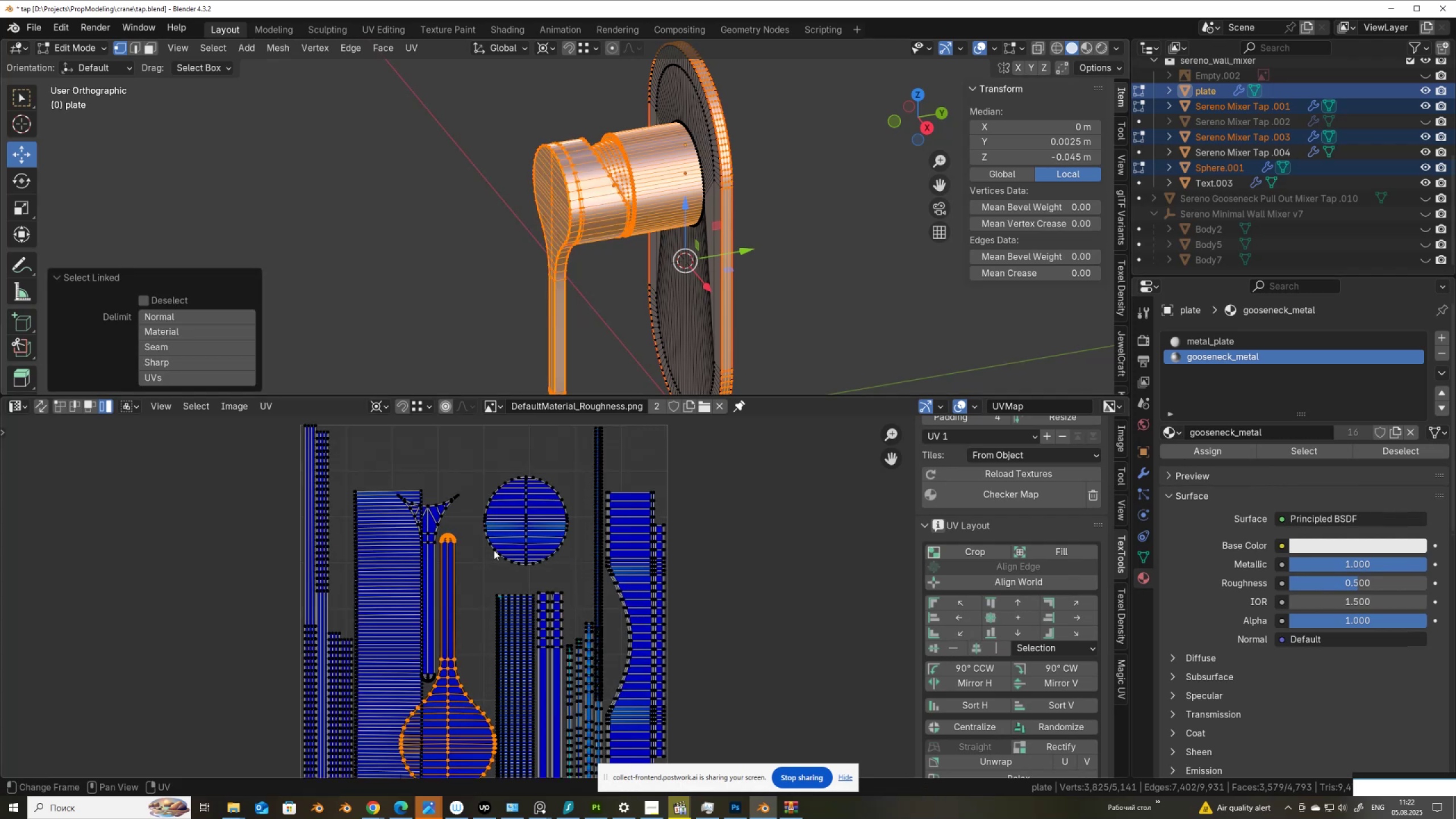 
scroll: coordinate [494, 550], scroll_direction: down, amount: 1.0
 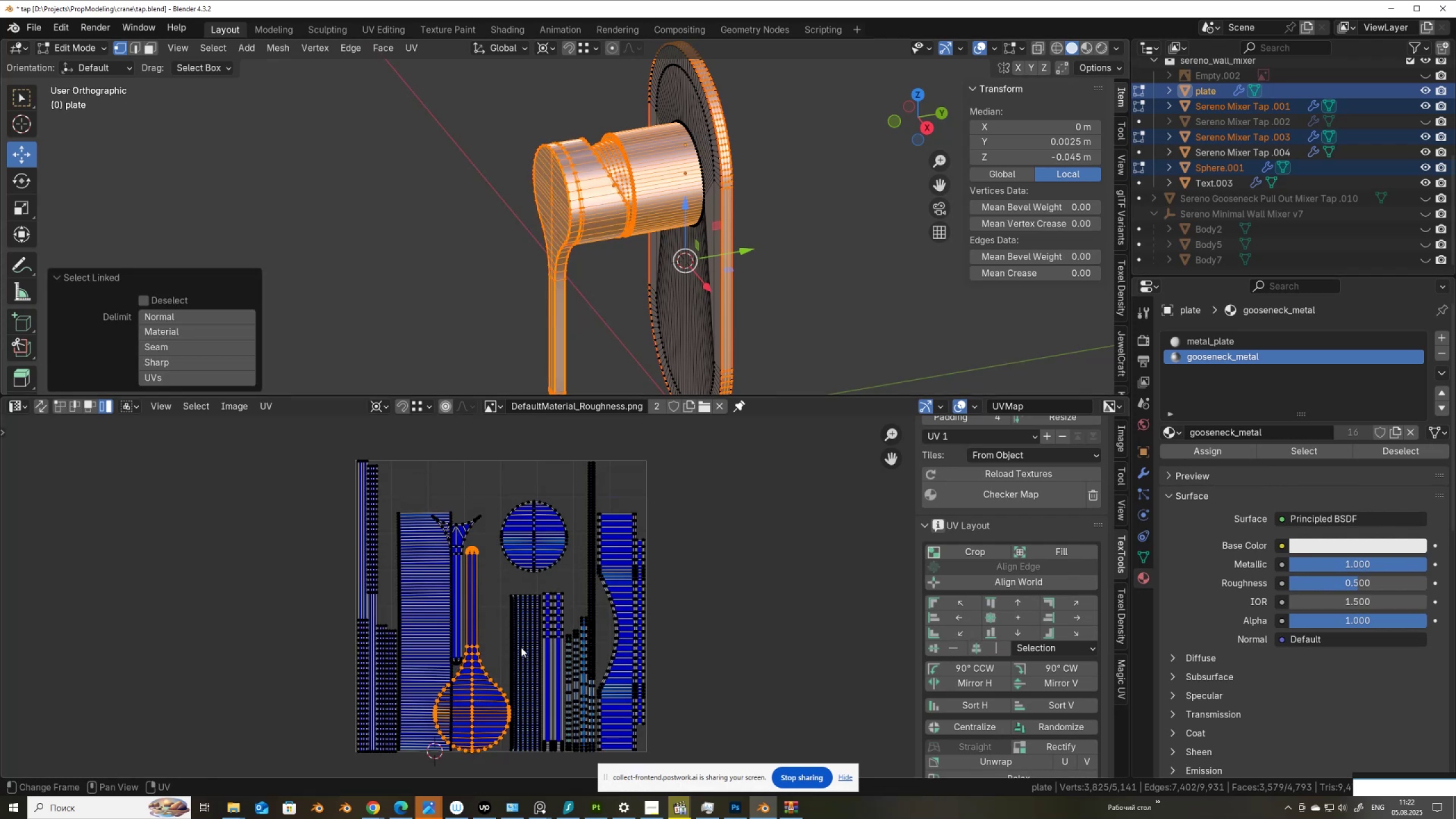 
wait(5.14)
 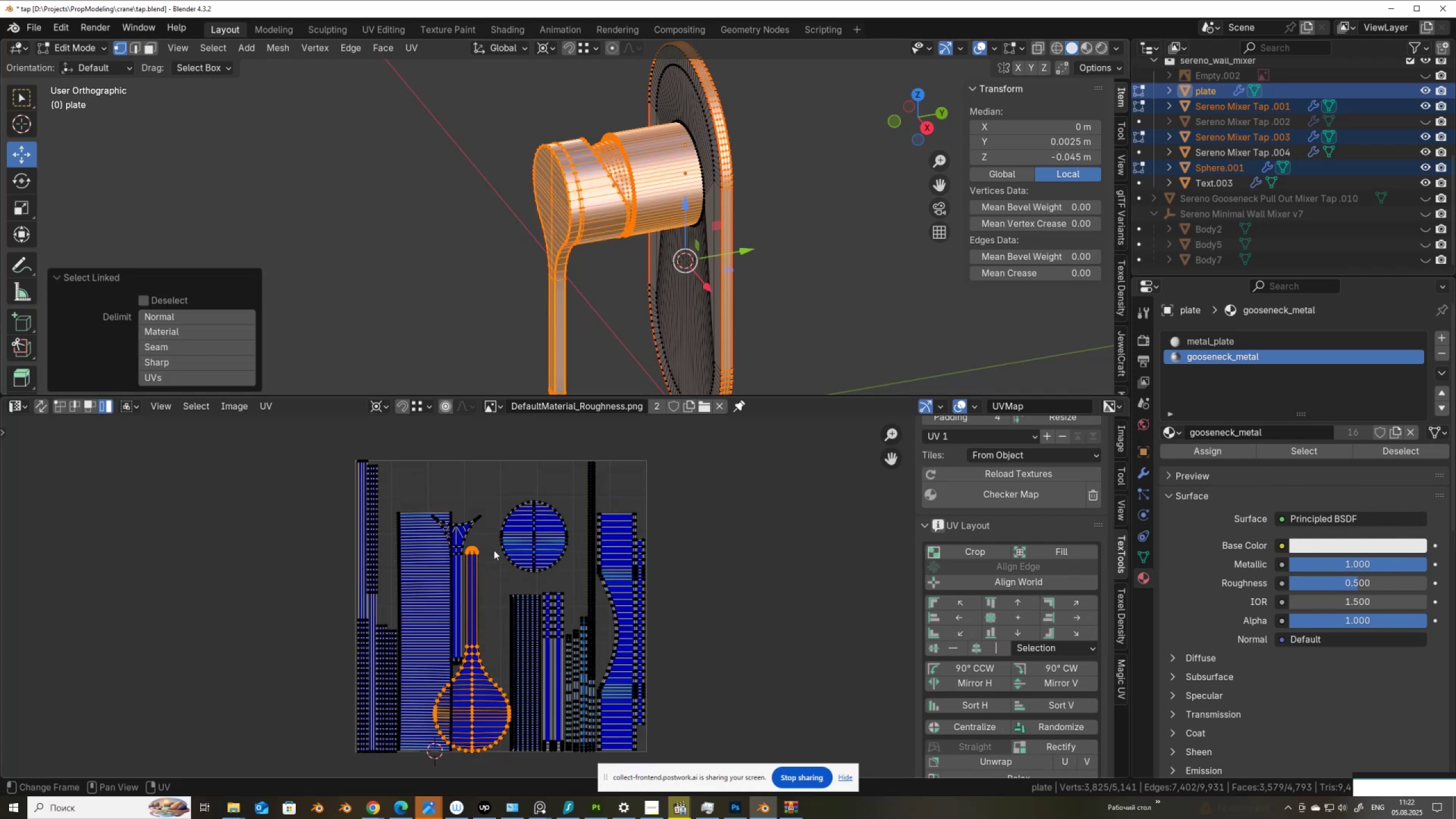 
left_click([486, 712])
 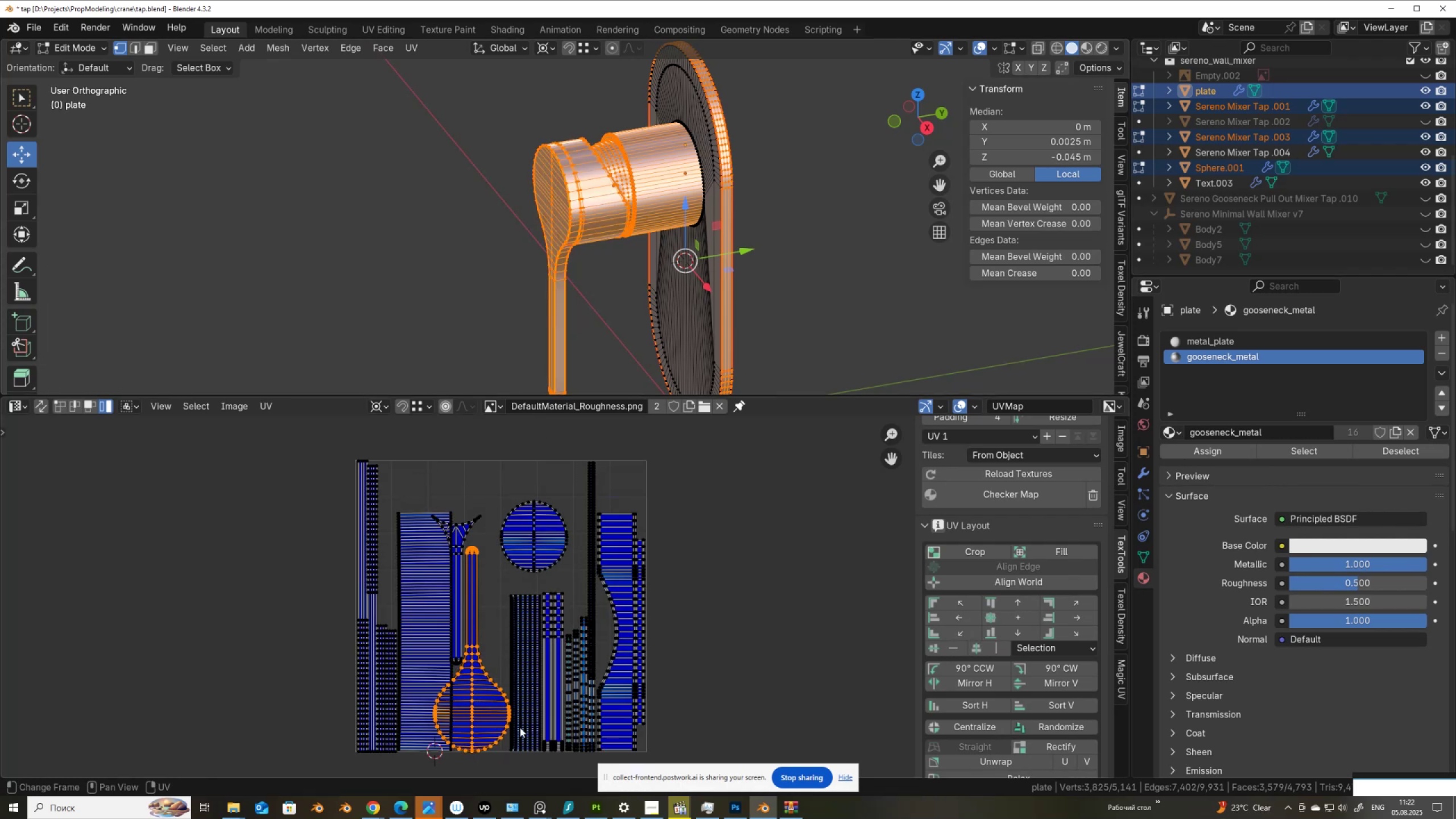 
key(R)
 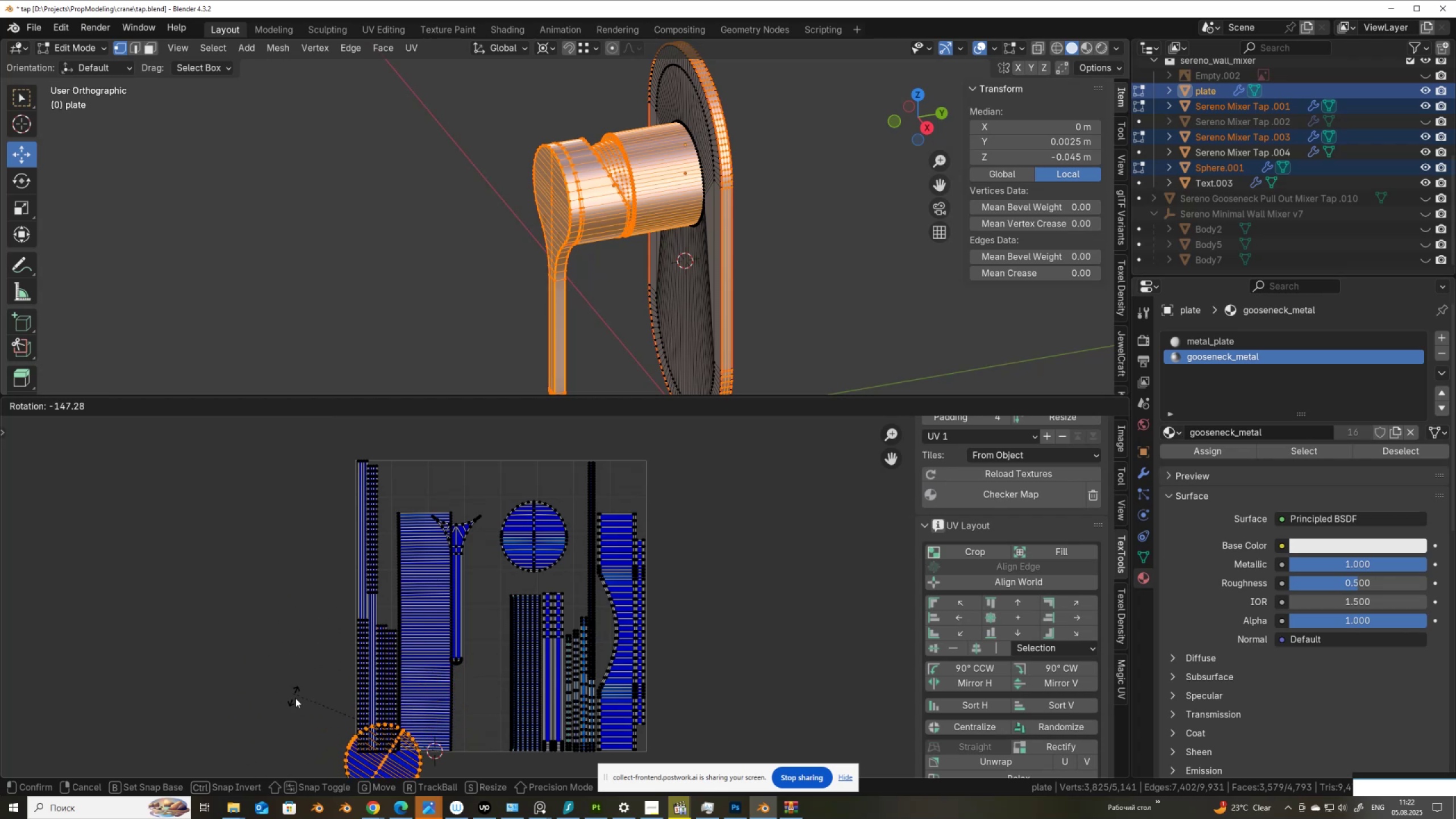 
hold_key(key=ControlLeft, duration=1.53)
 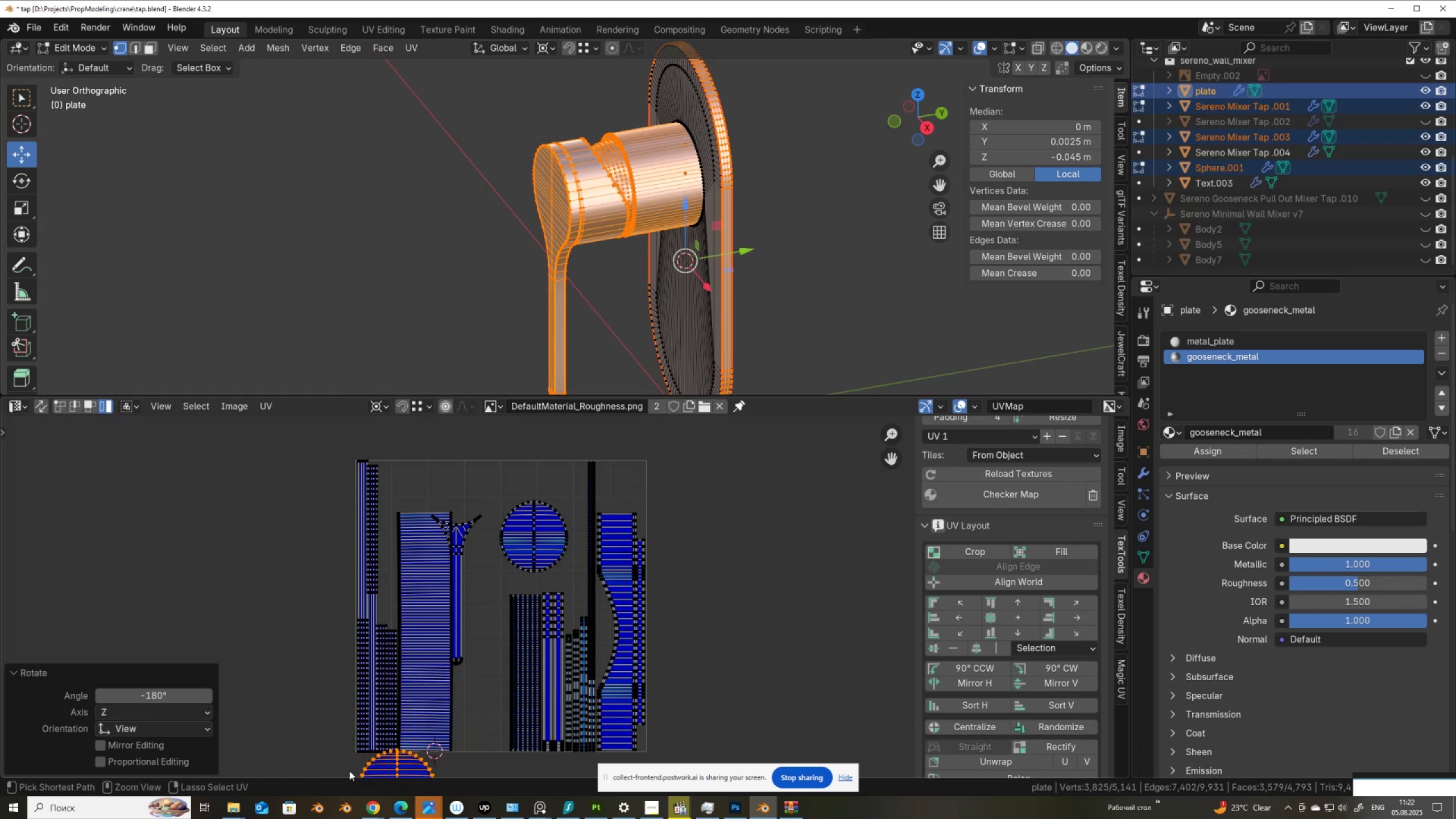 
key(Control+ControlLeft)
 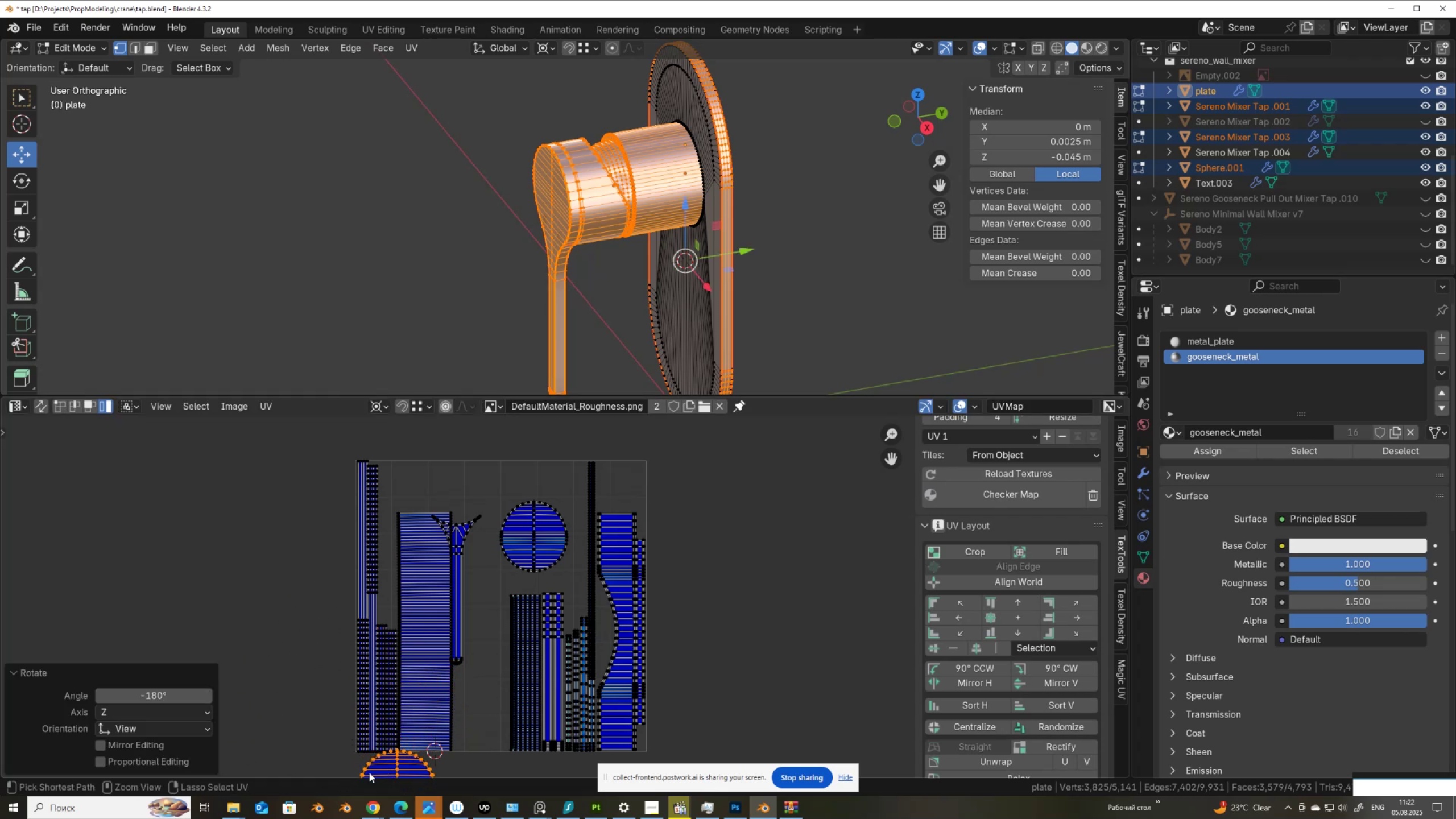 
key(Control+ControlLeft)
 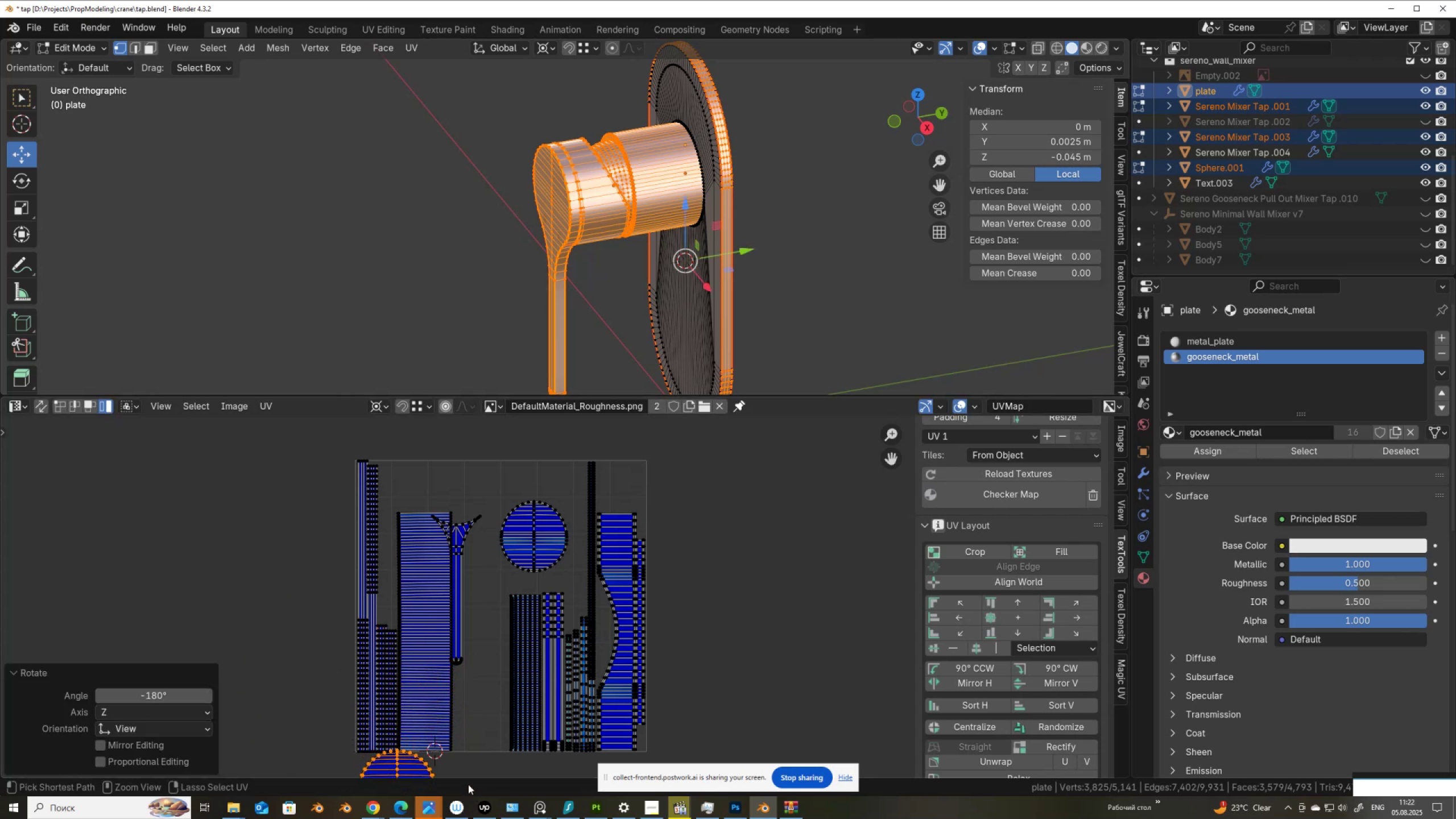 
type(gg)
 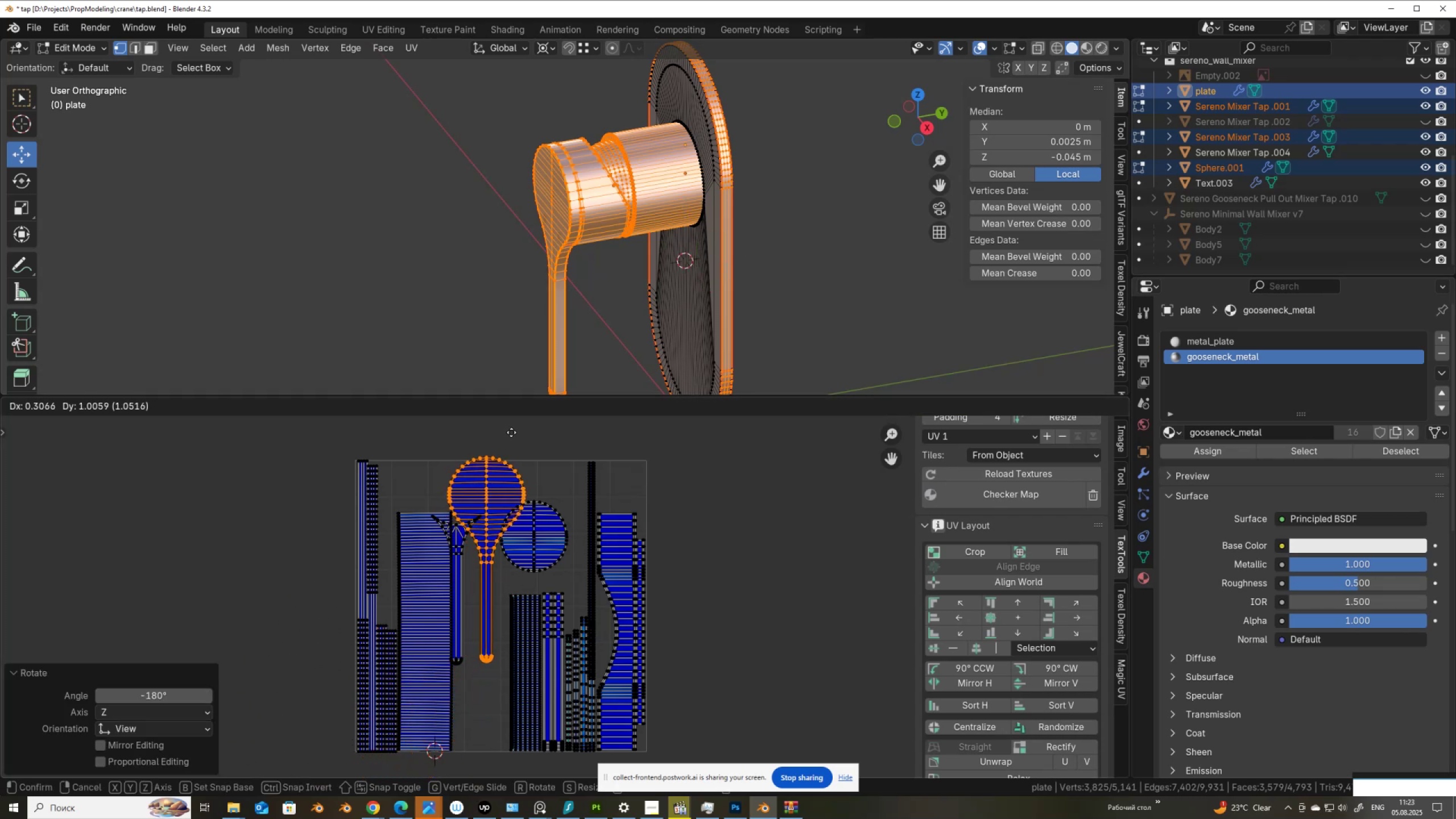 
wait(8.16)
 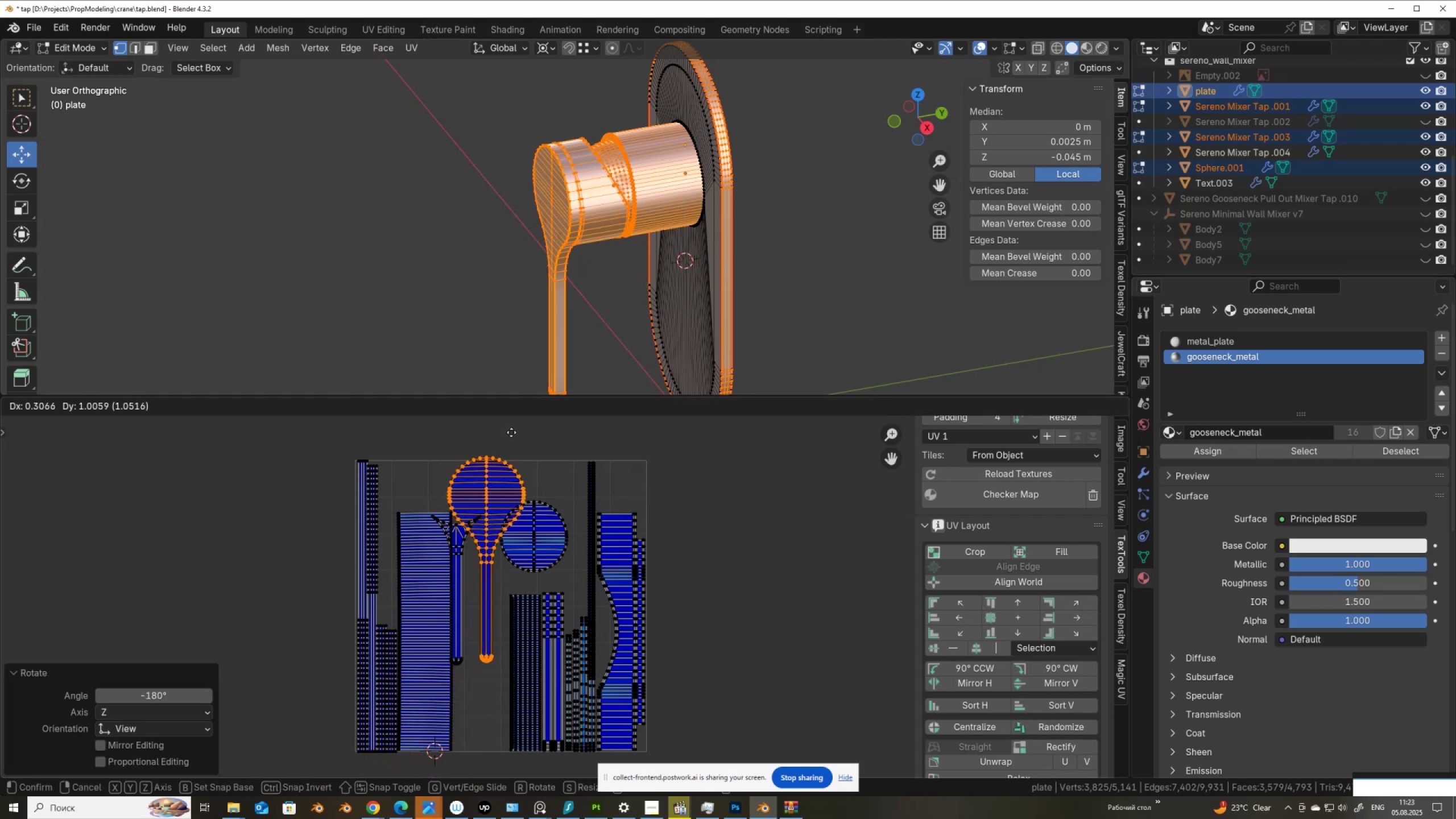 
left_click([518, 439])
 